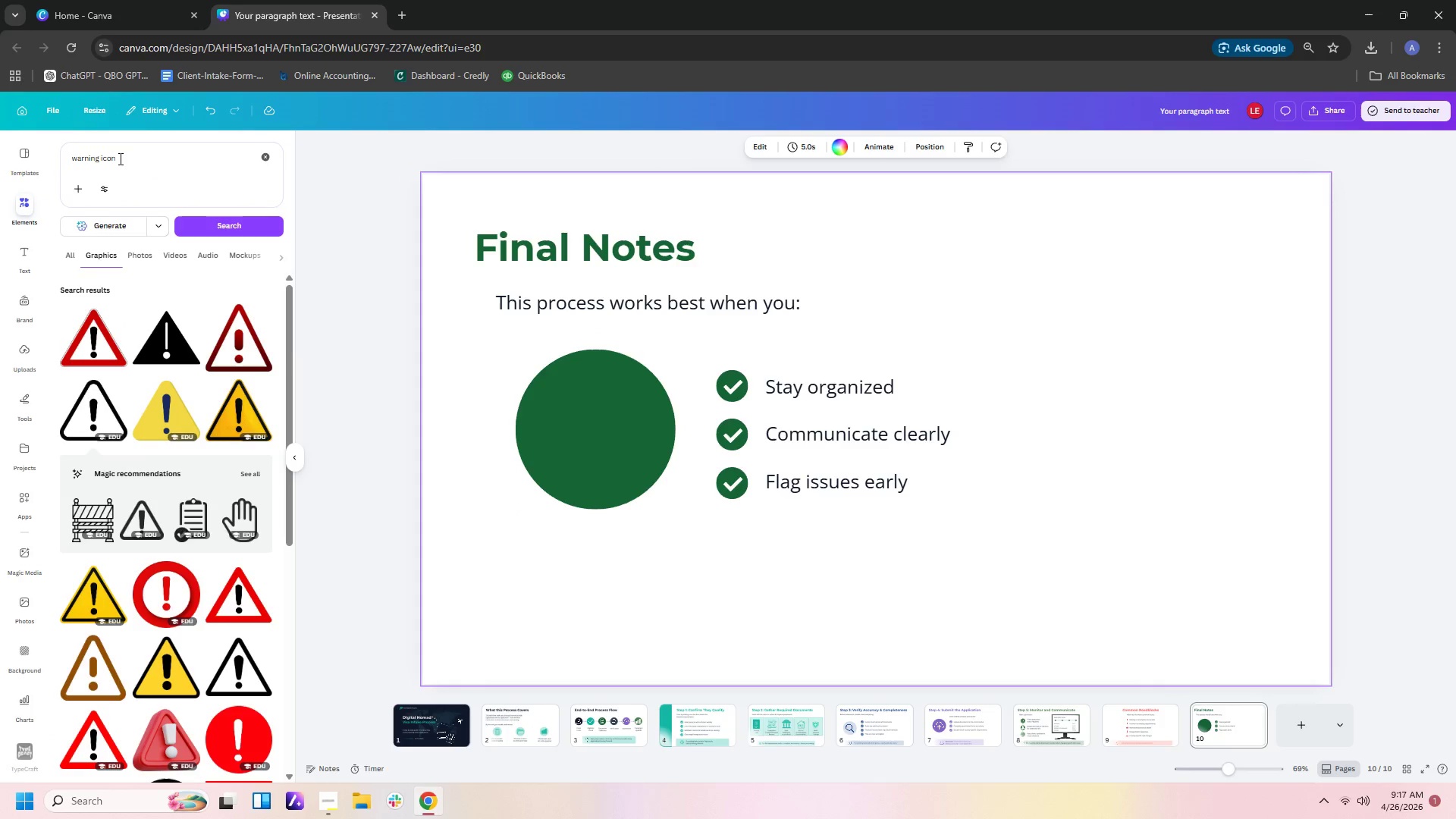 
left_click_drag(start_coordinate=[119, 158], to_coordinate=[0, 166])
 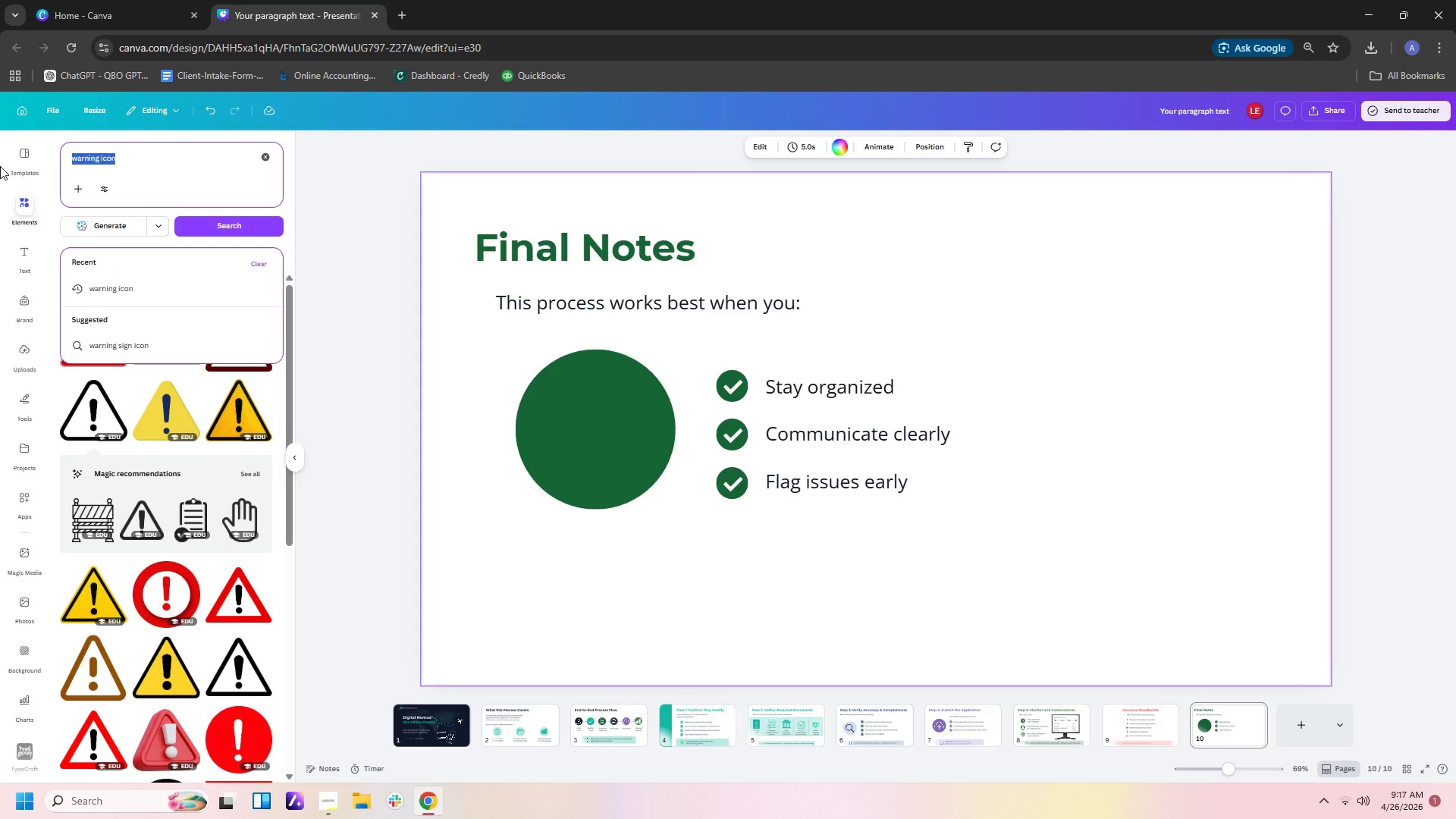 
type(mountain with flag)
 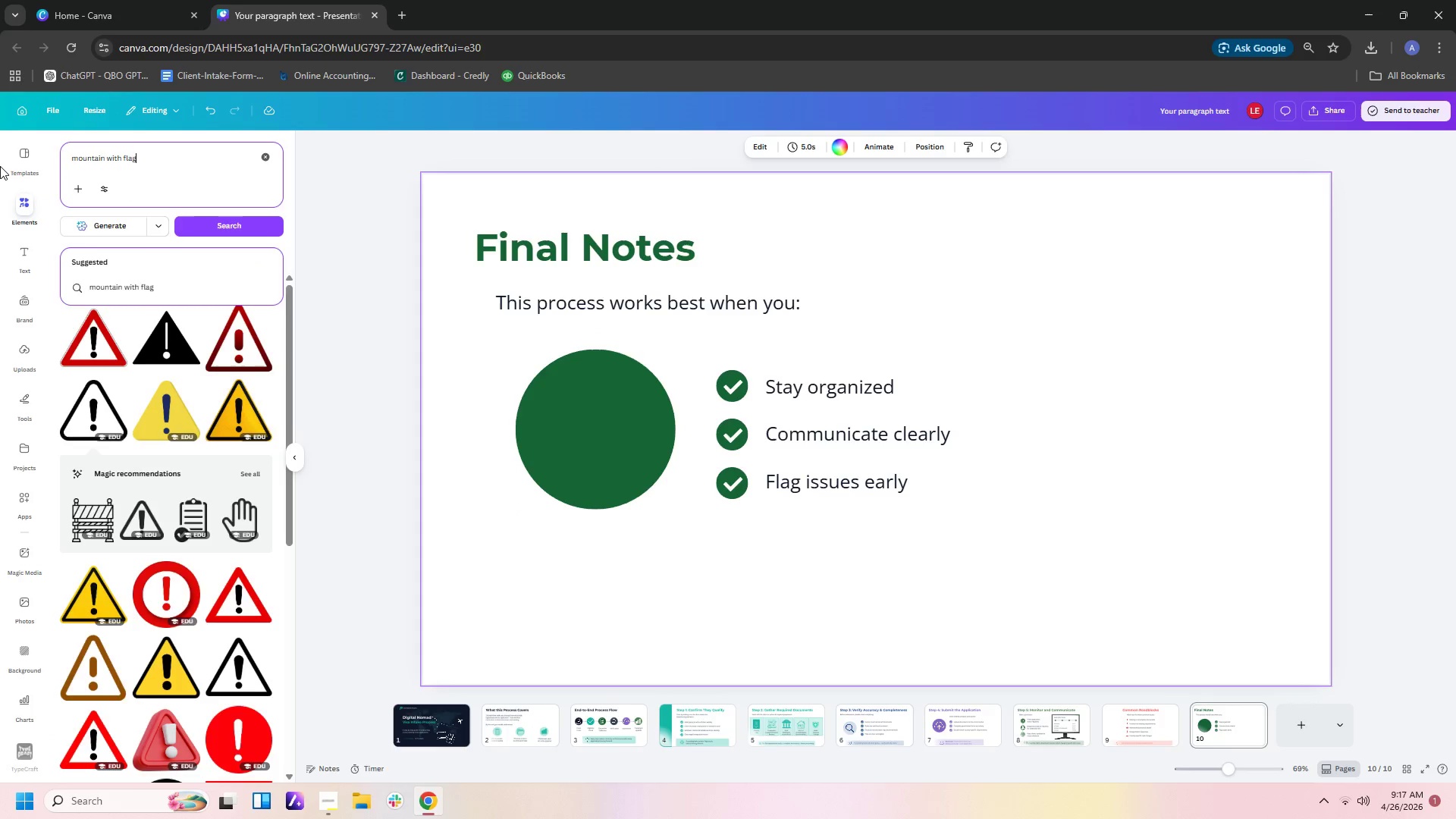 
key(Enter)
 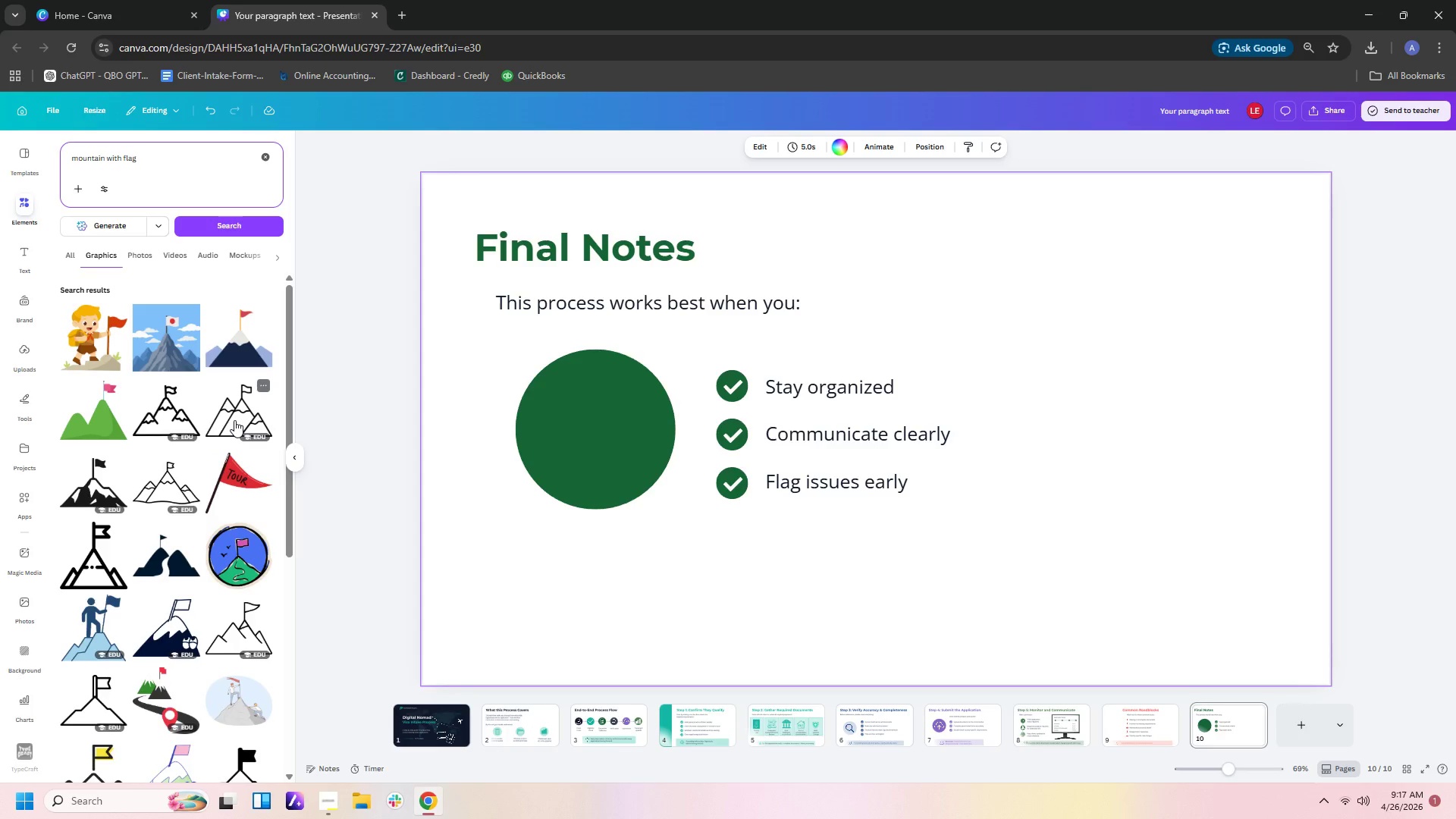 
mouse_move([173, 424])
 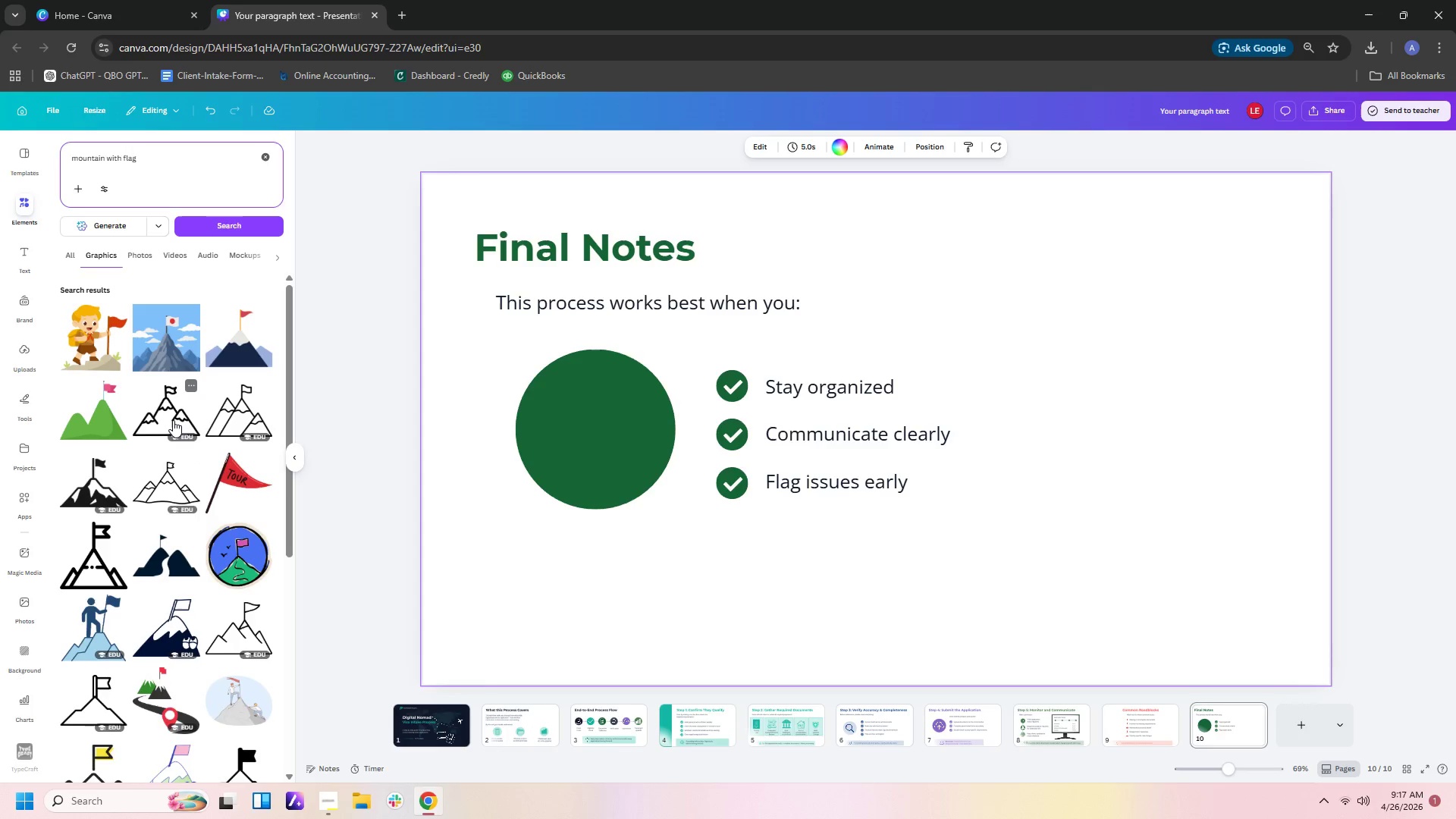 
left_click([173, 420])
 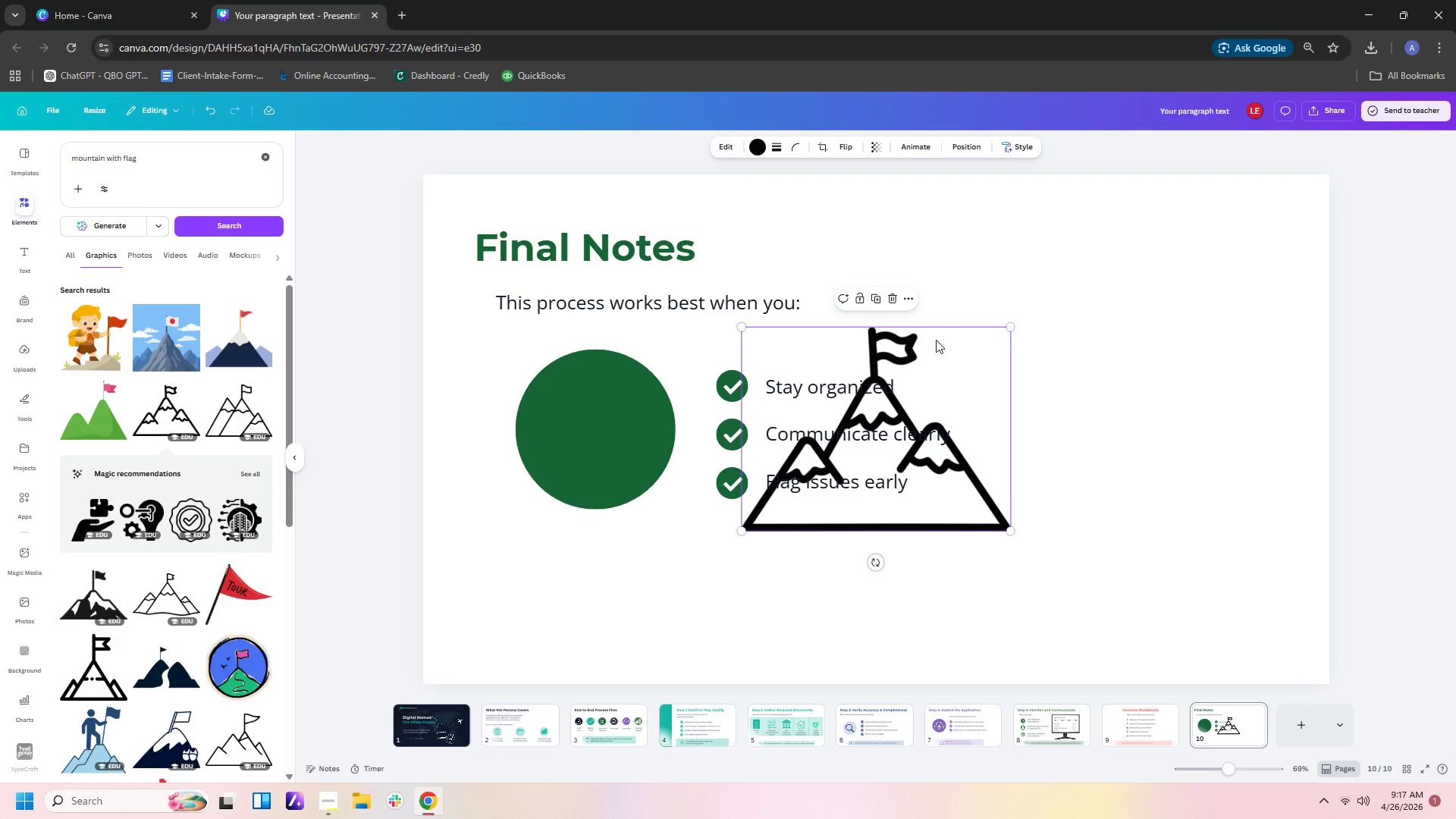 
scroll: coordinate [223, 547], scroll_direction: down, amount: 8.0
 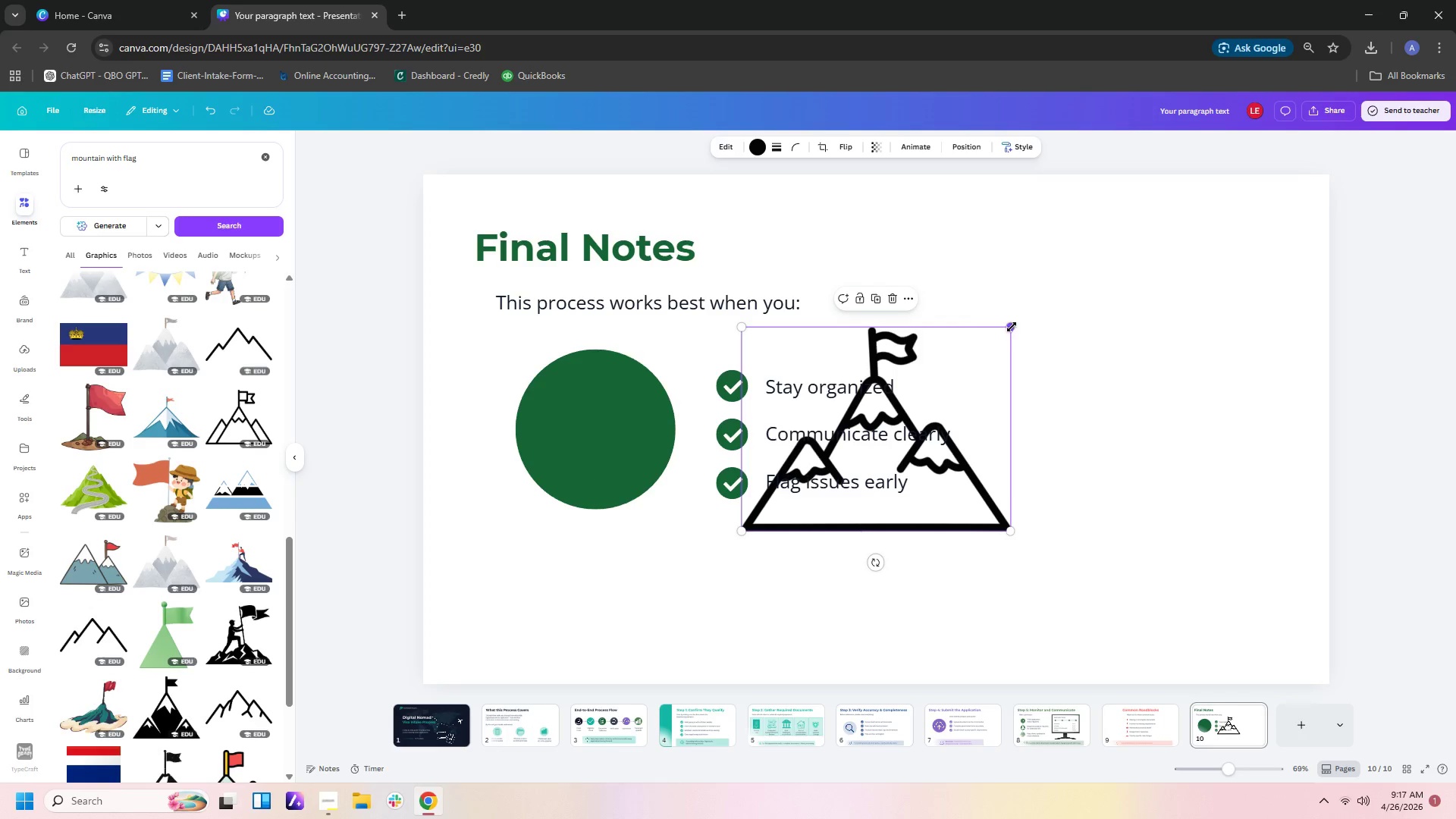 
left_click_drag(start_coordinate=[1009, 328], to_coordinate=[853, 497])
 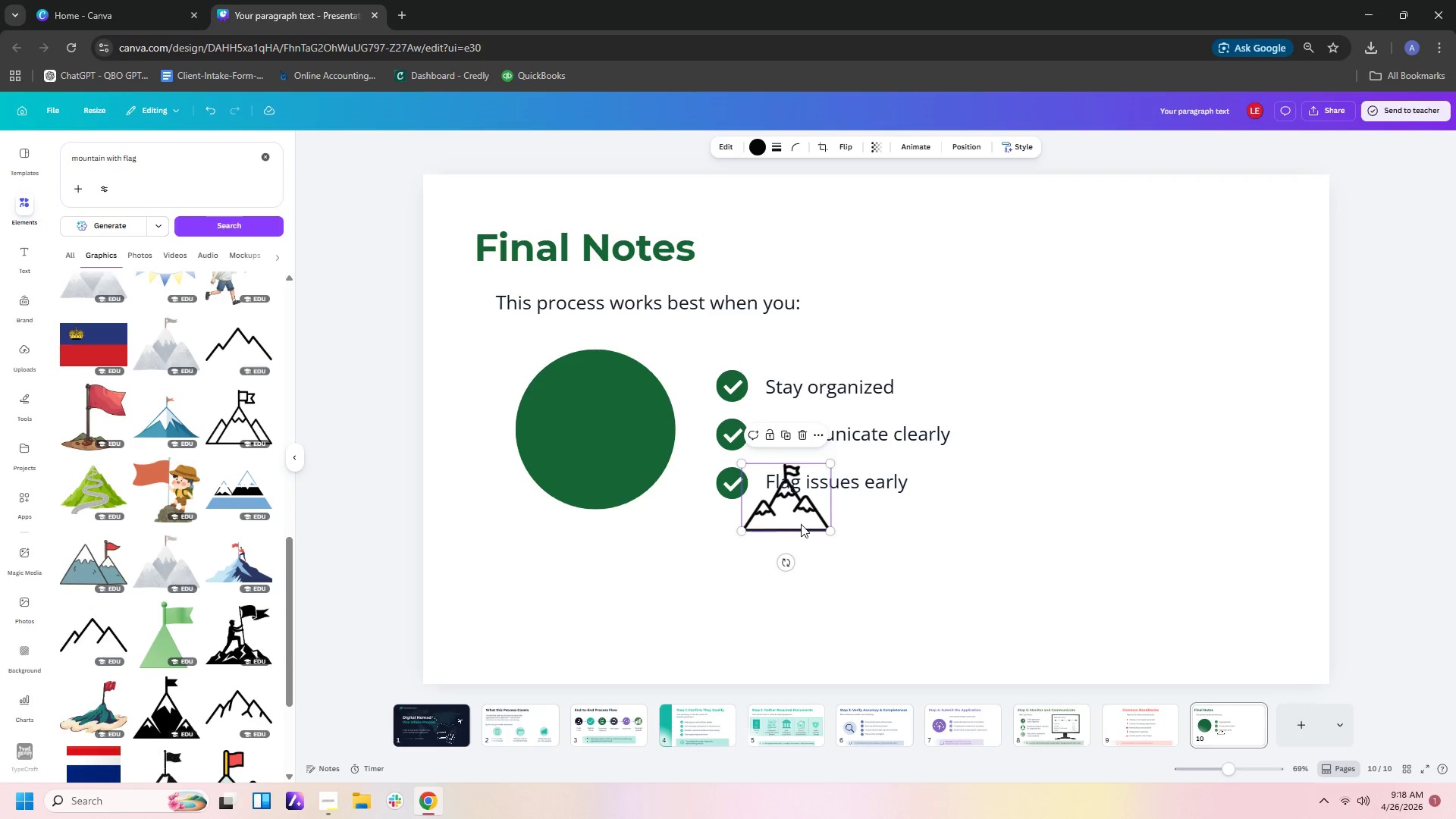 
left_click_drag(start_coordinate=[801, 524], to_coordinate=[610, 431])
 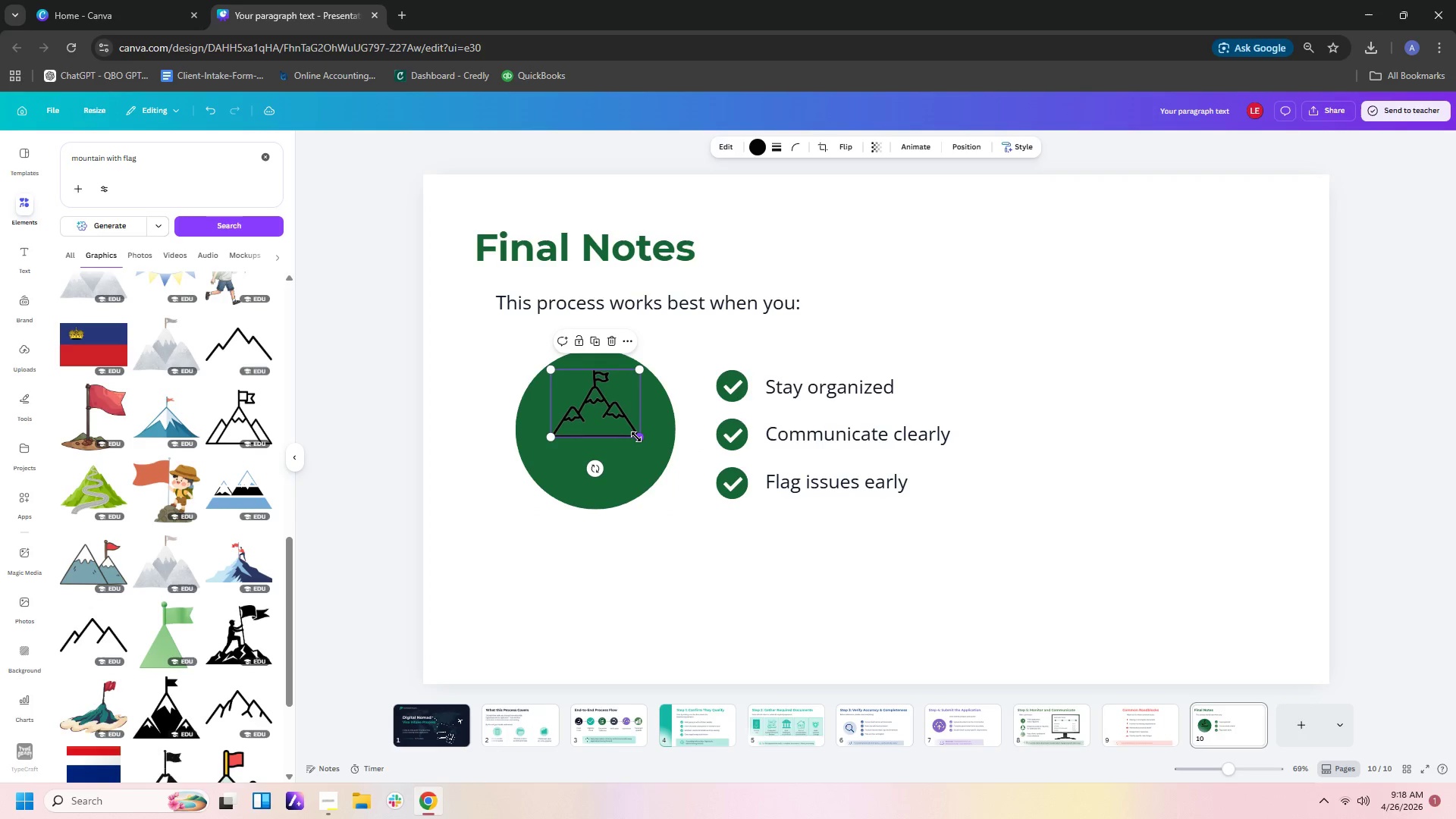 
left_click_drag(start_coordinate=[636, 437], to_coordinate=[659, 466])
 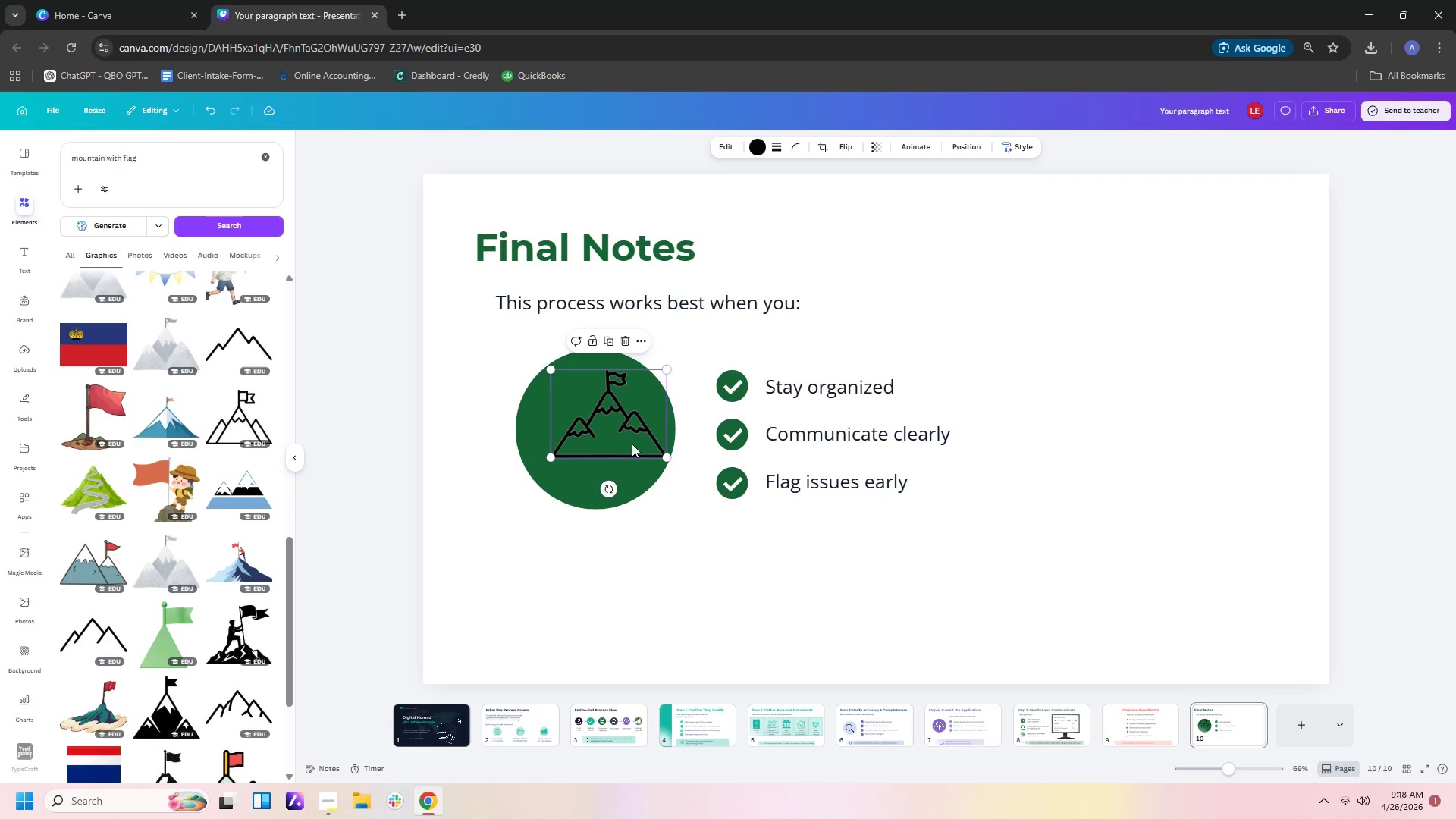 
left_click_drag(start_coordinate=[629, 441], to_coordinate=[614, 449])
 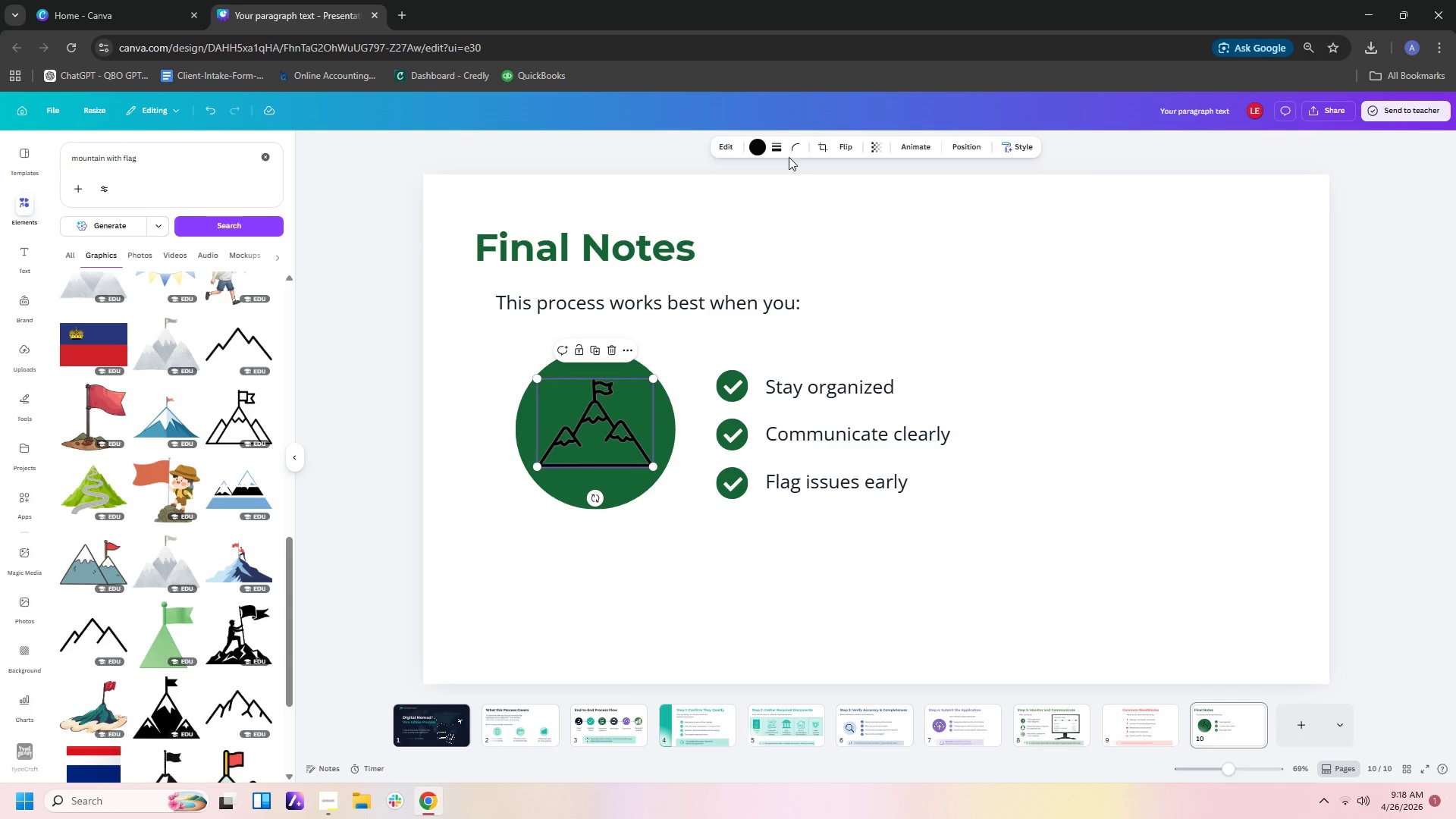 
left_click([755, 146])
 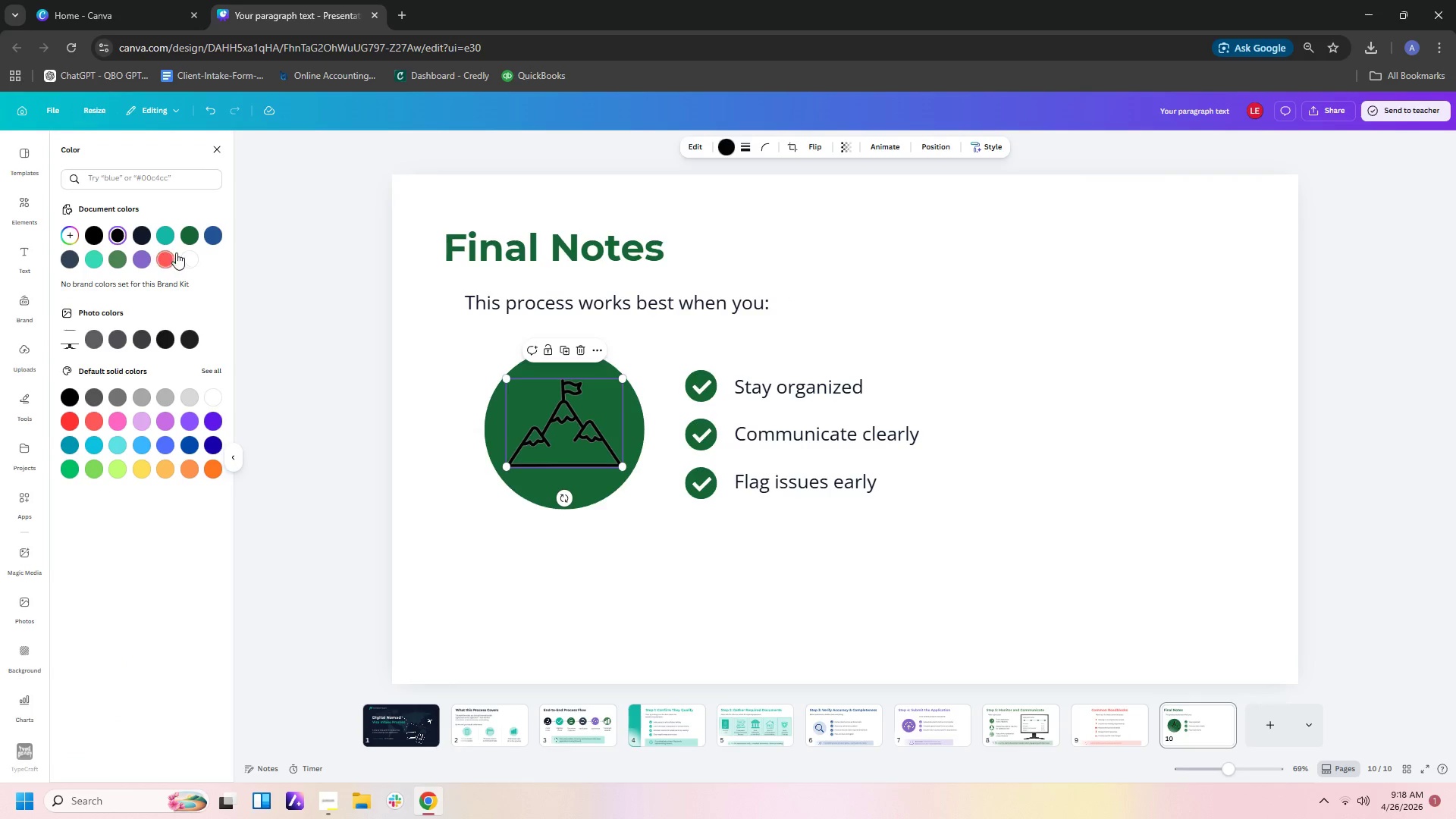 
left_click([190, 257])
 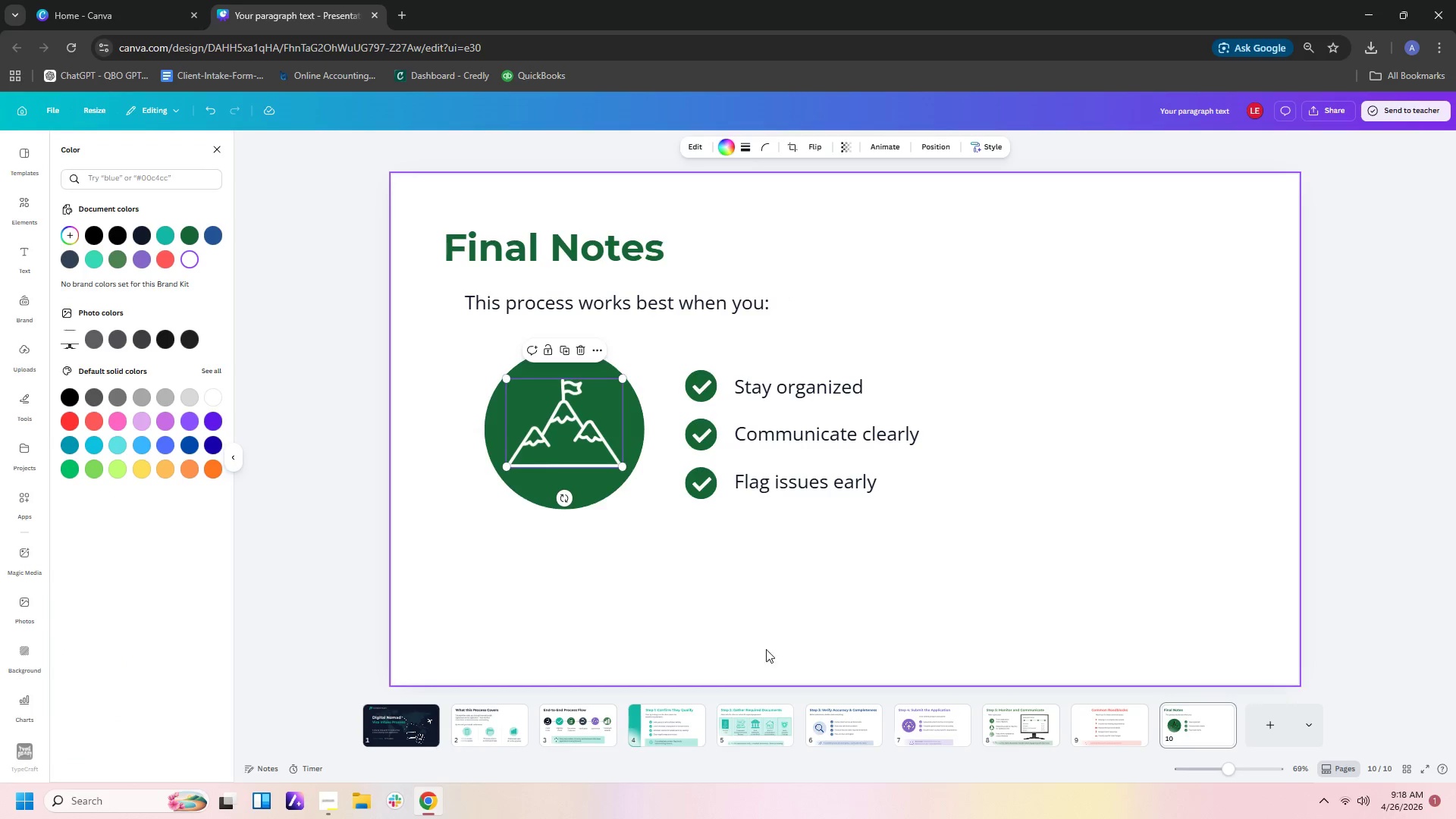 
left_click([777, 598])
 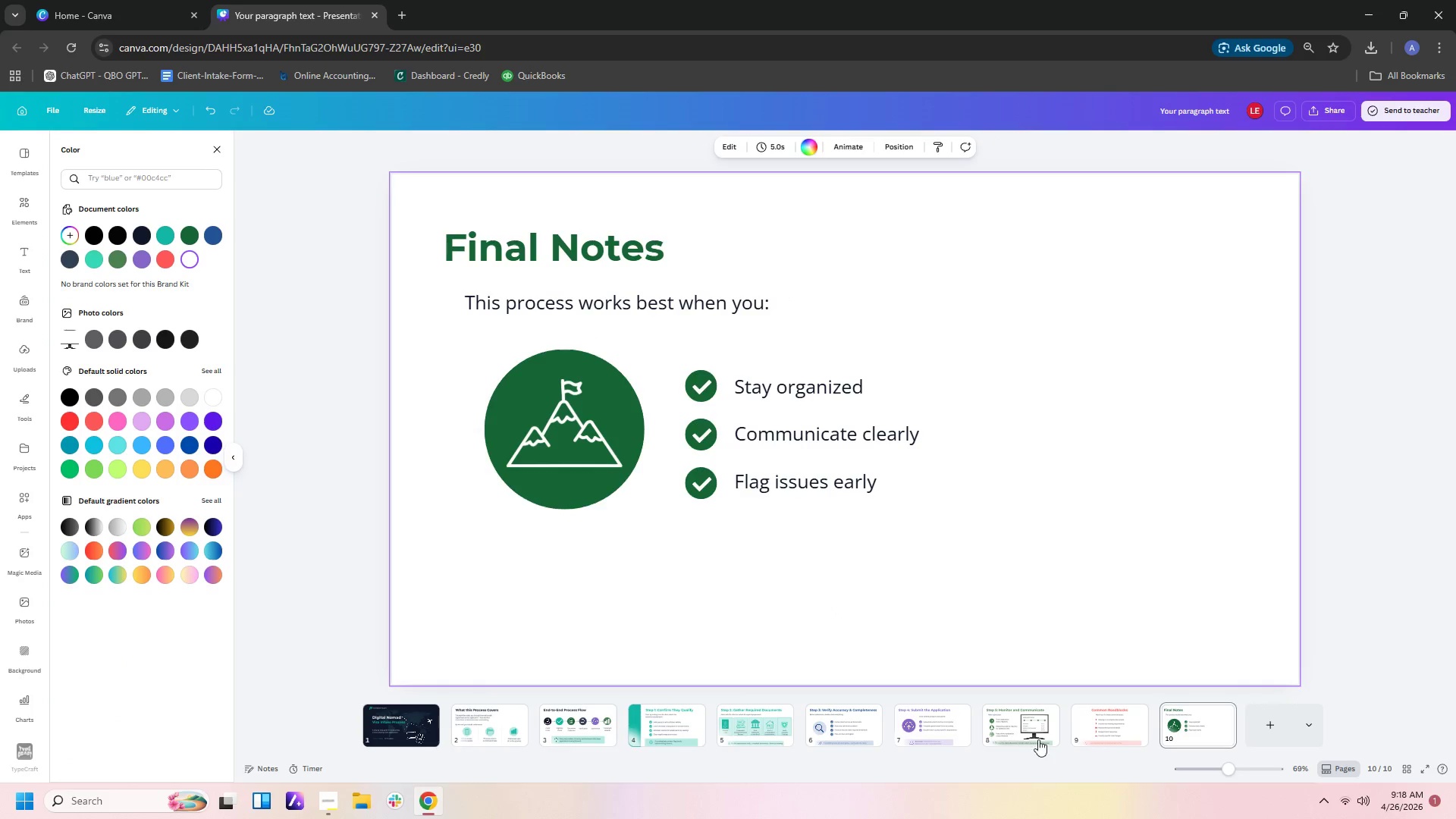 
left_click([686, 735])
 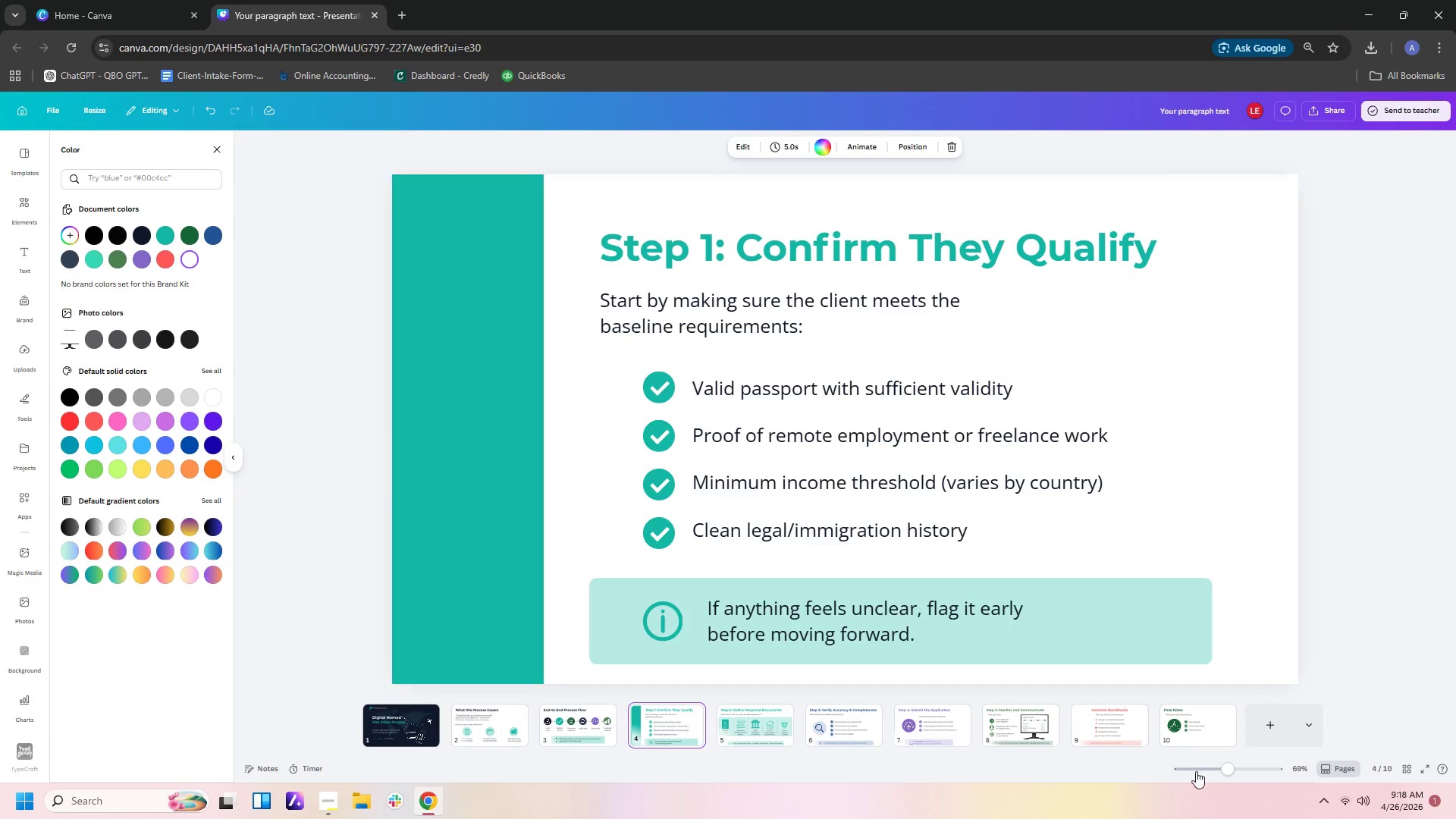 
left_click([1210, 701])
 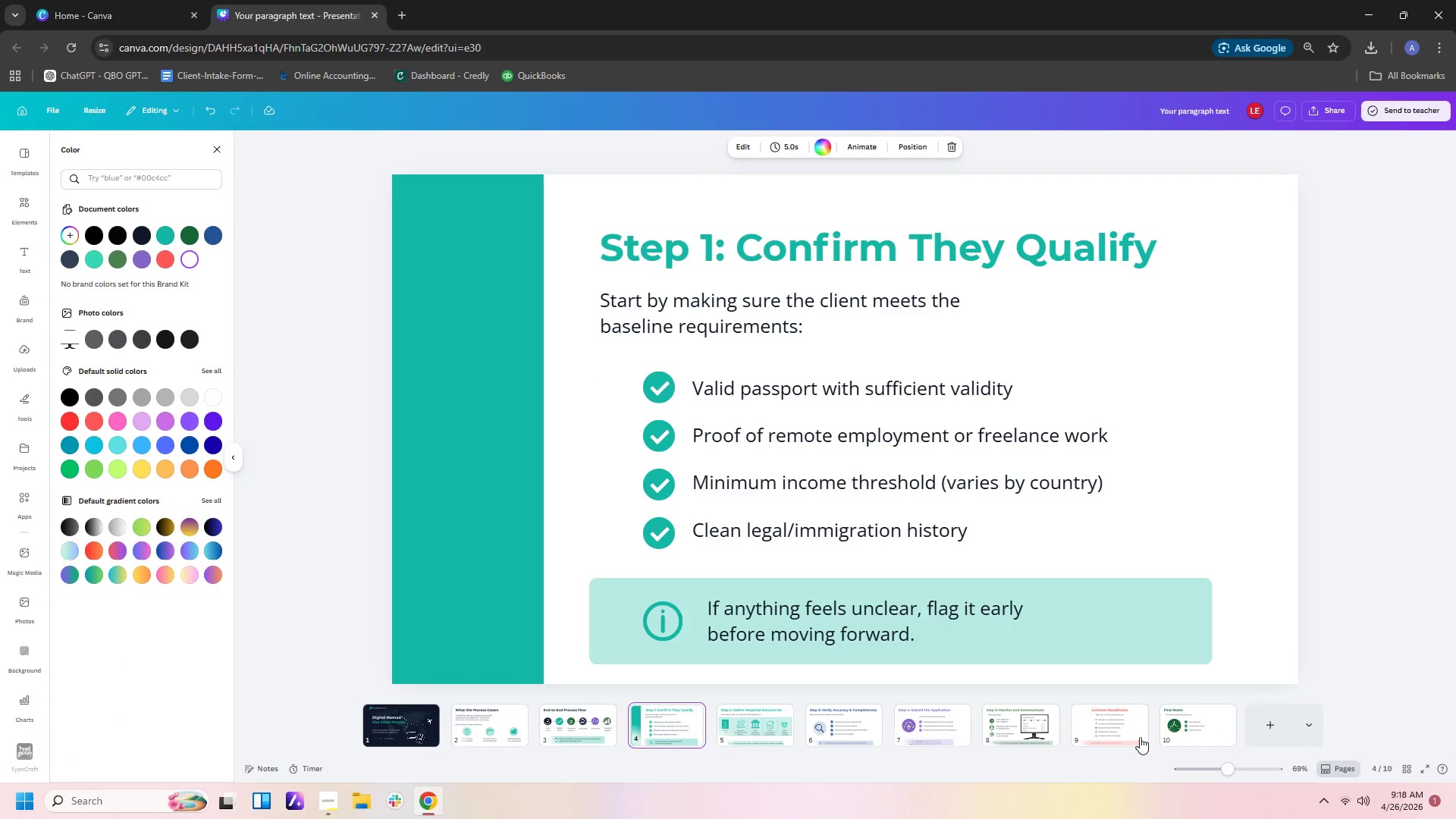 
left_click([1136, 737])
 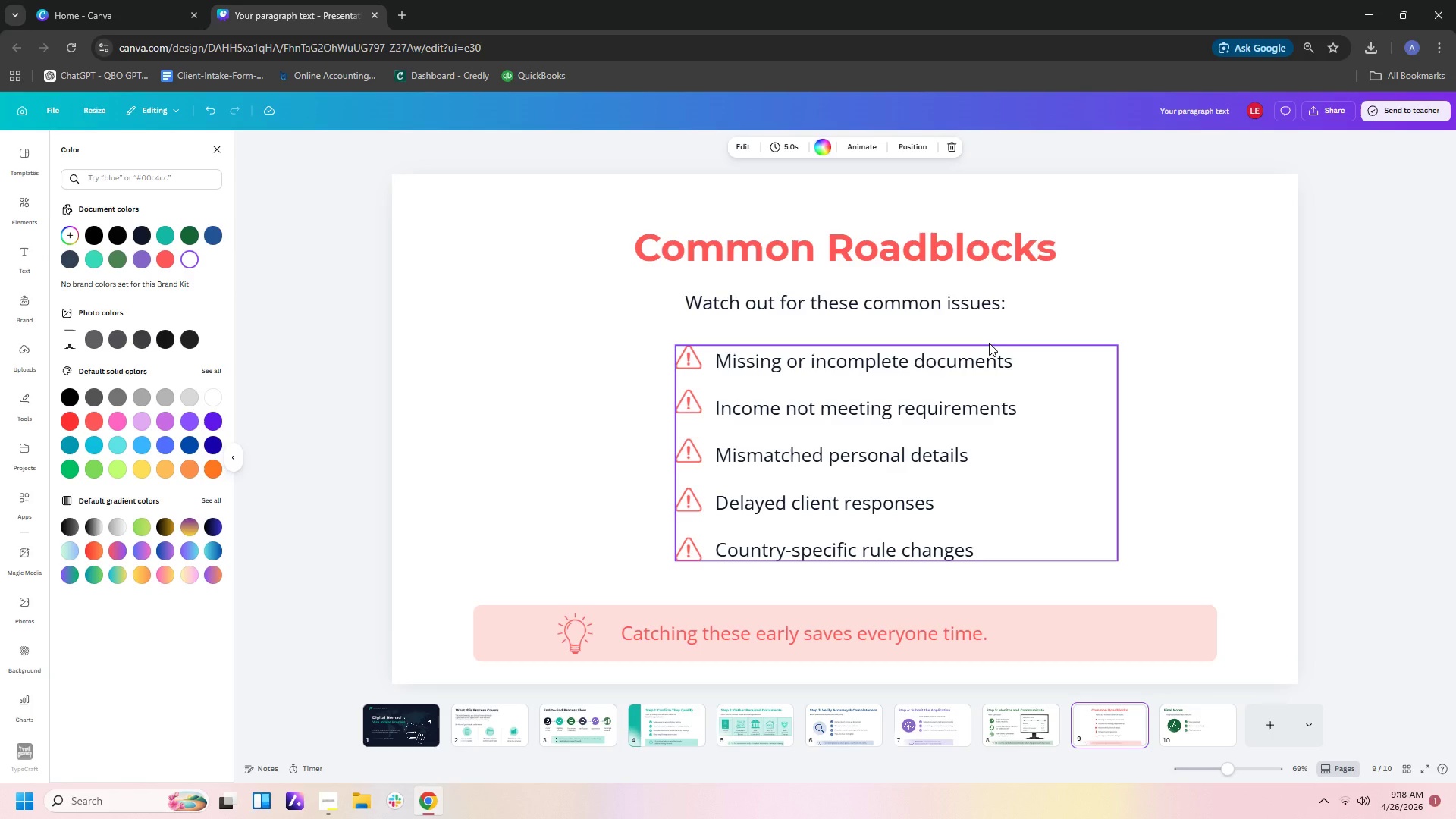 
wait(38.73)
 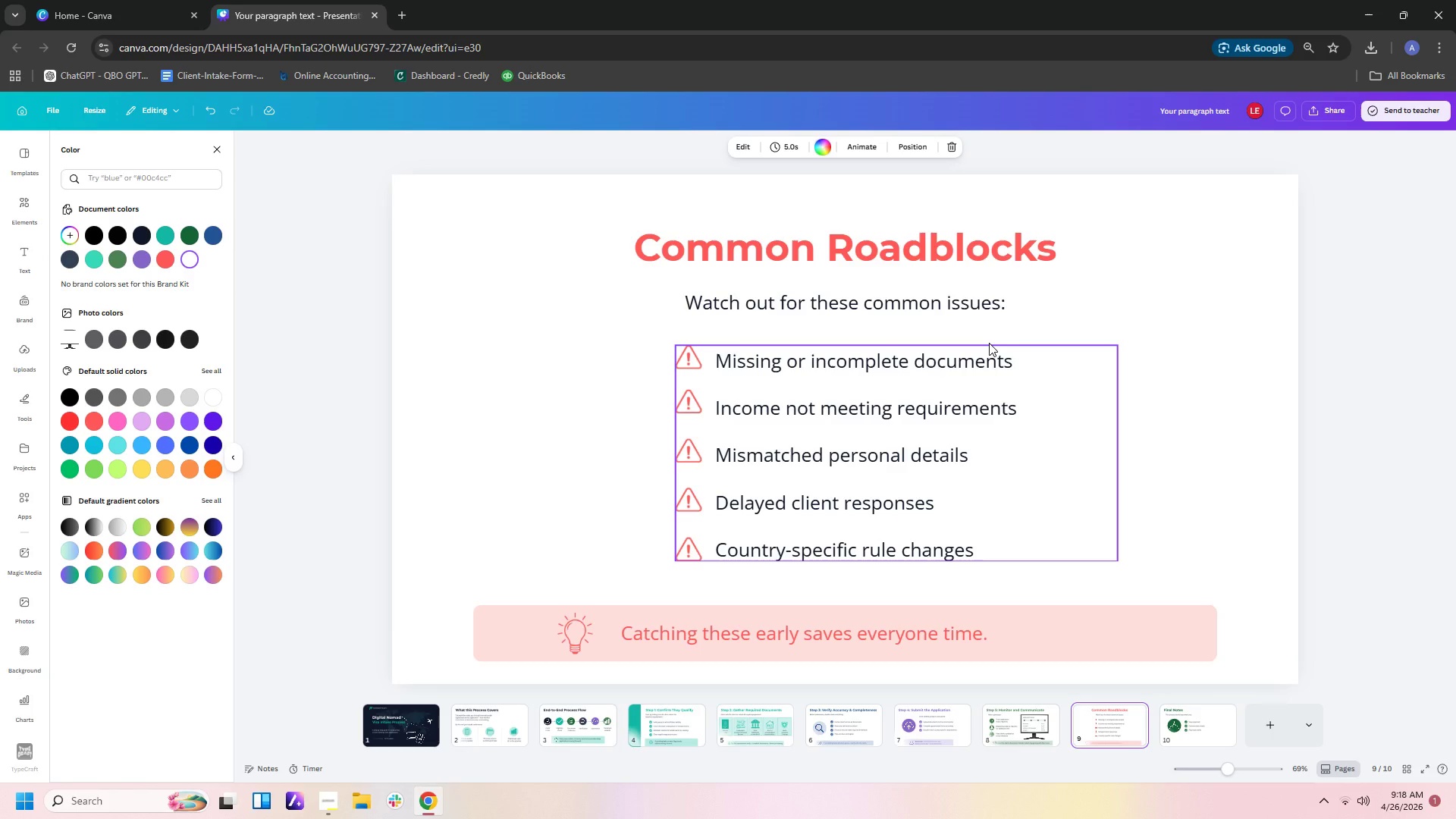 
left_click_drag(start_coordinate=[599, 585], to_coordinate=[679, 632])
 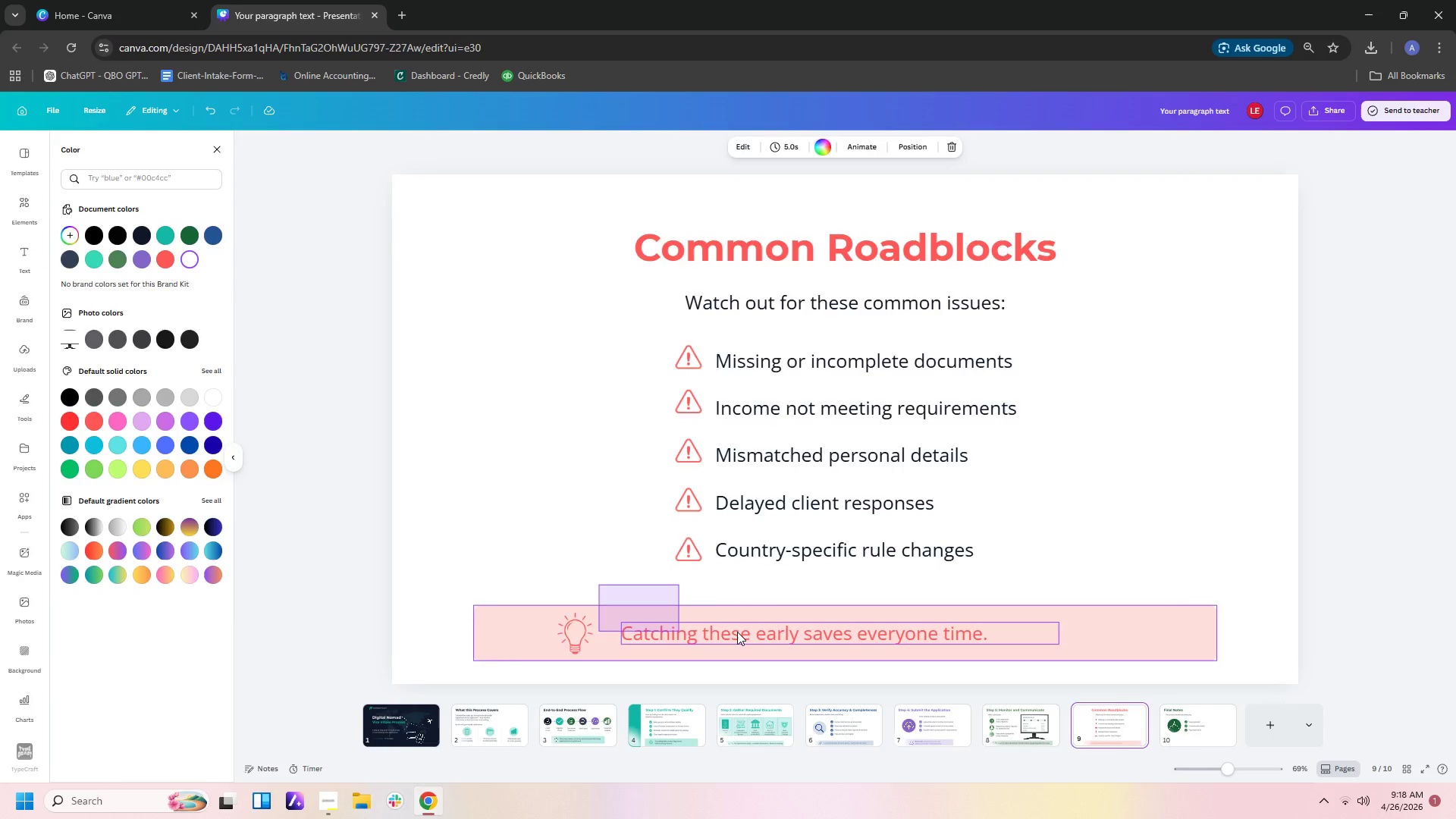 
key(Control+C)
 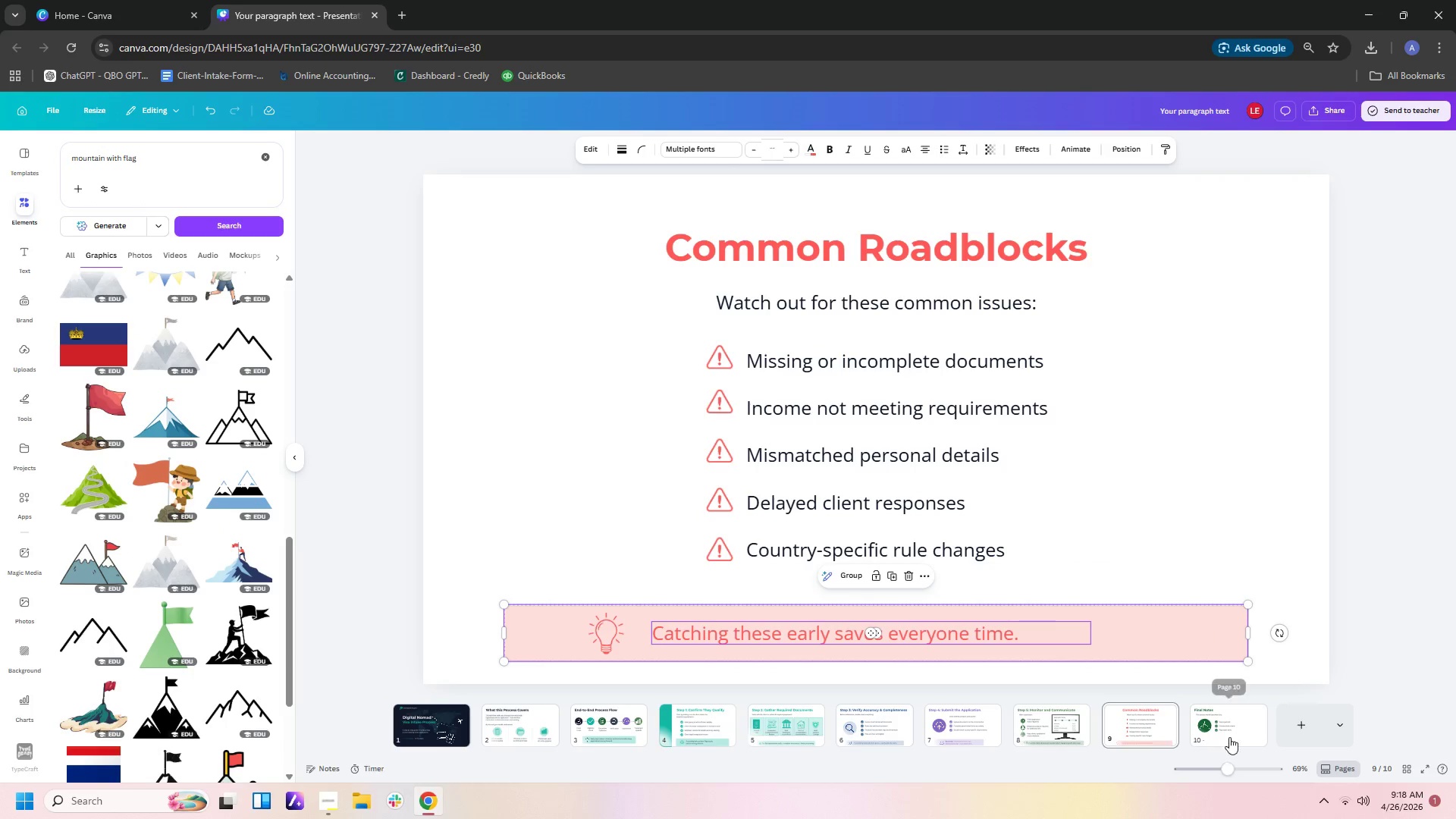 
left_click([1234, 735])
 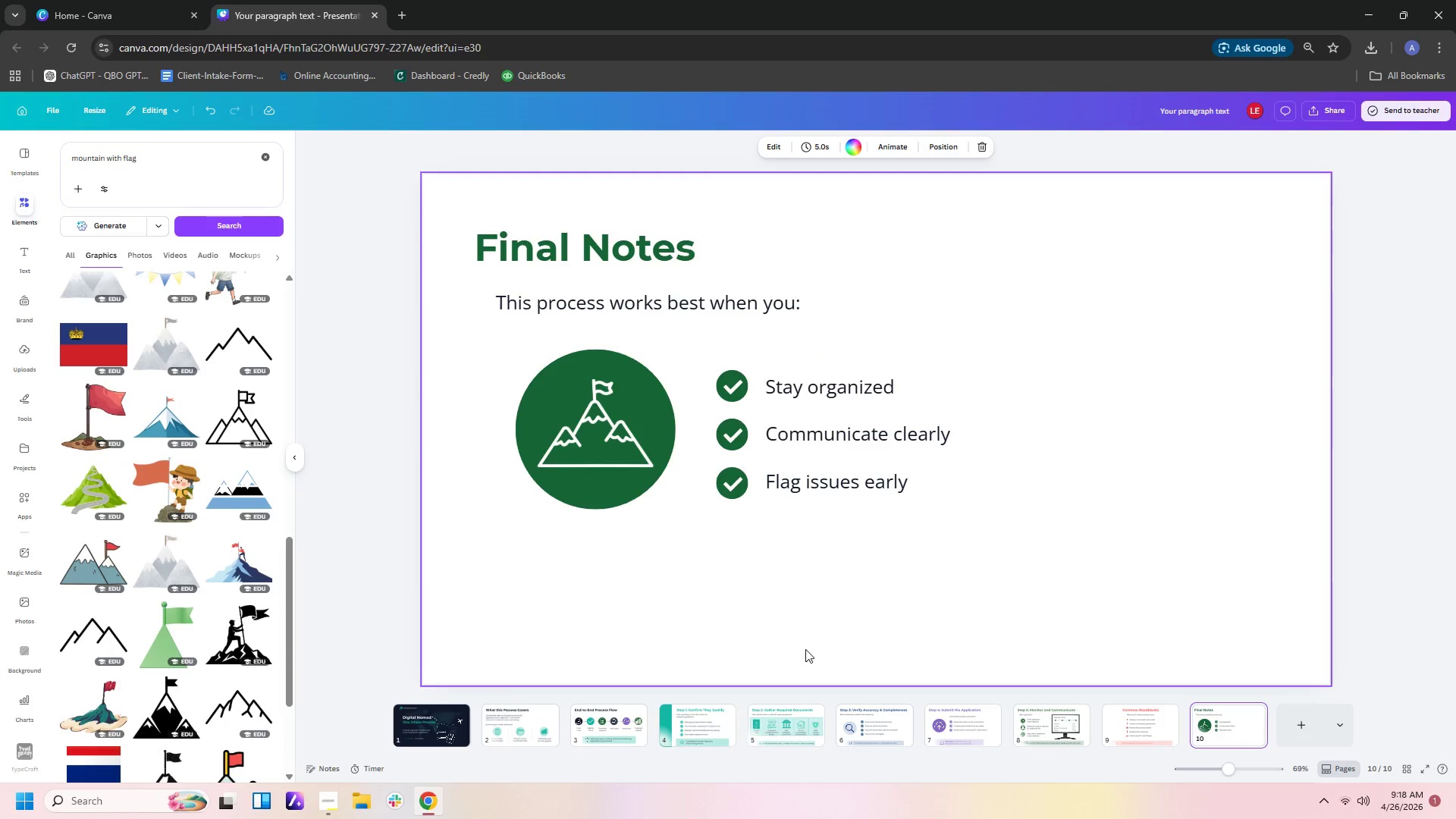 
left_click([822, 631])
 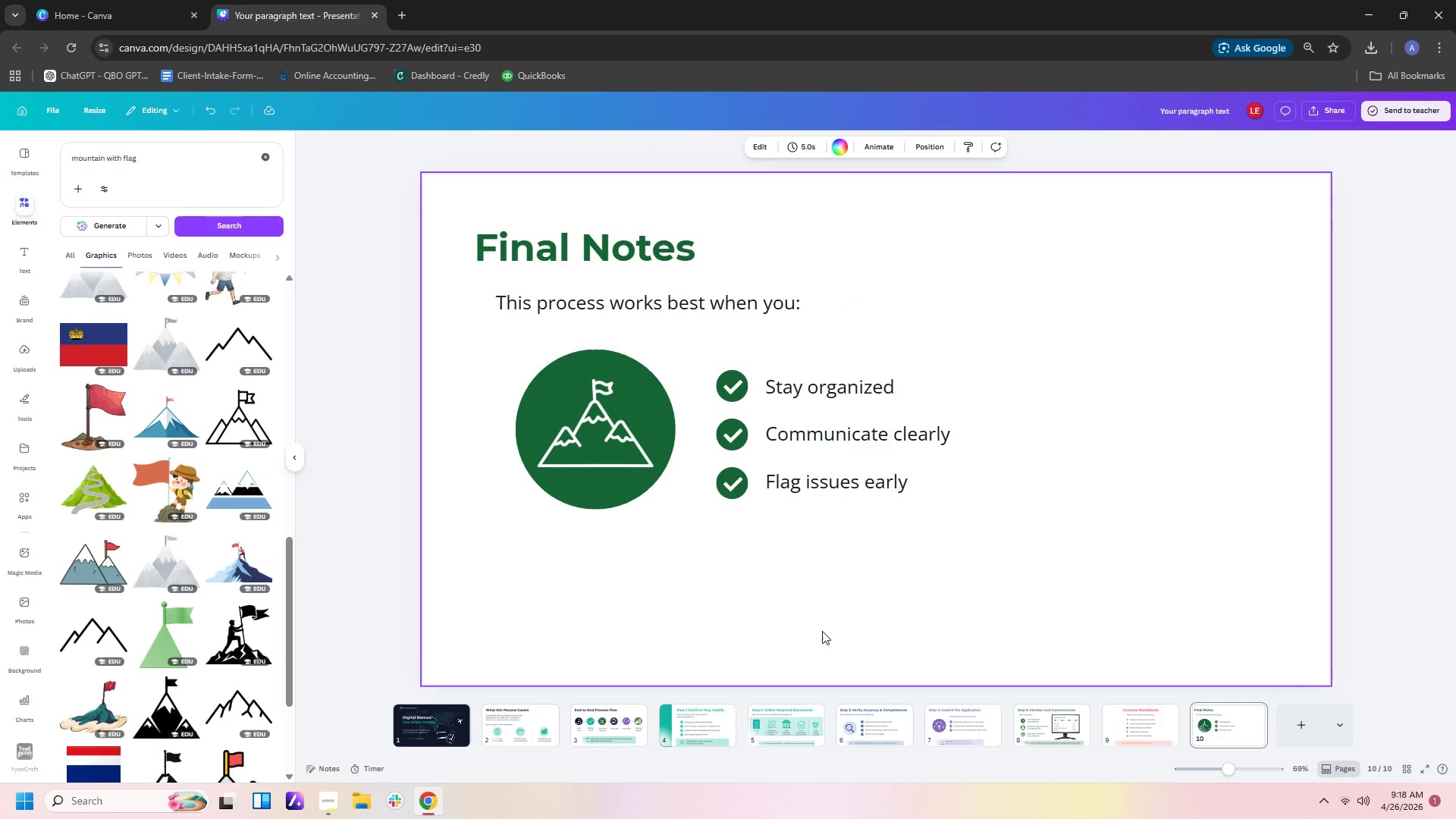 
key(Control+V)
 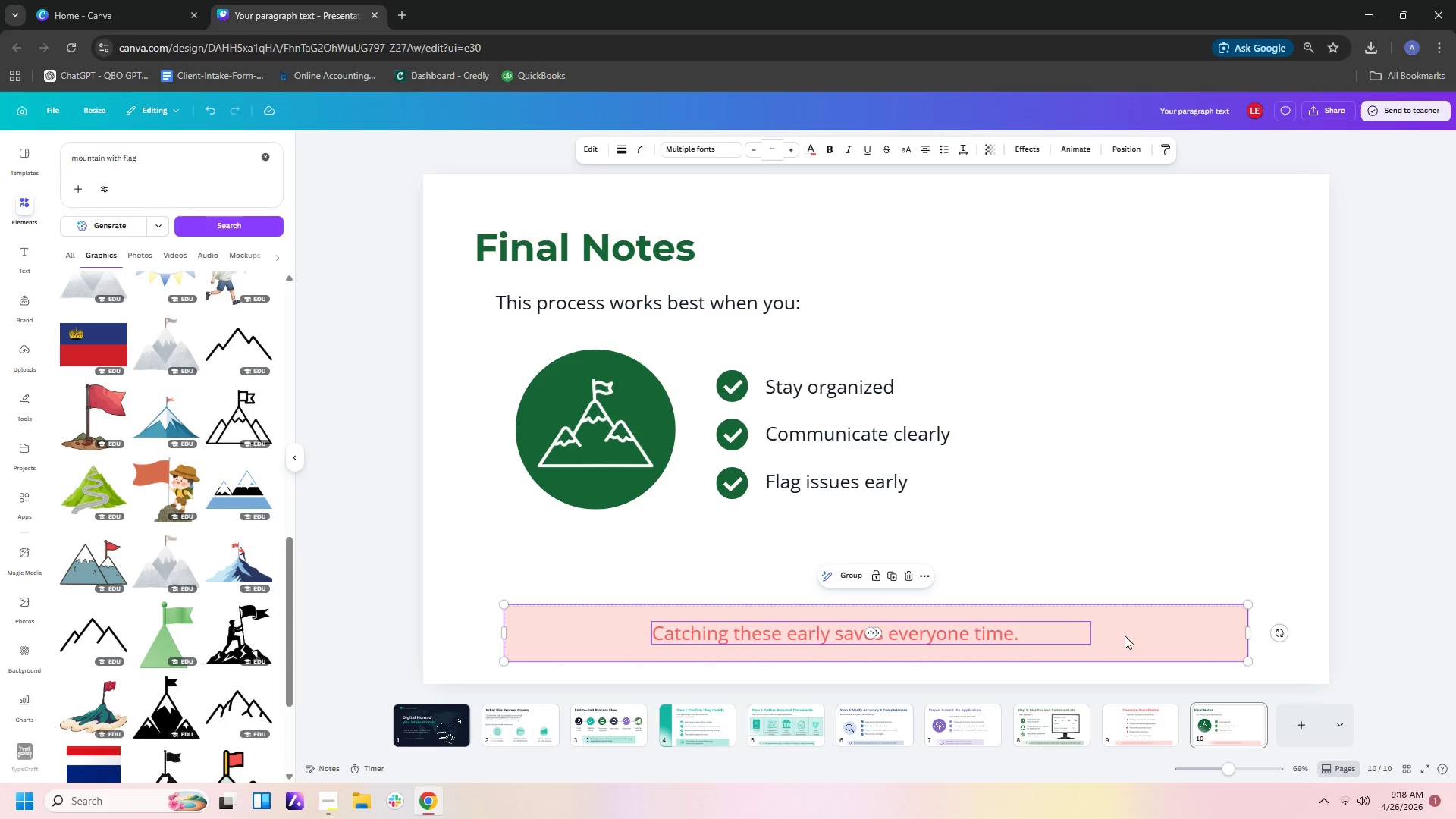 
left_click([1126, 635])
 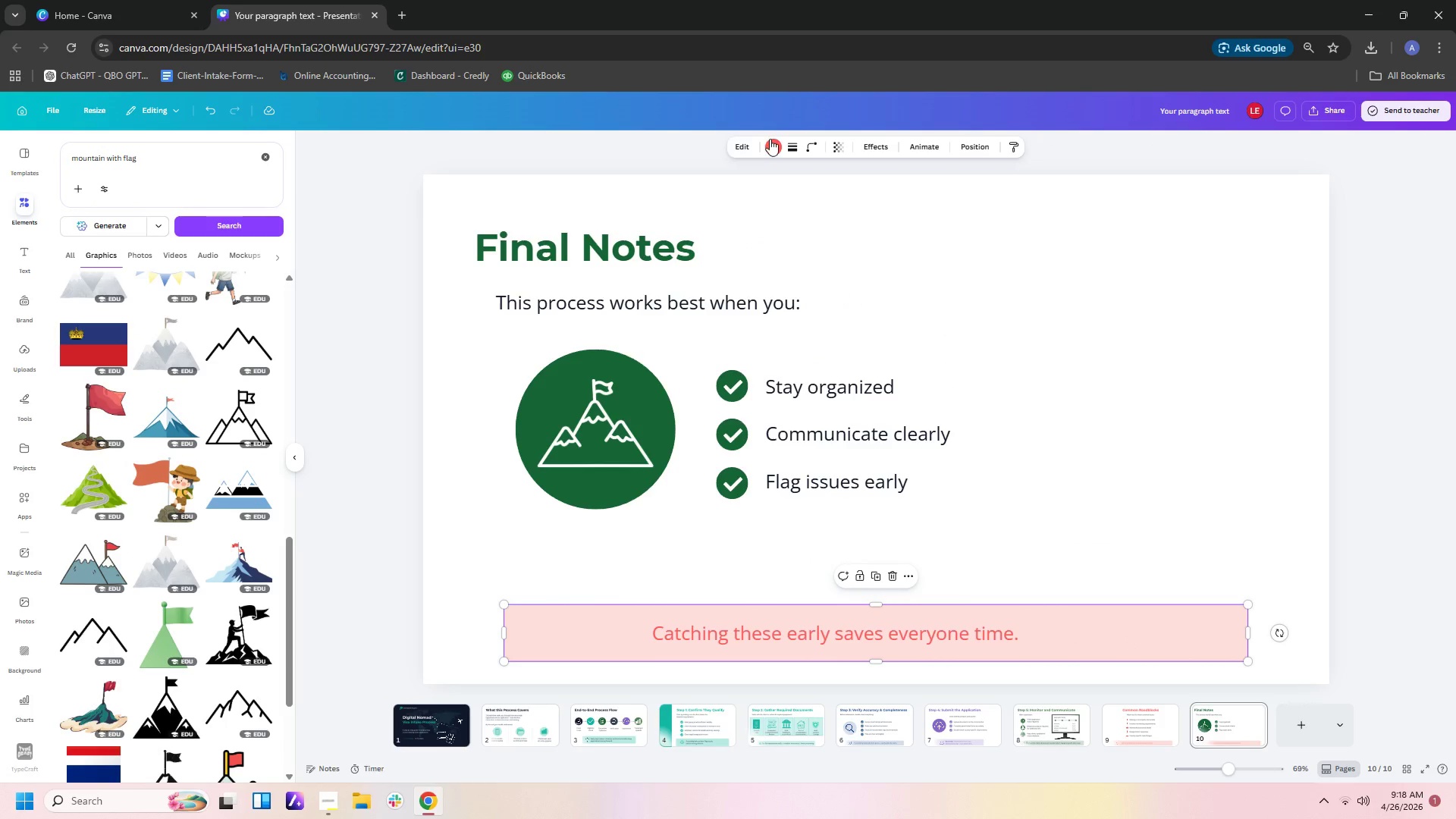 
left_click([770, 139])
 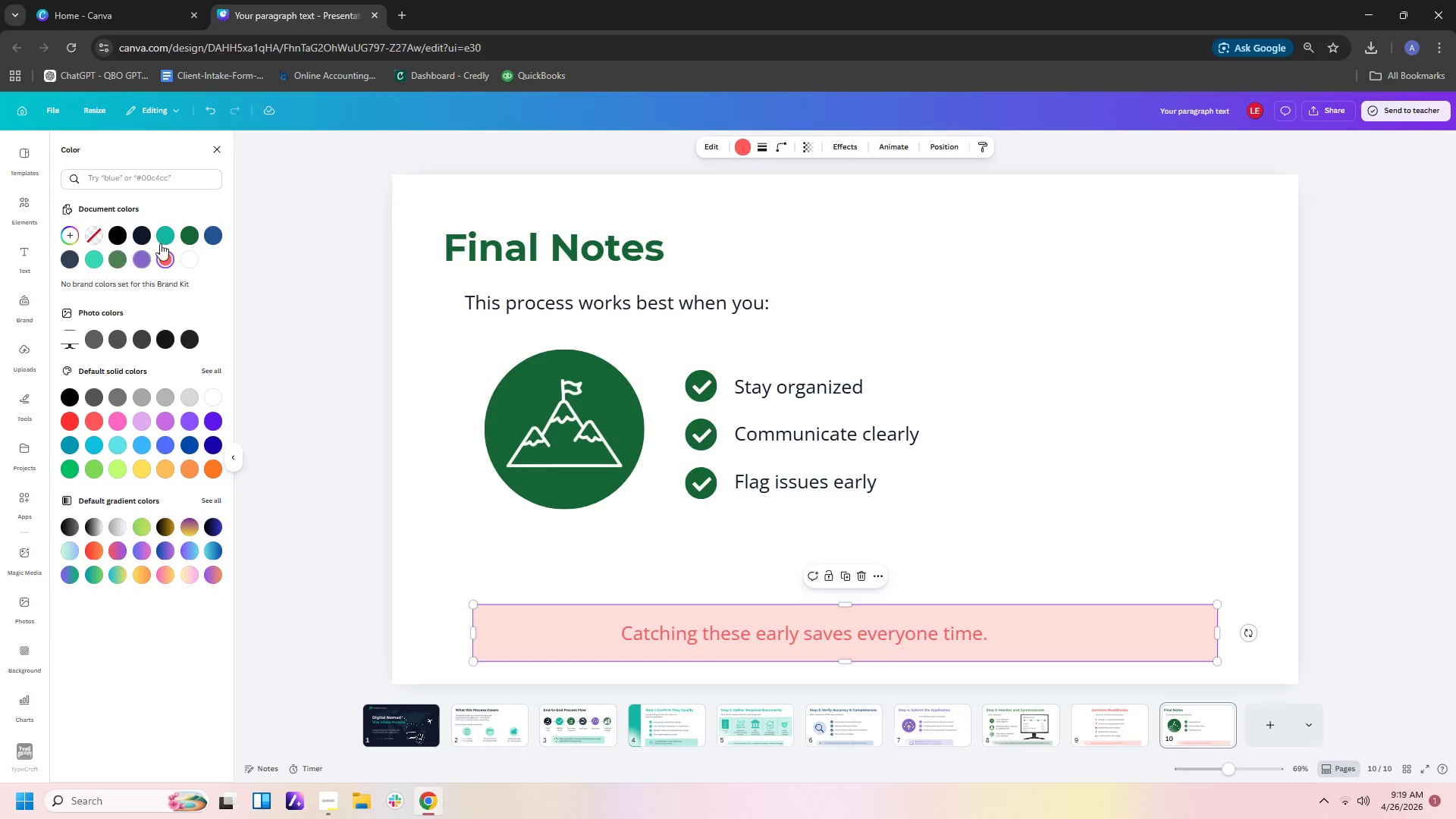 
left_click([187, 237])
 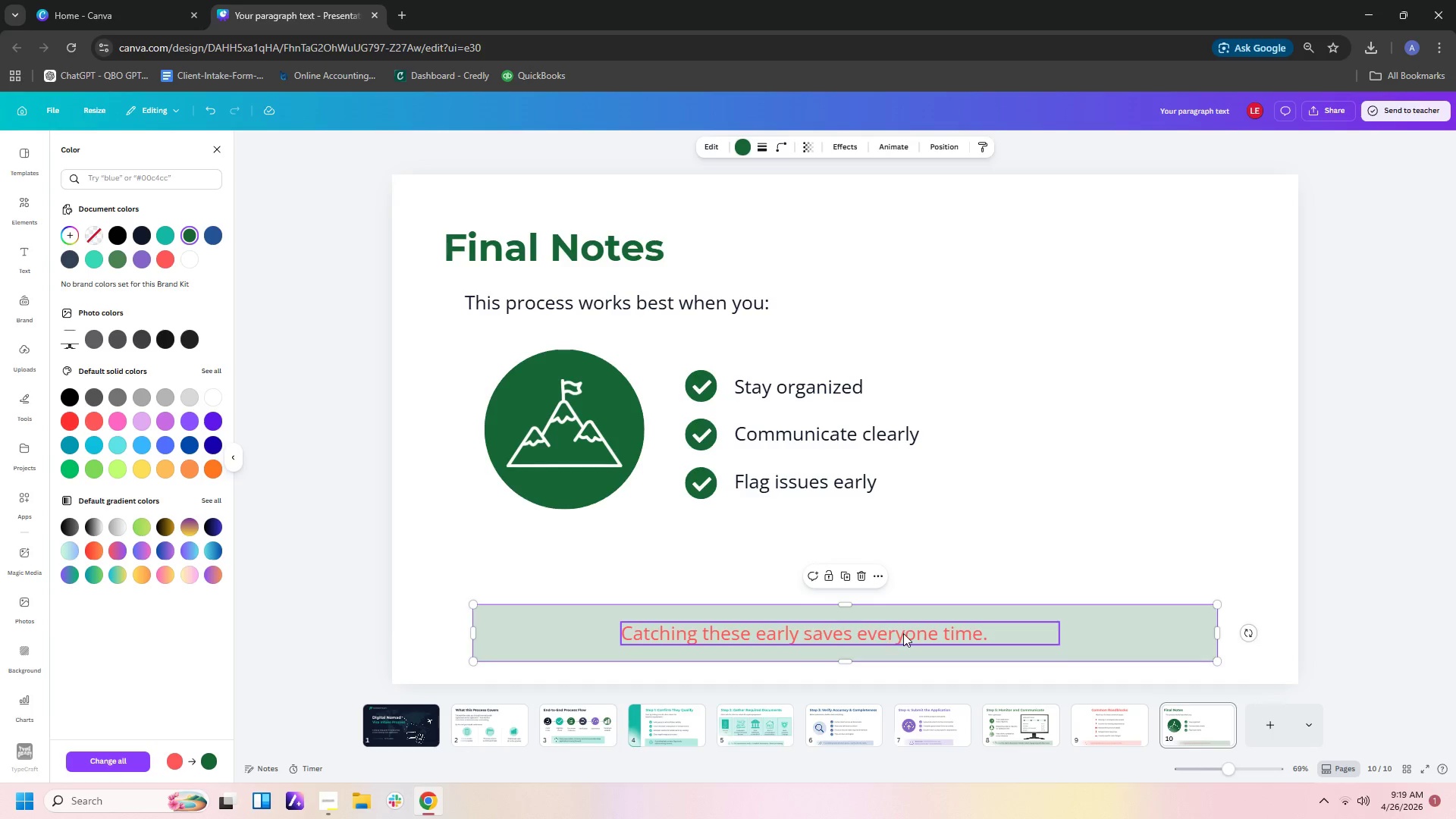 
left_click([905, 633])
 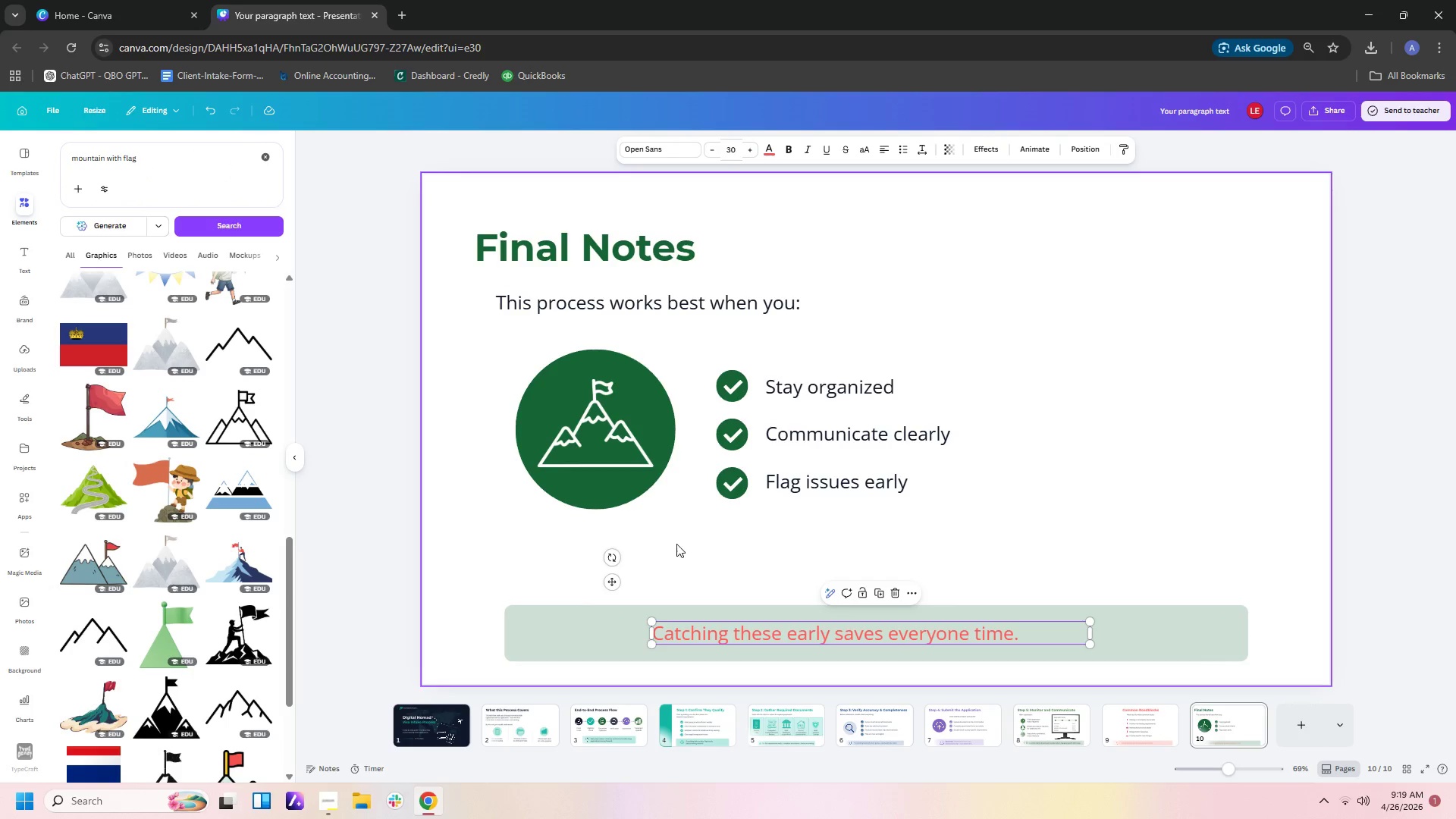 
double_click([717, 628])
 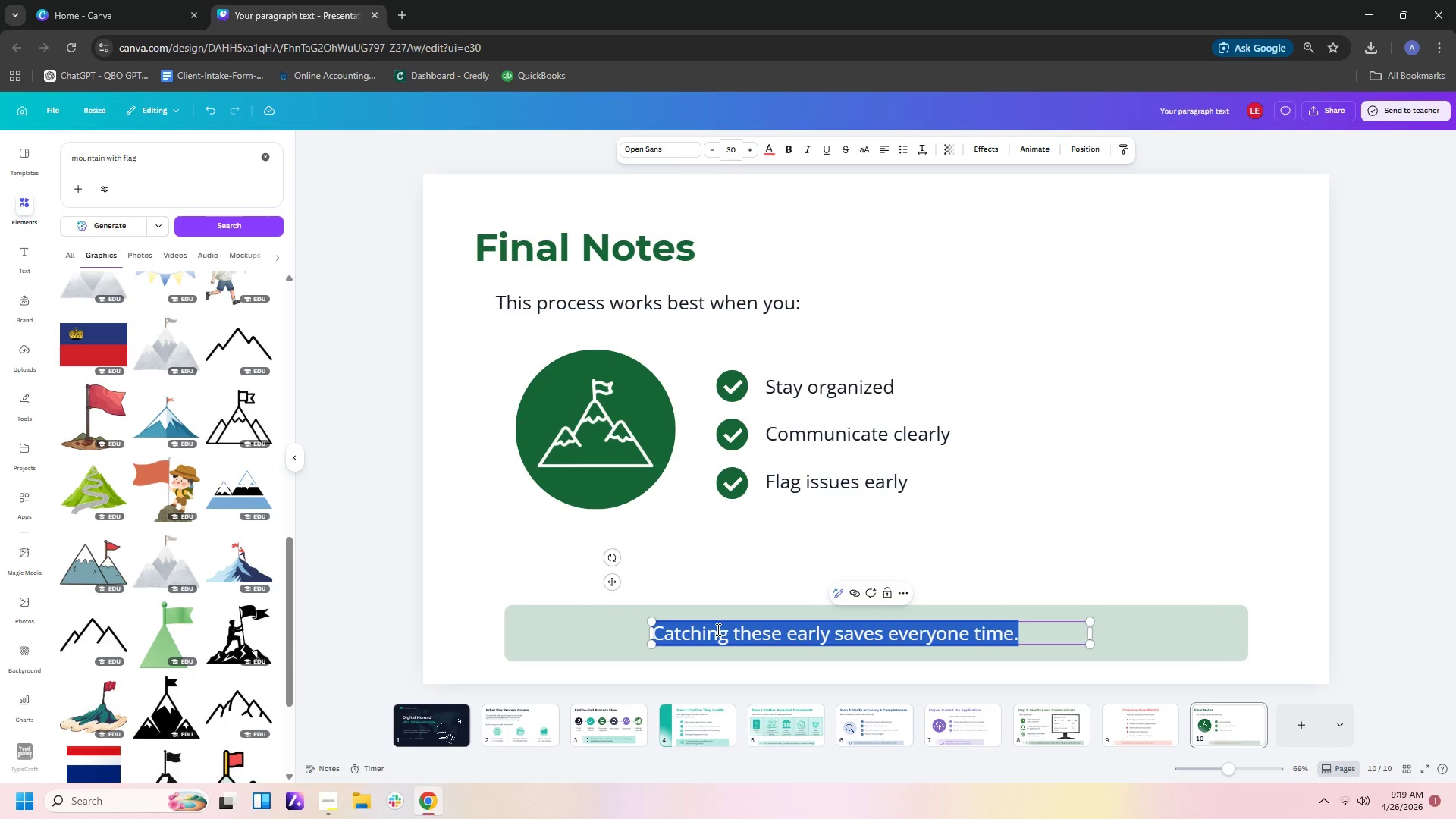 
type(When in doubt )
key(Backspace)
type(, ask/)
key(Backspace)
type(.)
 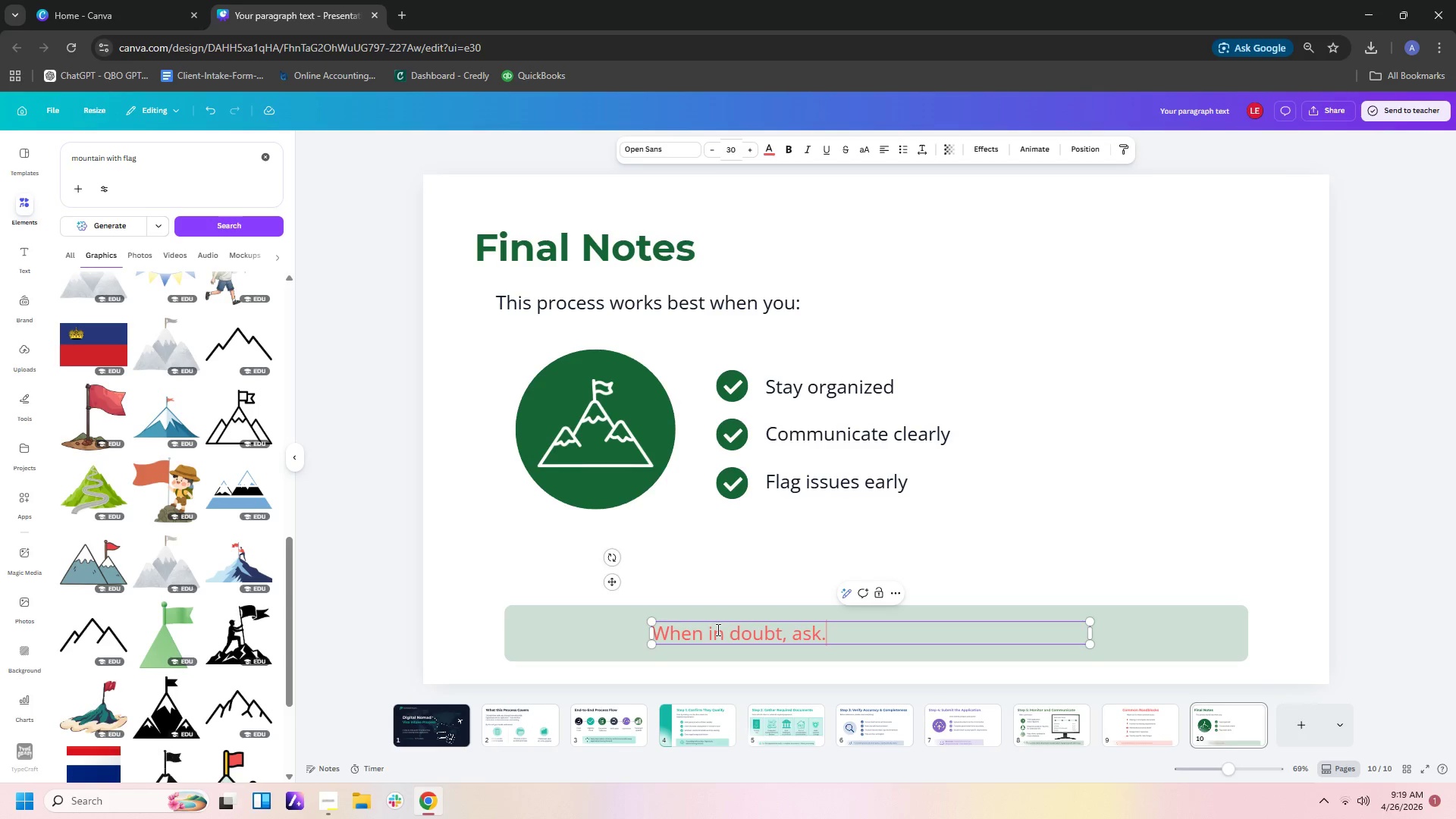 
key(Enter)
 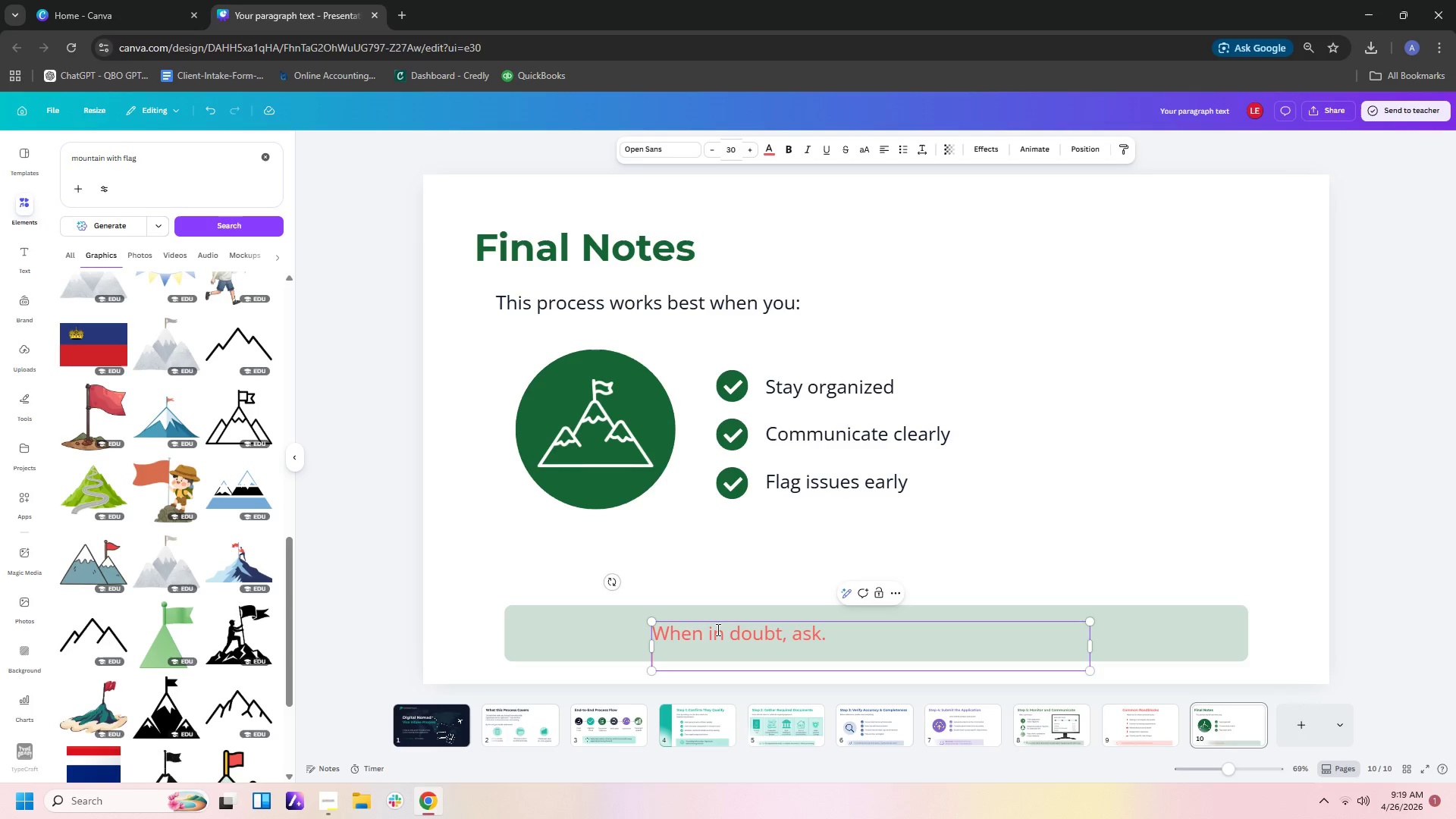 
type(It's always better to double-check than to delay a case)
 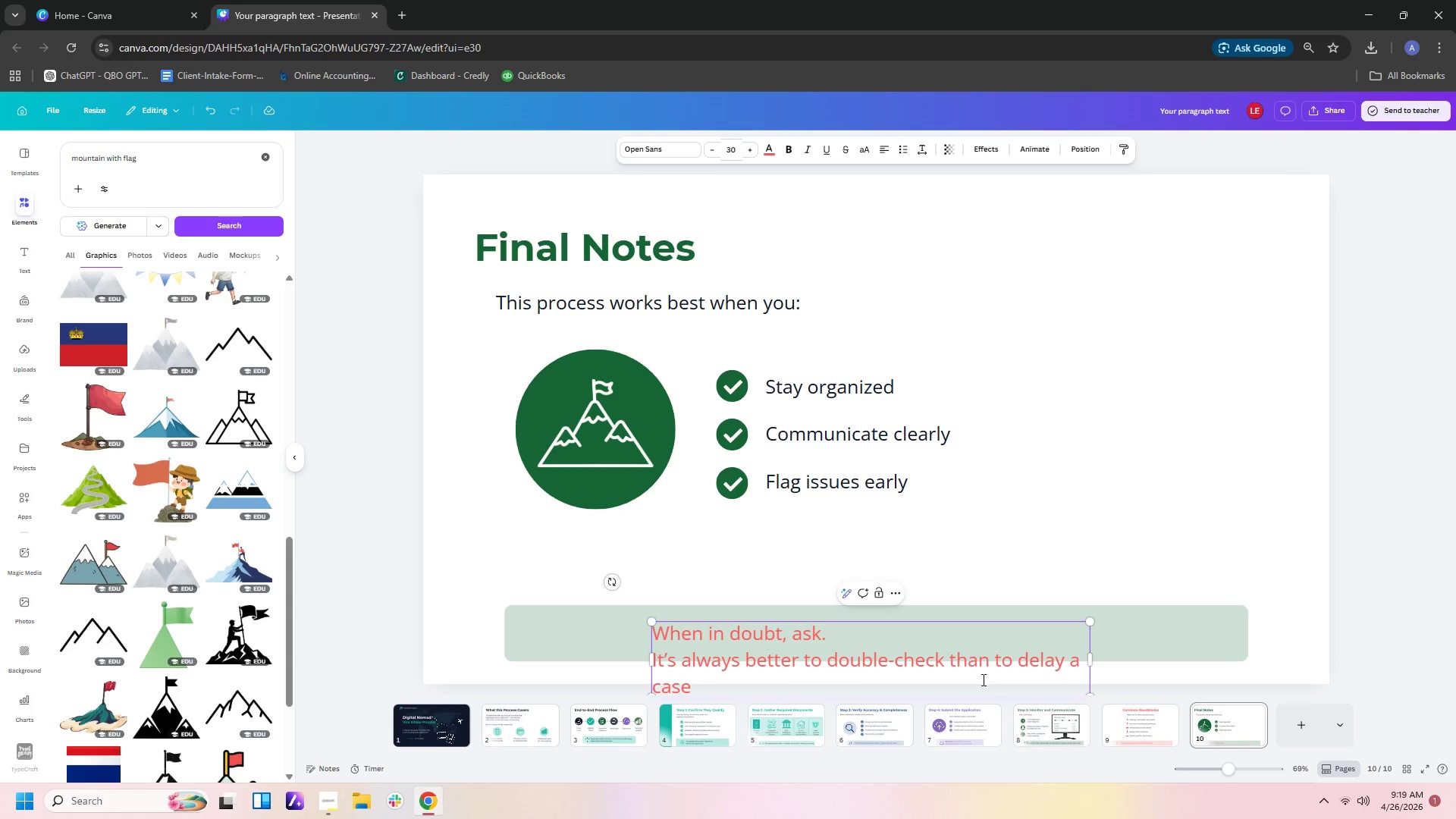 
left_click_drag(start_coordinate=[1094, 657], to_coordinate=[953, 697])
 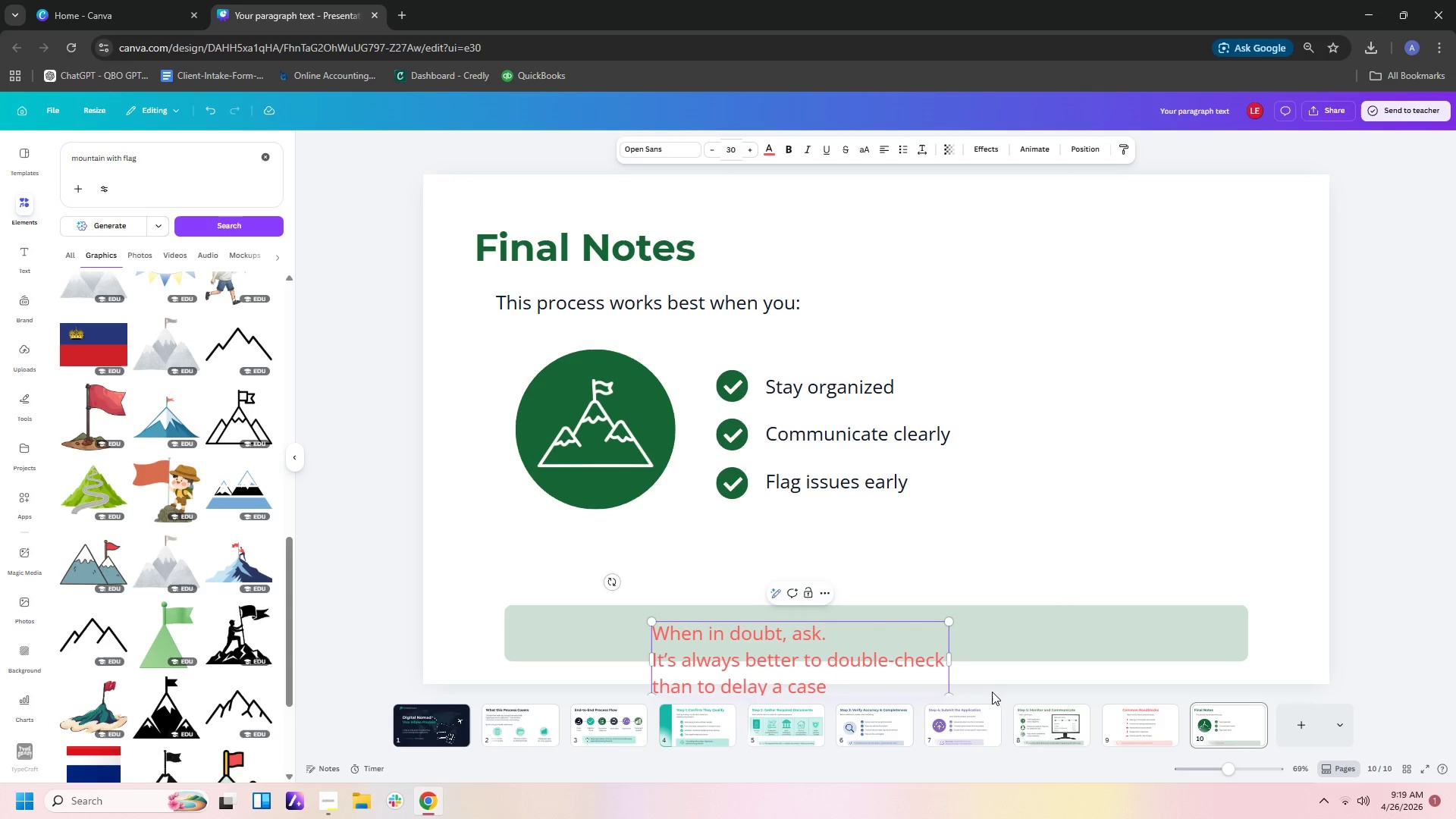 
left_click_drag(start_coordinate=[830, 633], to_coordinate=[640, 626])
 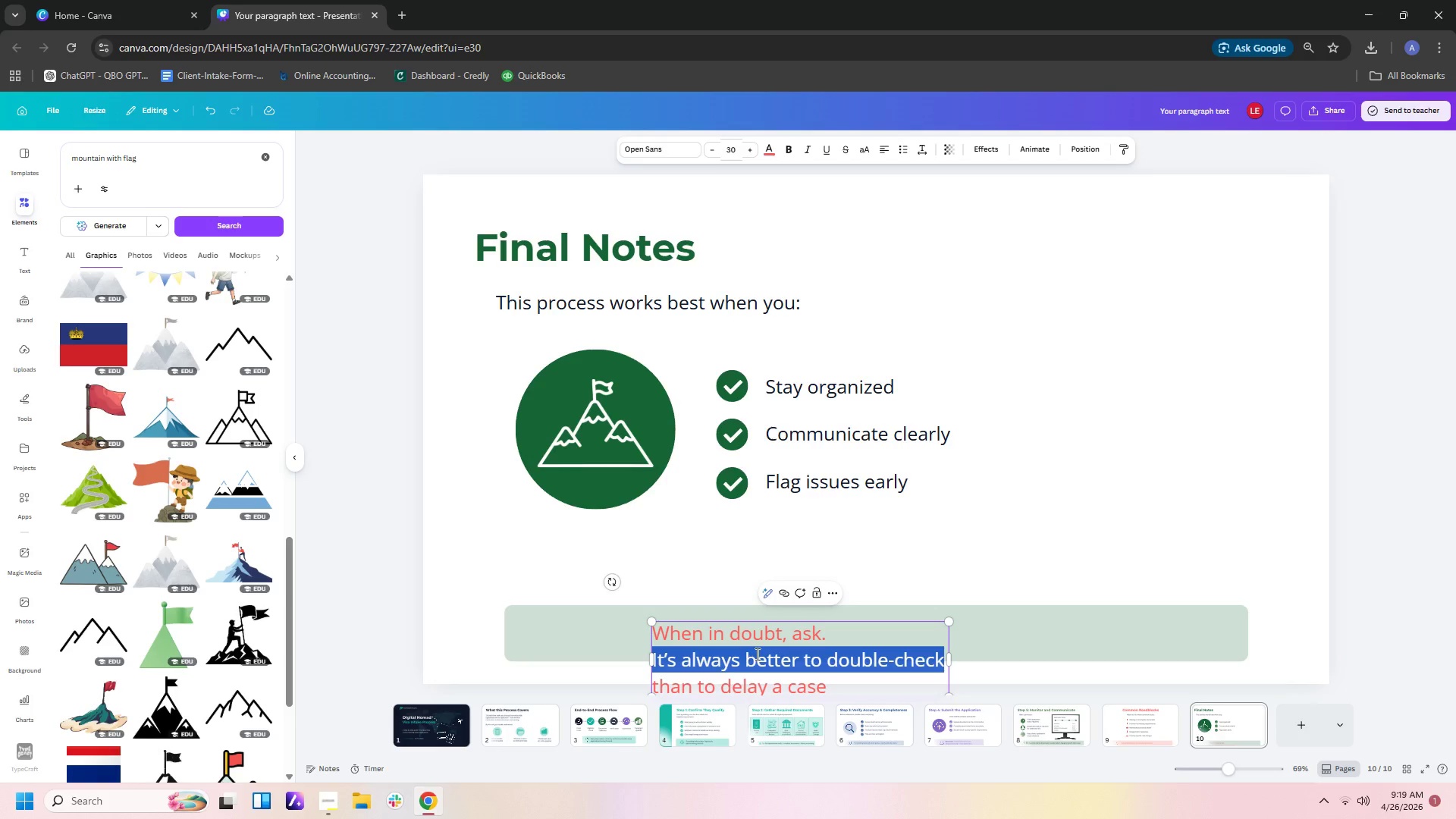 
left_click([756, 654])
 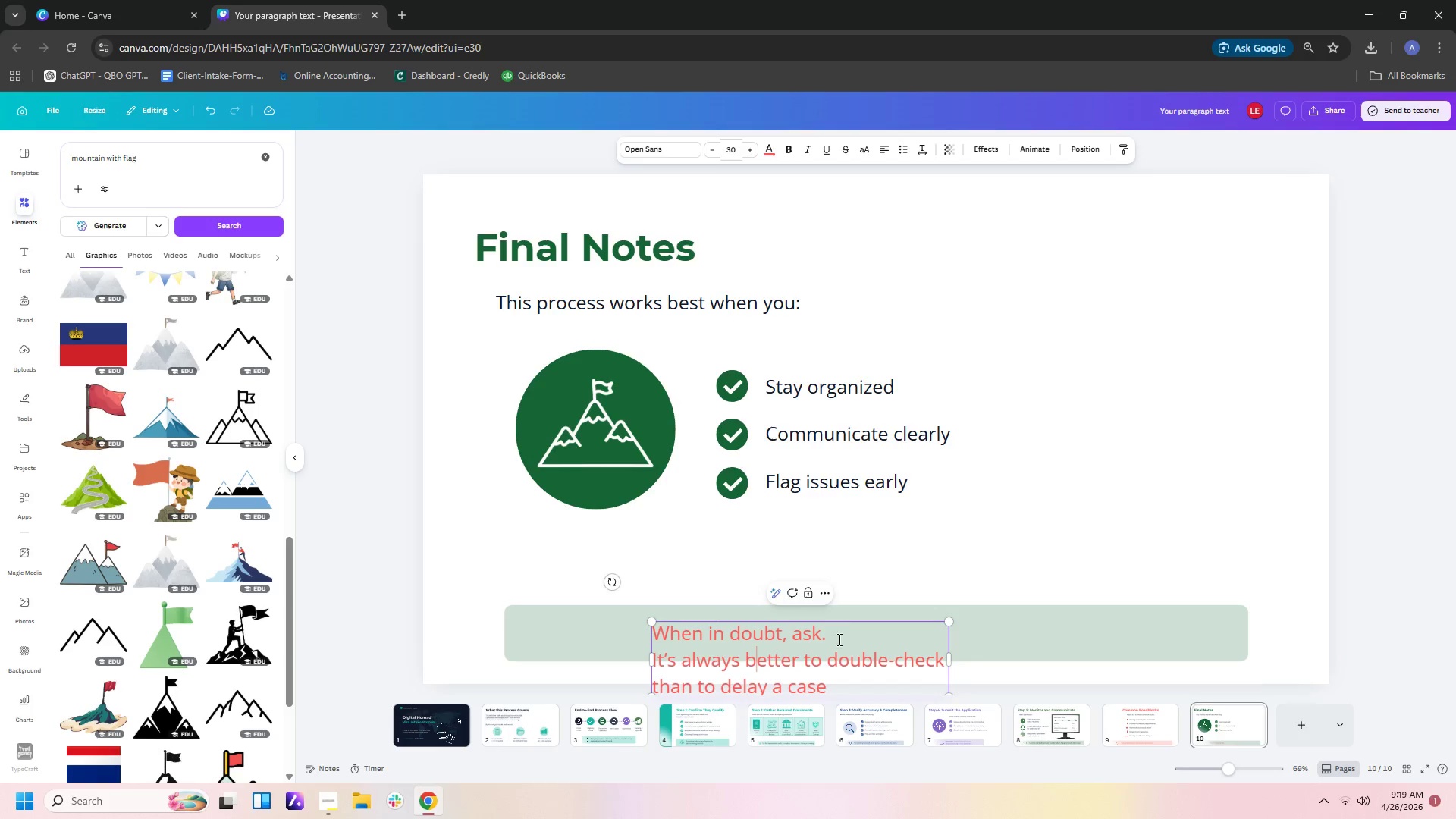 
left_click_drag(start_coordinate=[838, 639], to_coordinate=[660, 636])
 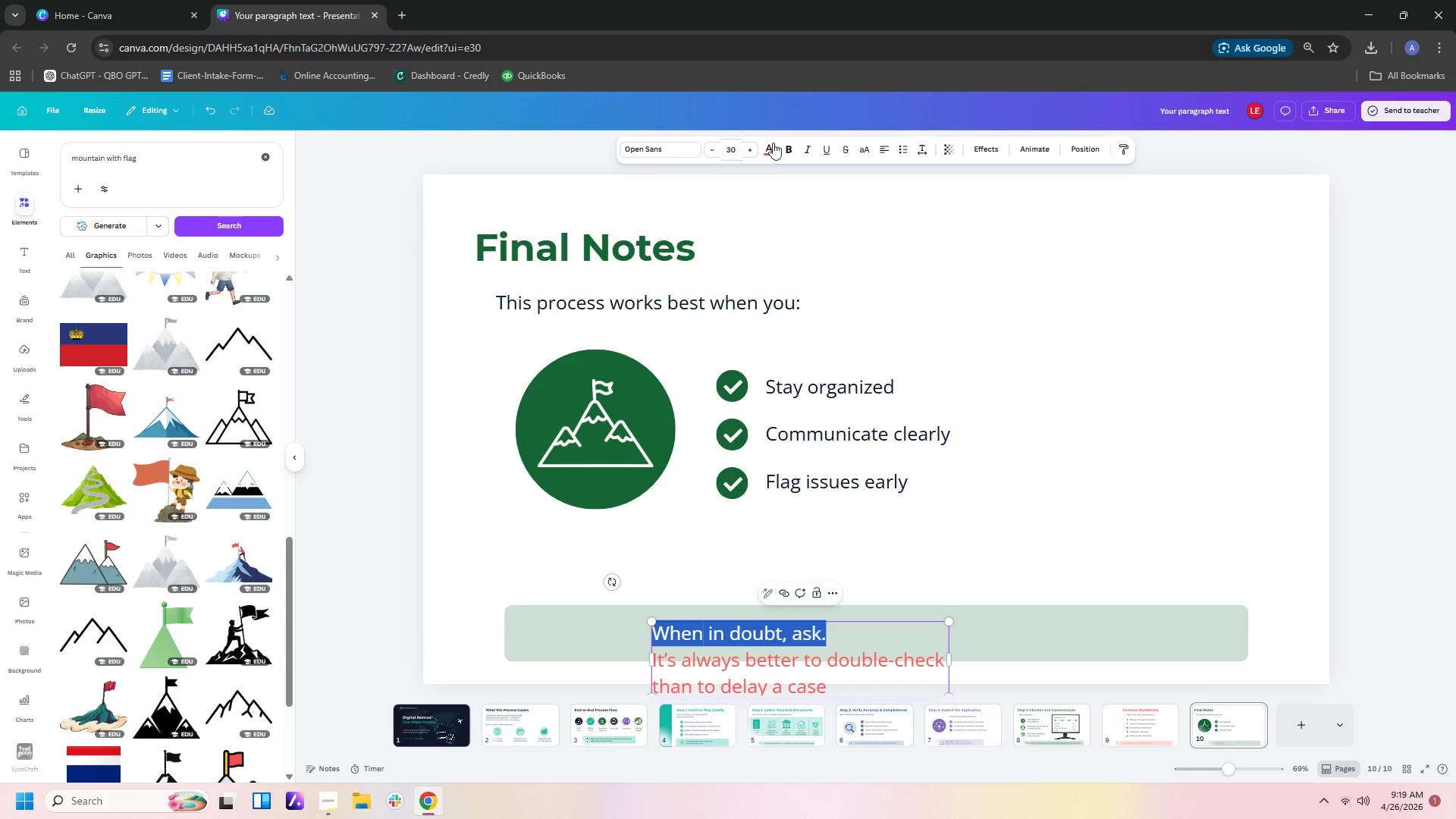 
left_click([789, 152])
 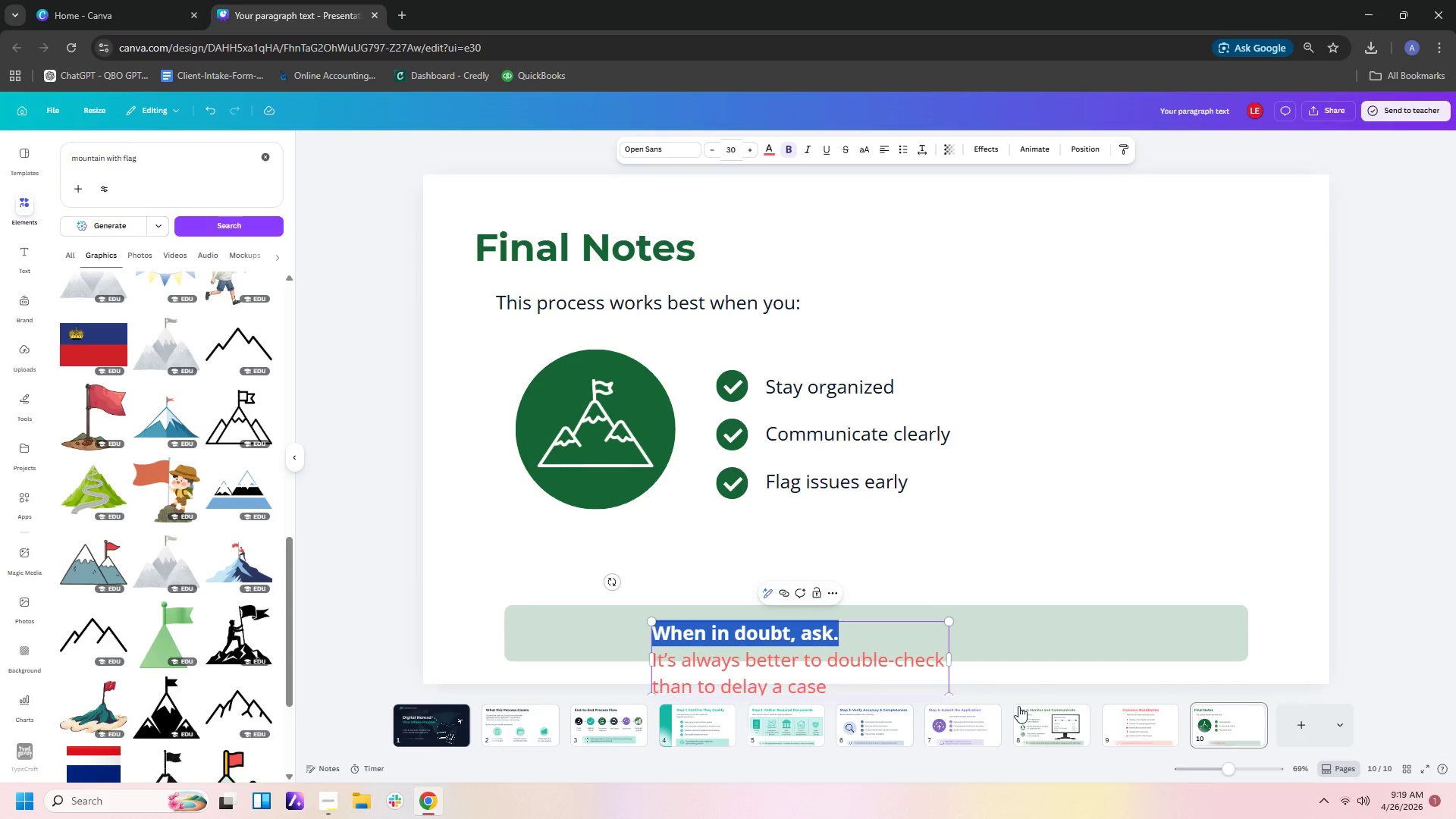 
left_click([1022, 709])
 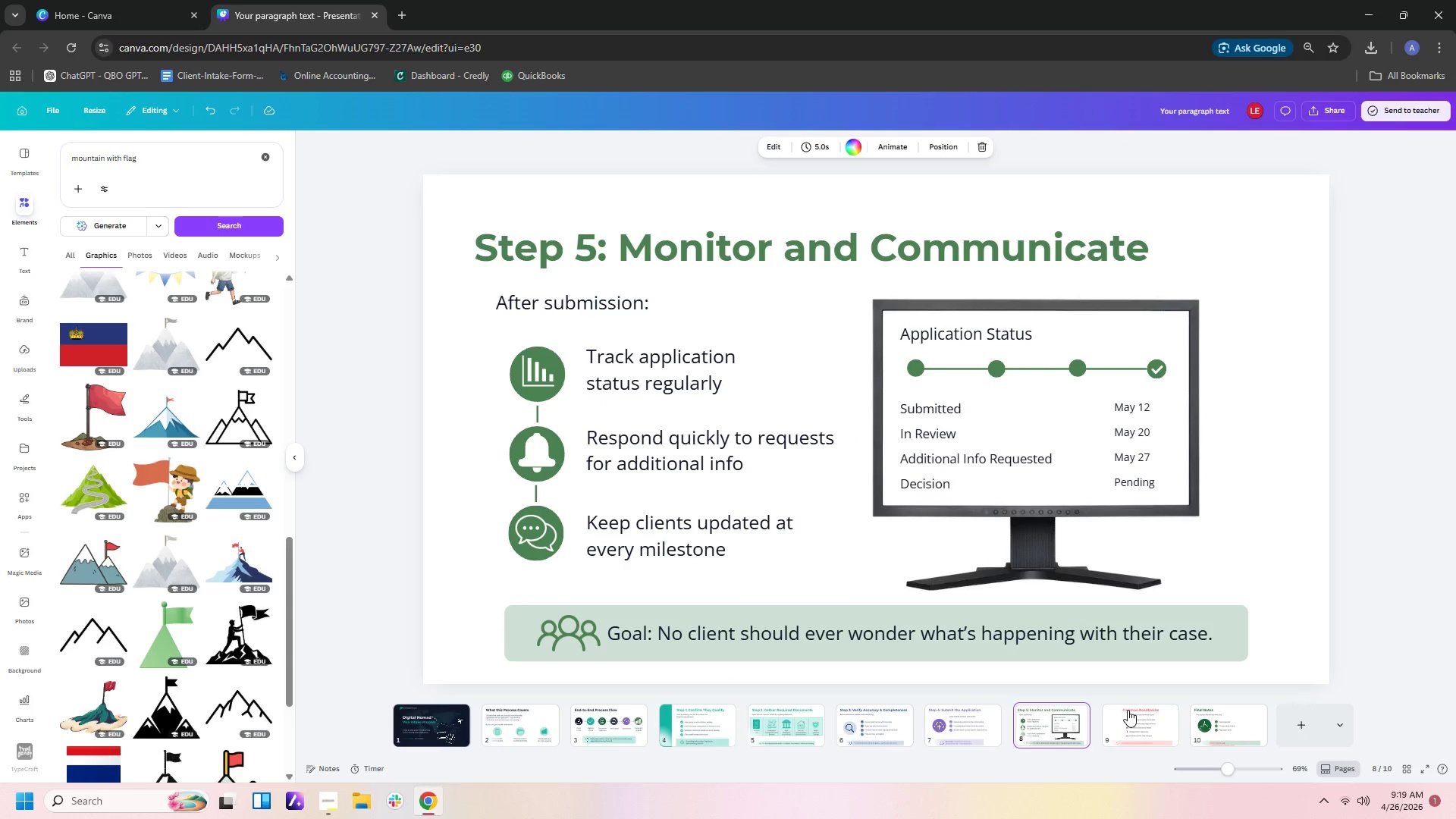 
left_click([1245, 723])
 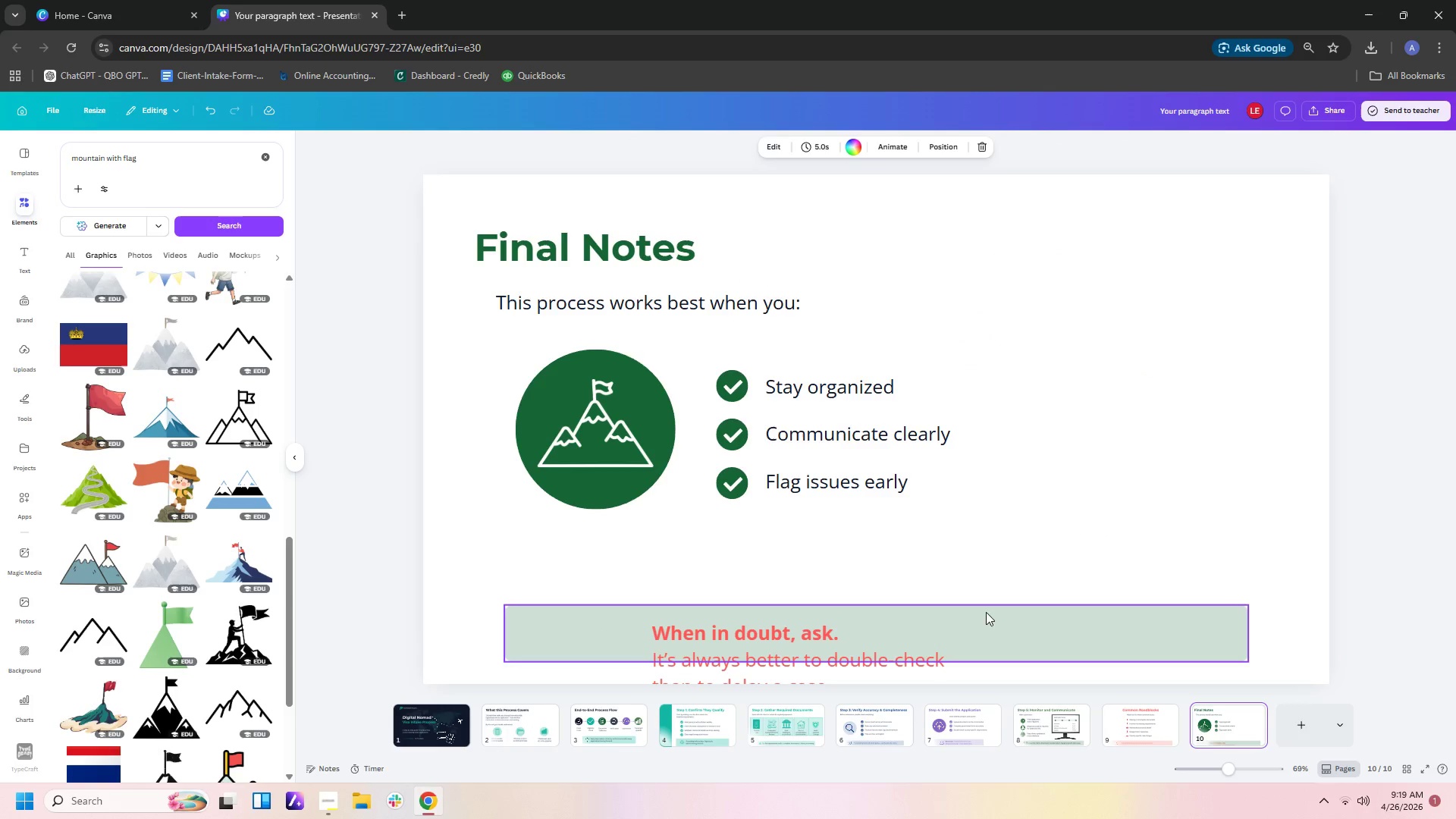 
left_click([986, 620])
 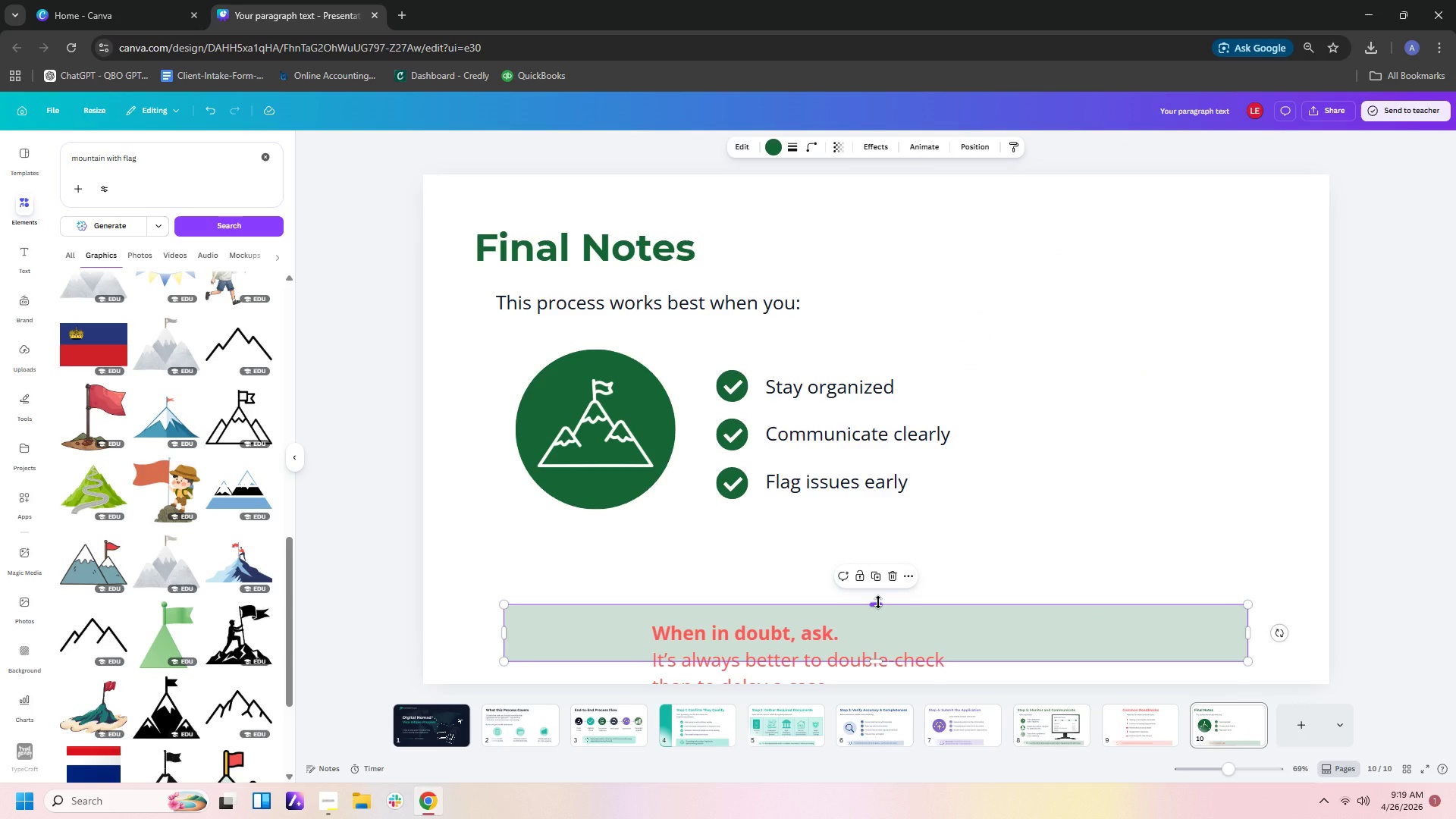 
left_click_drag(start_coordinate=[878, 602], to_coordinate=[877, 559])
 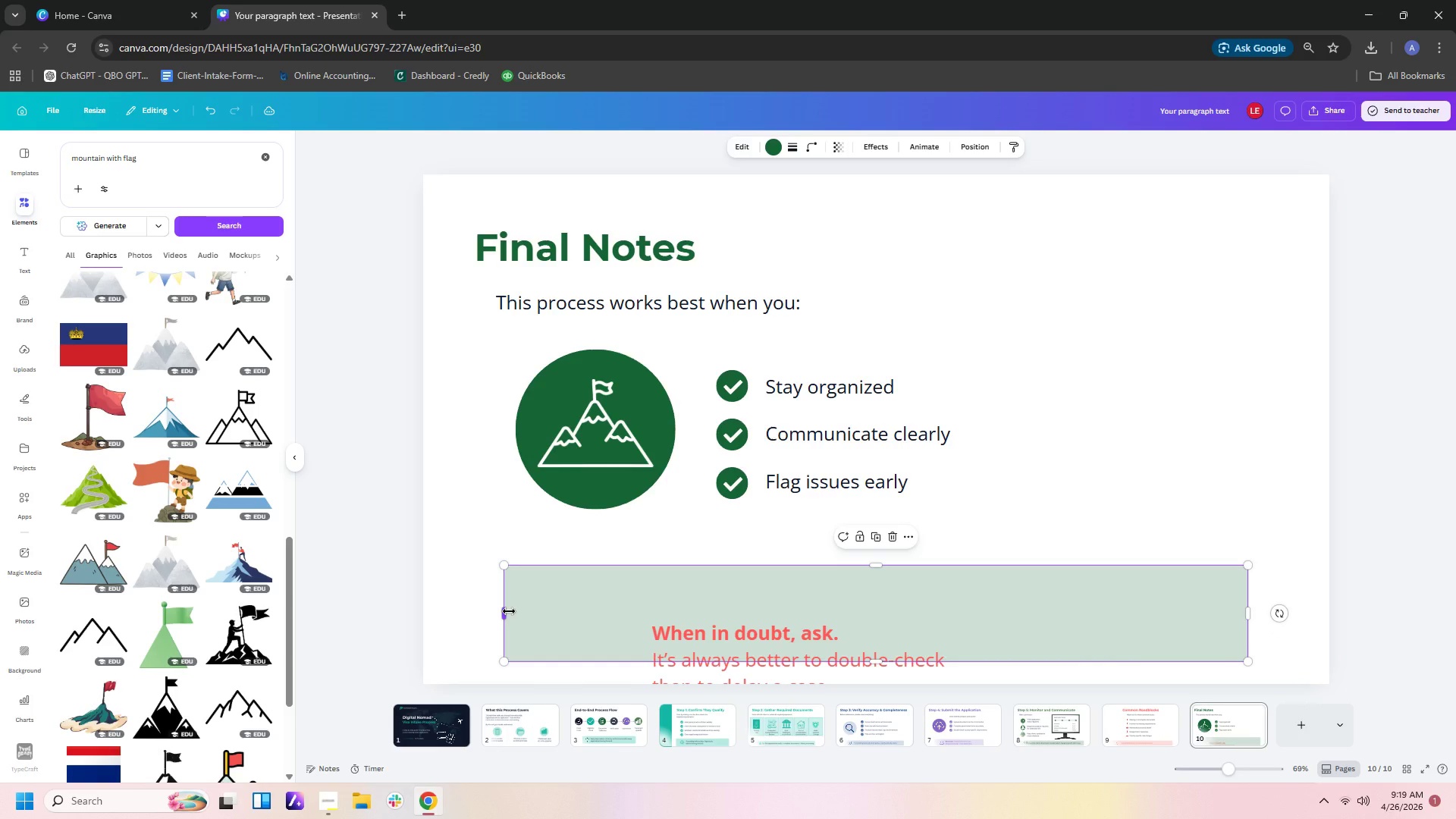 
left_click_drag(start_coordinate=[509, 611], to_coordinate=[573, 607])
 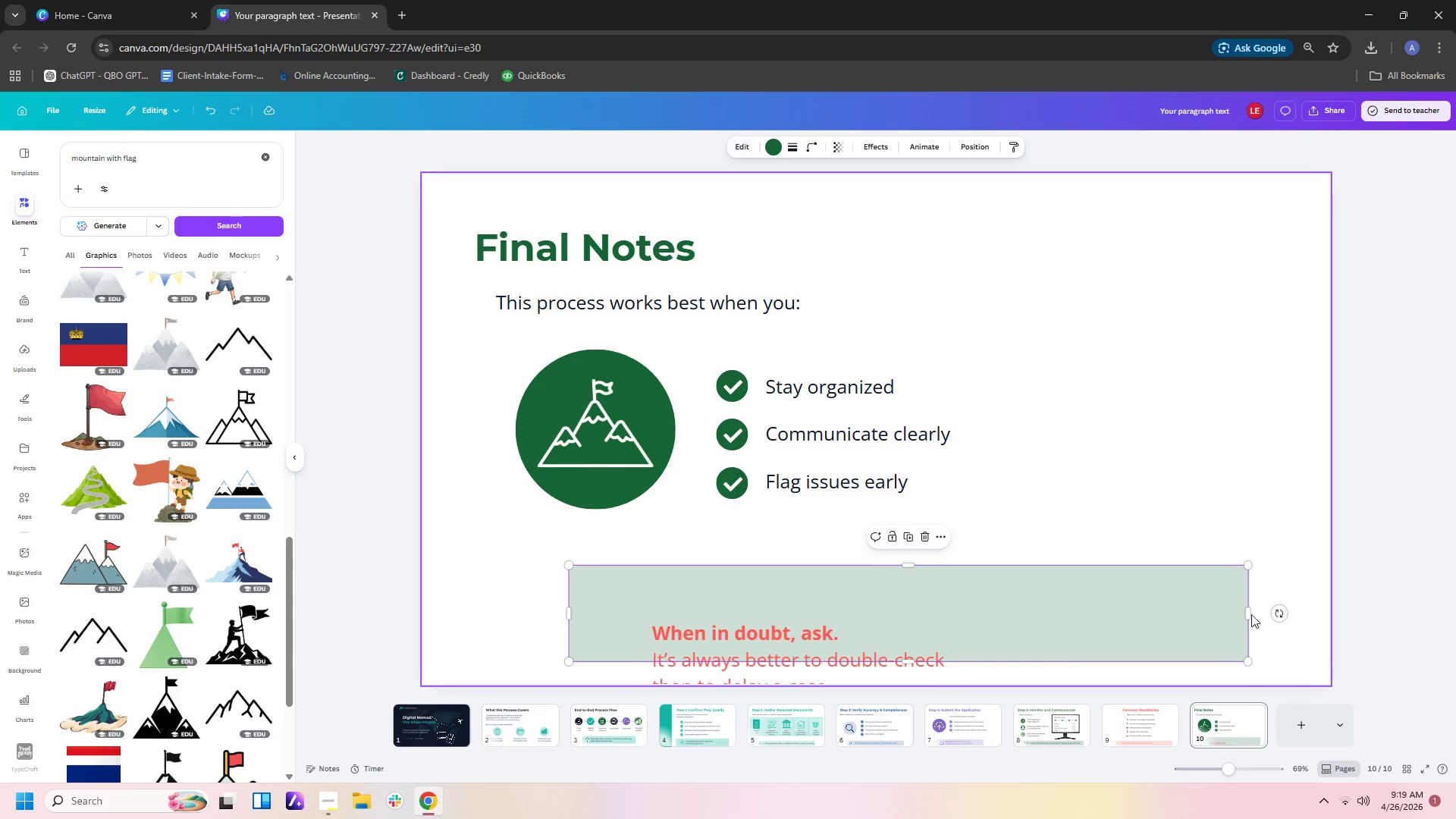 
left_click_drag(start_coordinate=[1250, 614], to_coordinate=[1188, 636])
 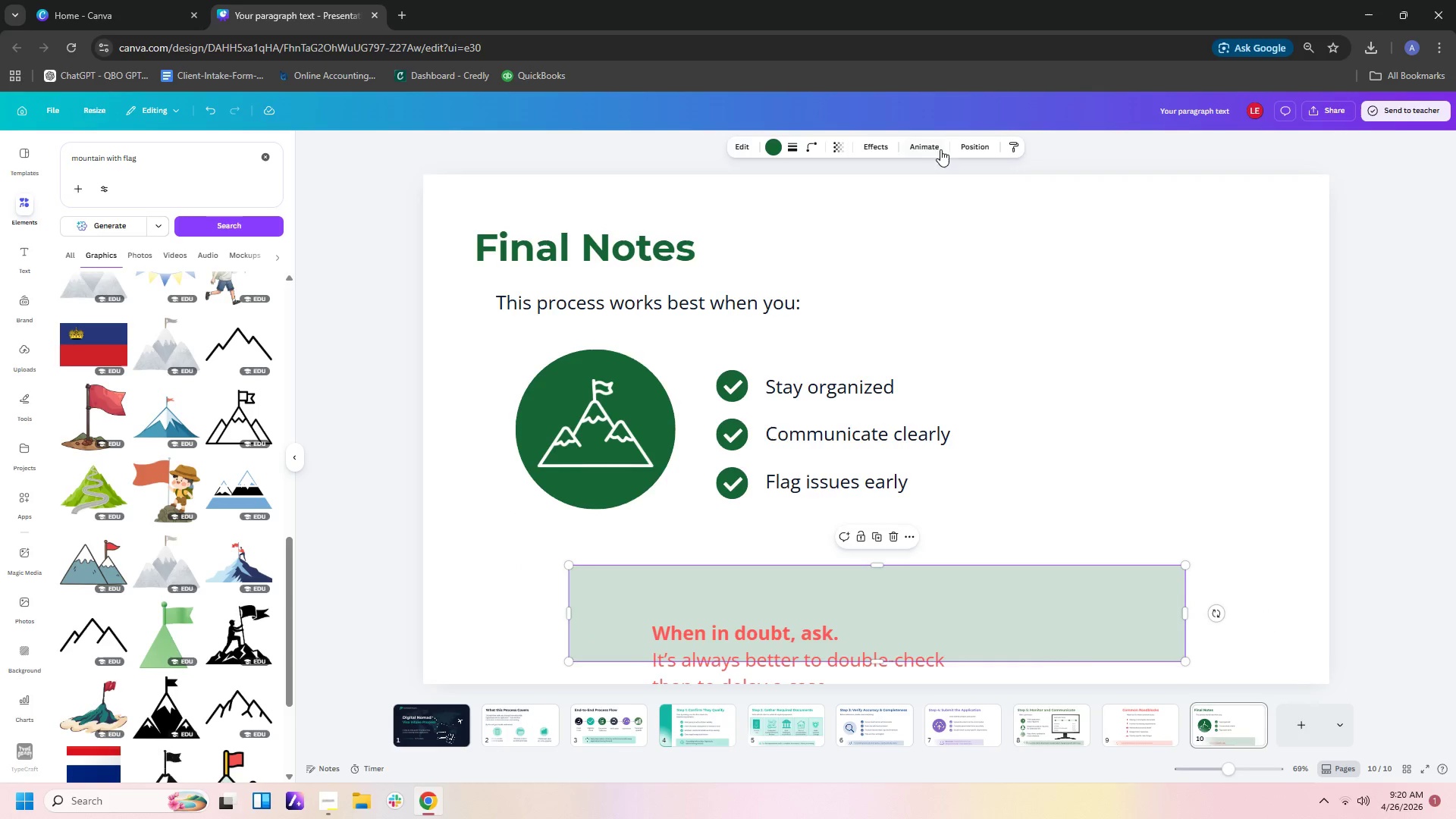 
left_click([967, 149])
 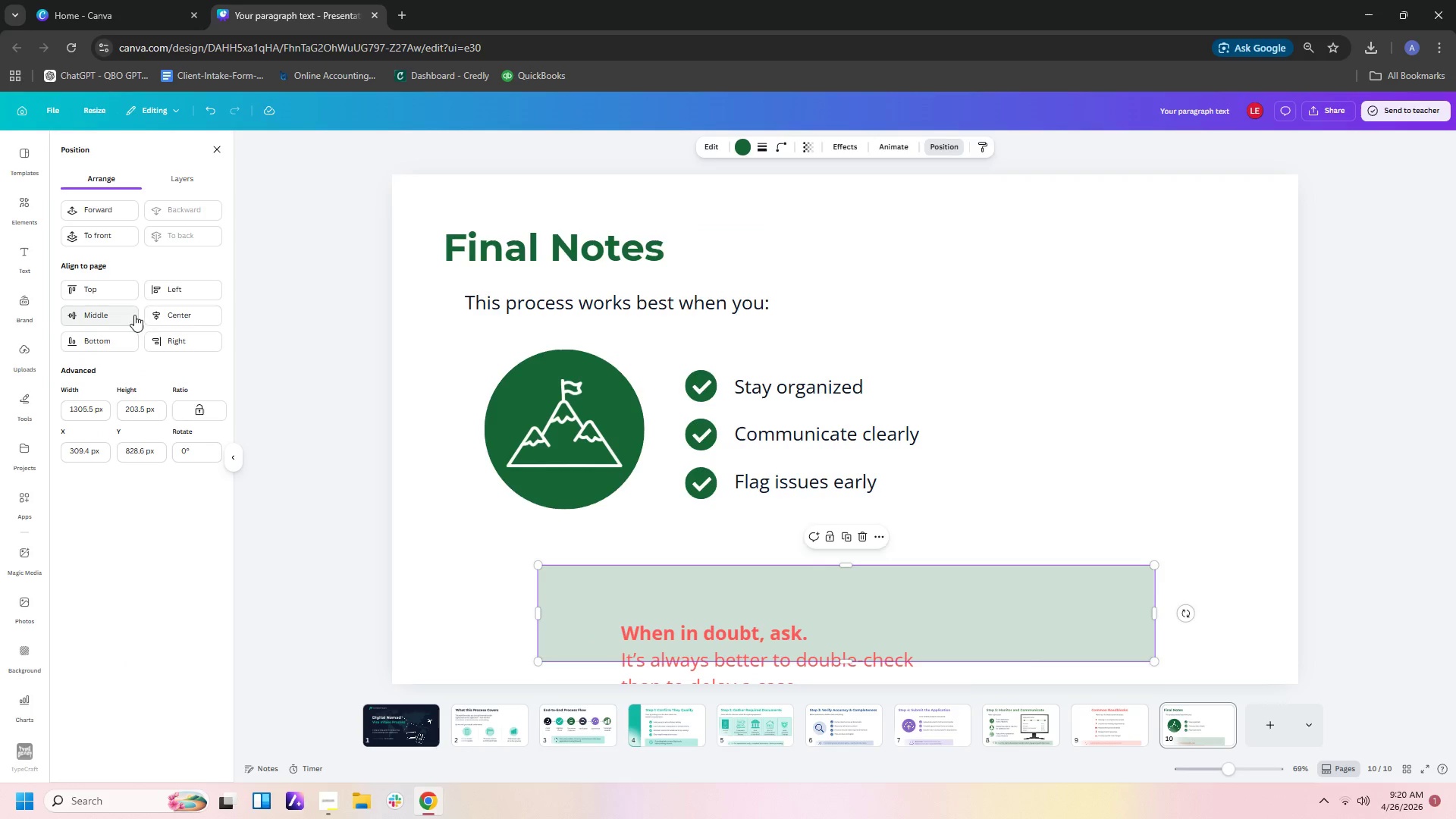 
left_click([149, 314])
 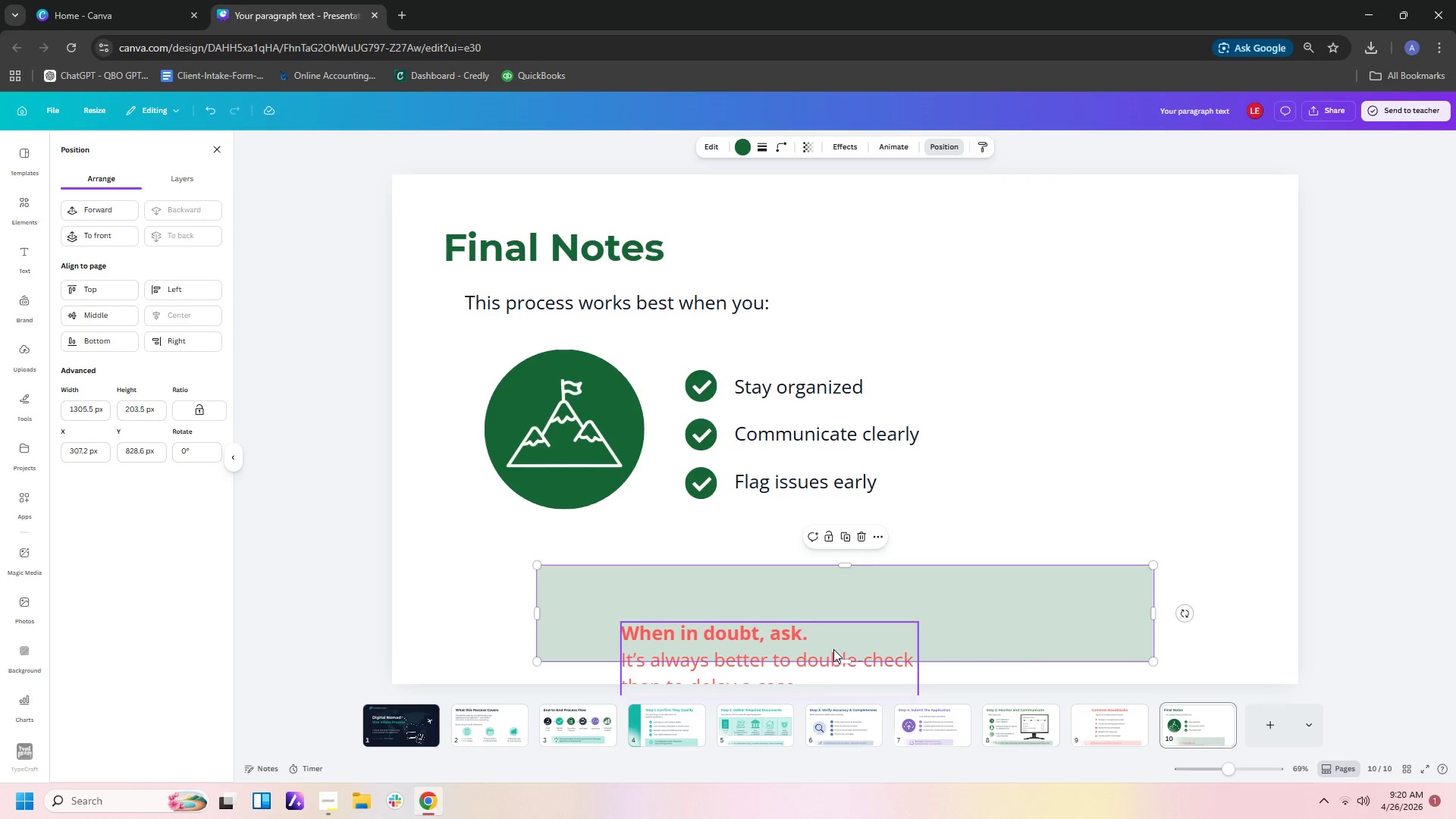 
left_click([832, 649])
 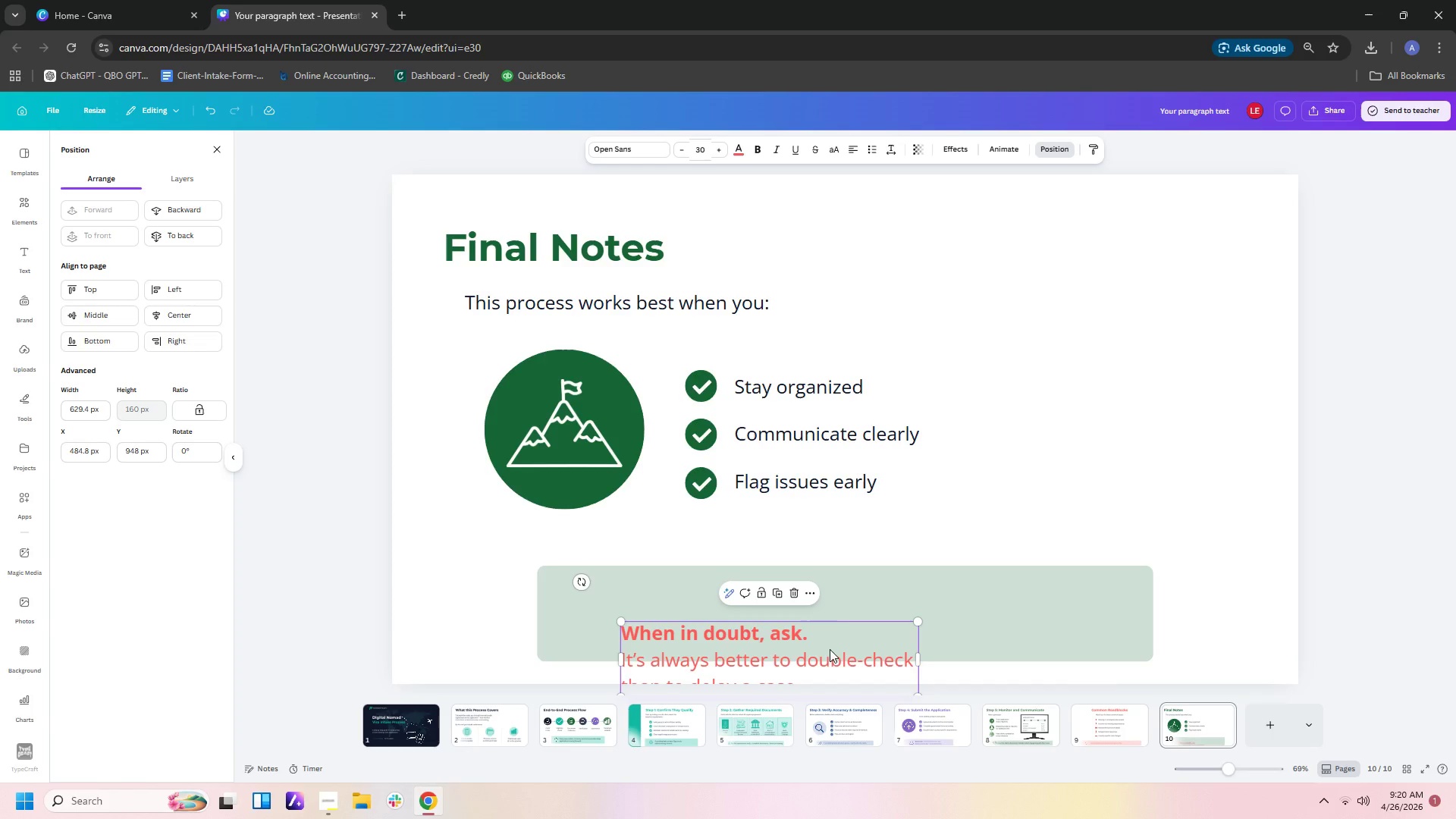 
left_click_drag(start_coordinate=[827, 649], to_coordinate=[883, 607])
 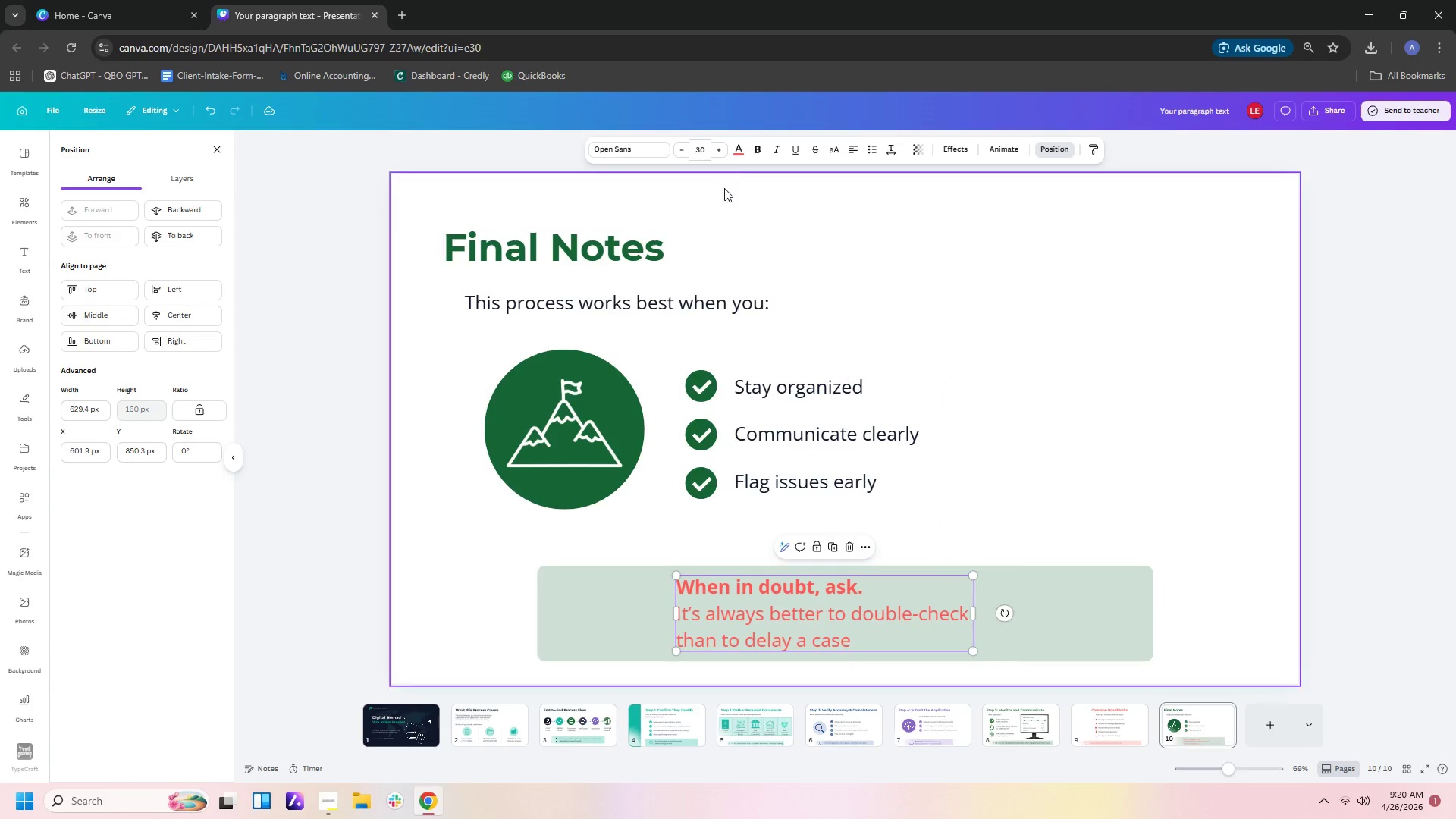 
left_click([737, 153])
 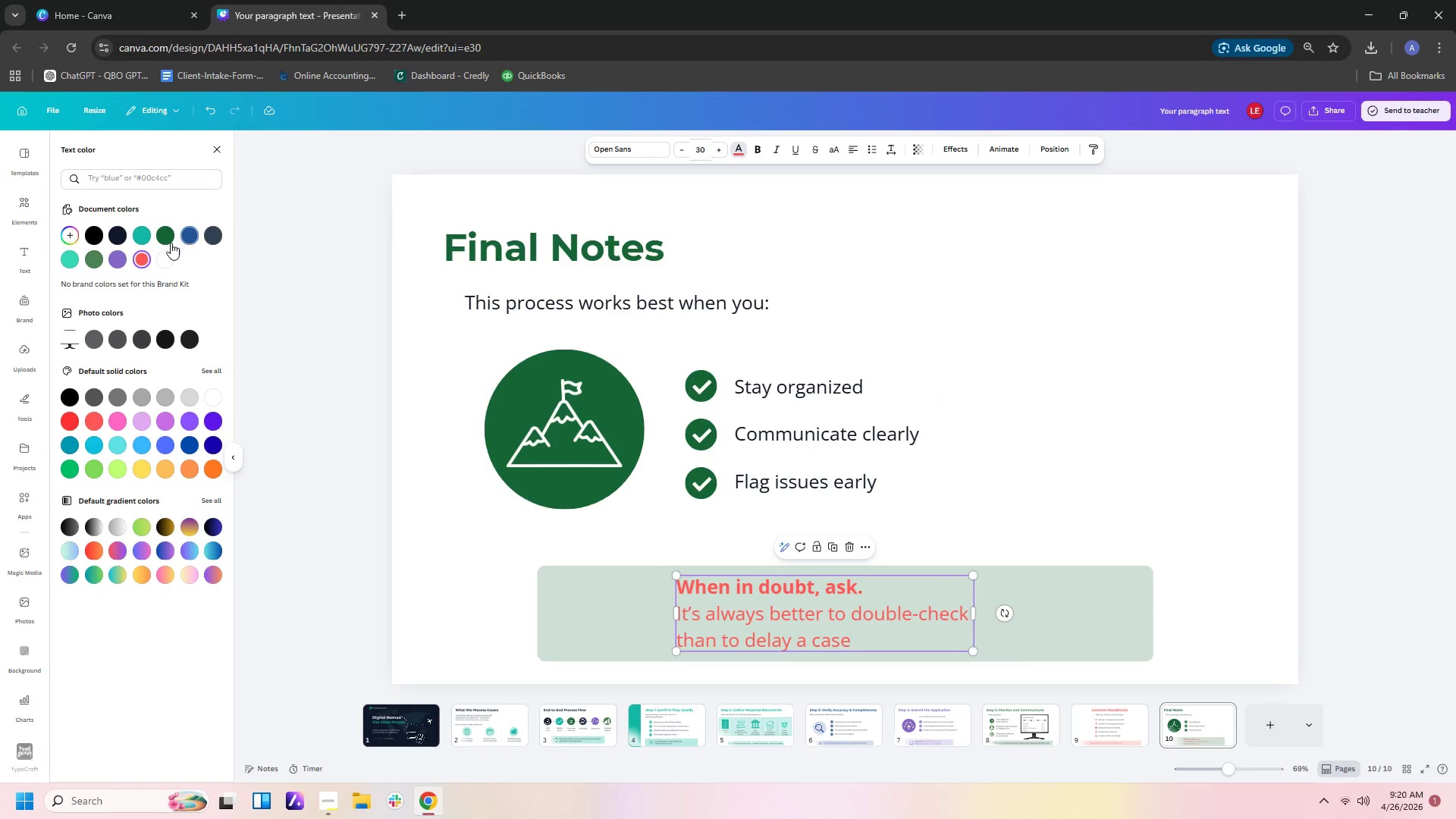 
left_click([166, 242])
 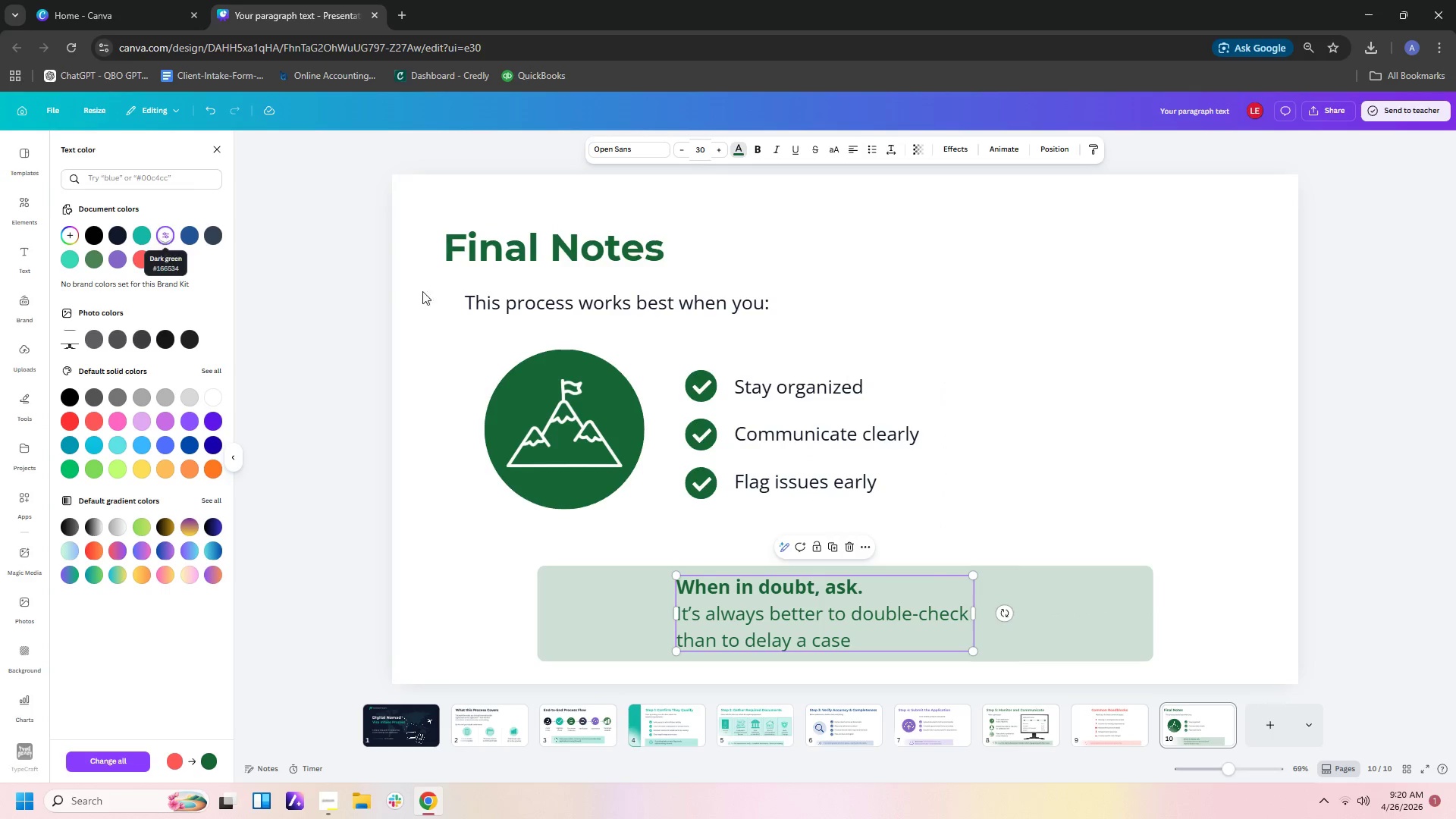 
left_click([1026, 392])
 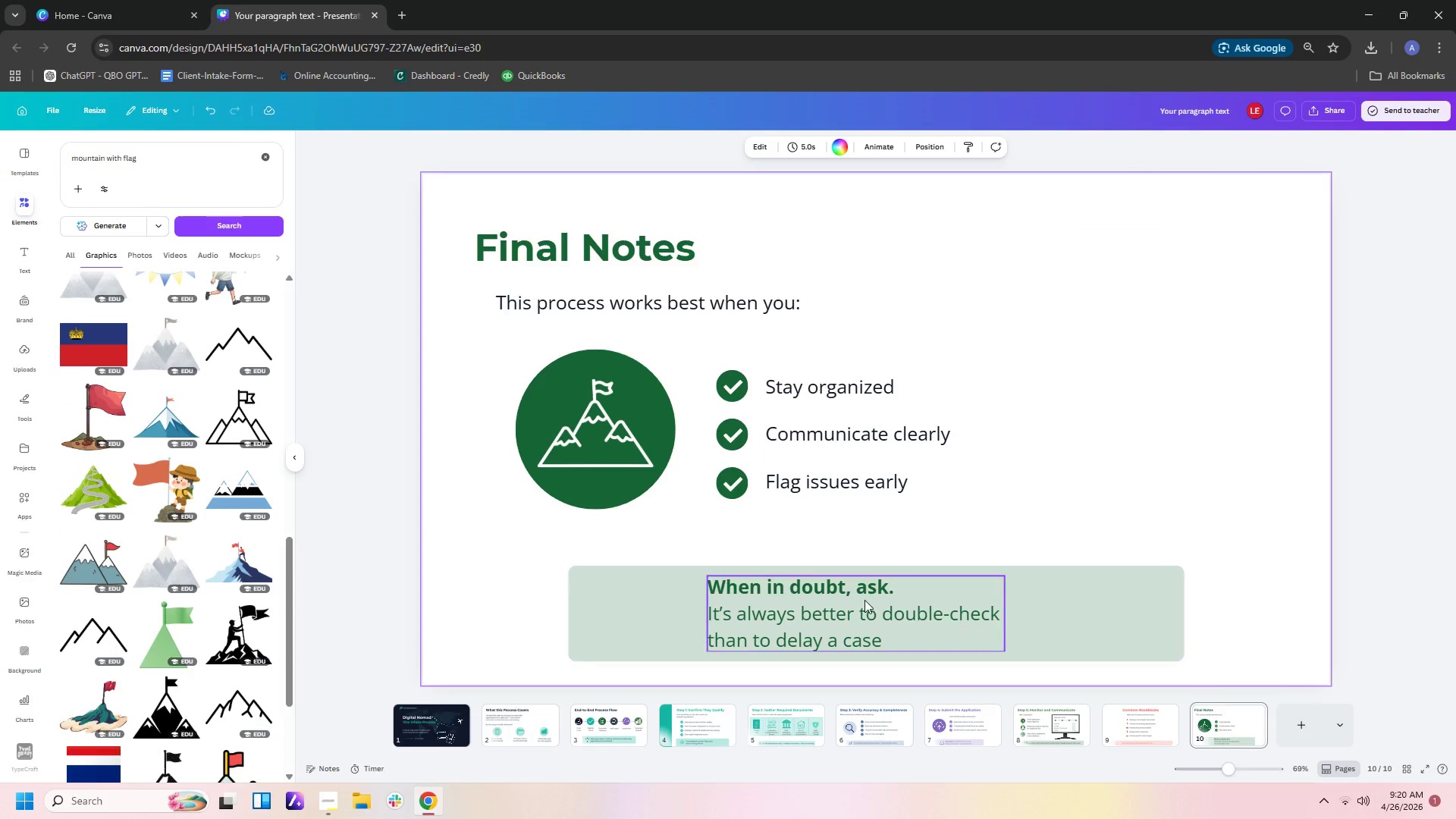 
left_click([864, 600])
 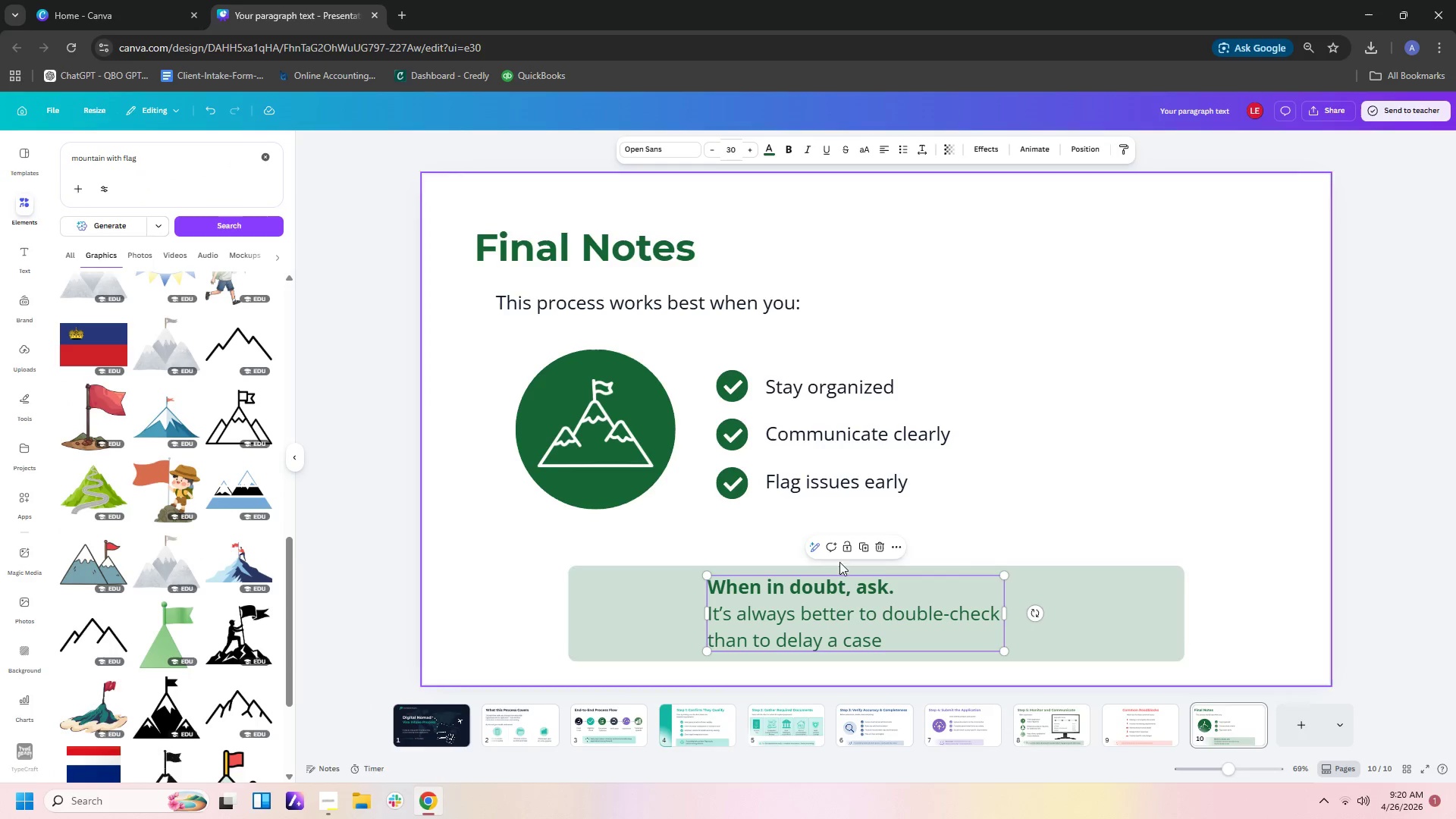 
left_click([1018, 504])
 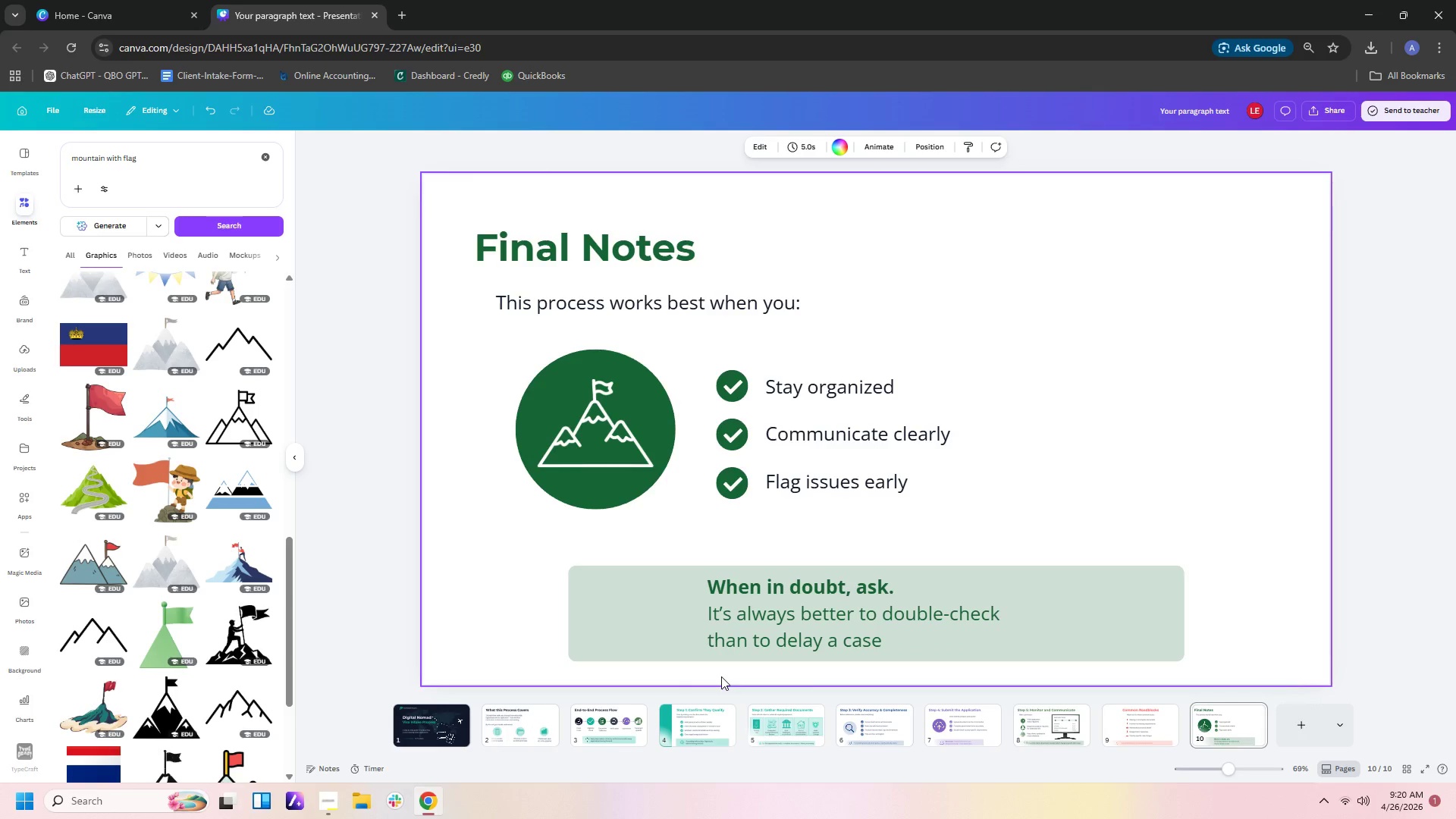 
left_click_drag(start_coordinate=[170, 153], to_coordinate=[0, 156])
 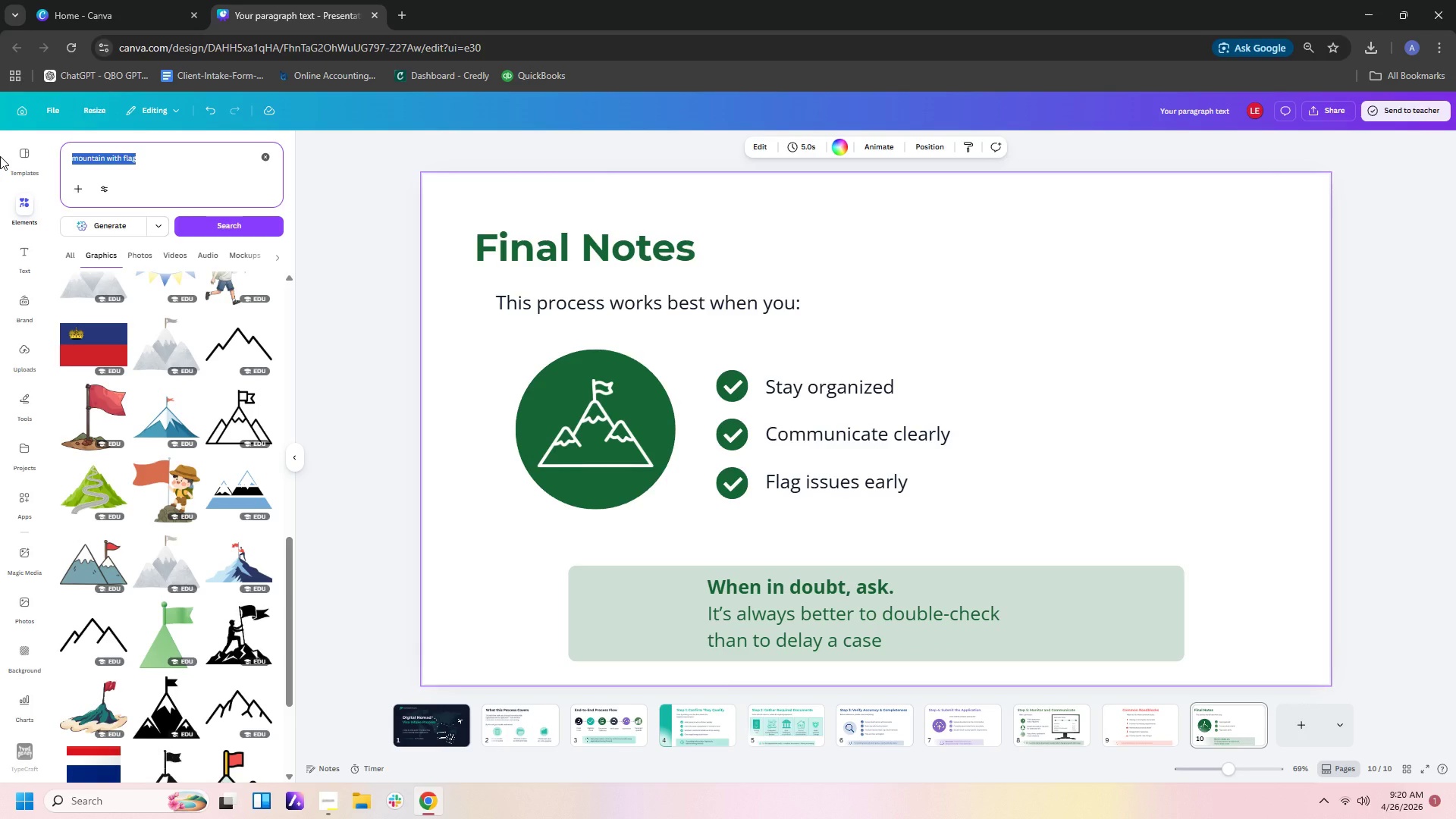 
type(people)
 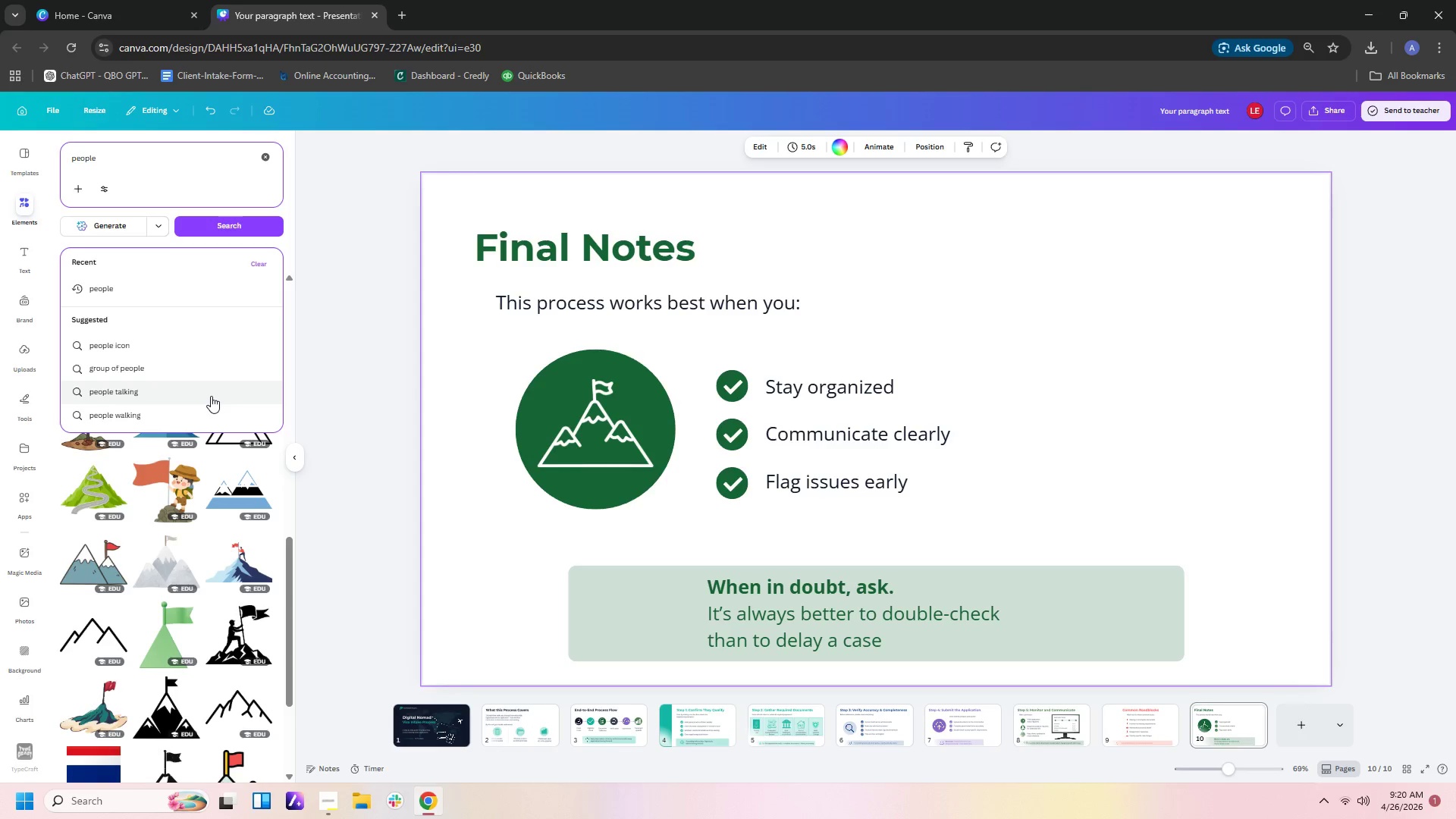 
wait(7.58)
 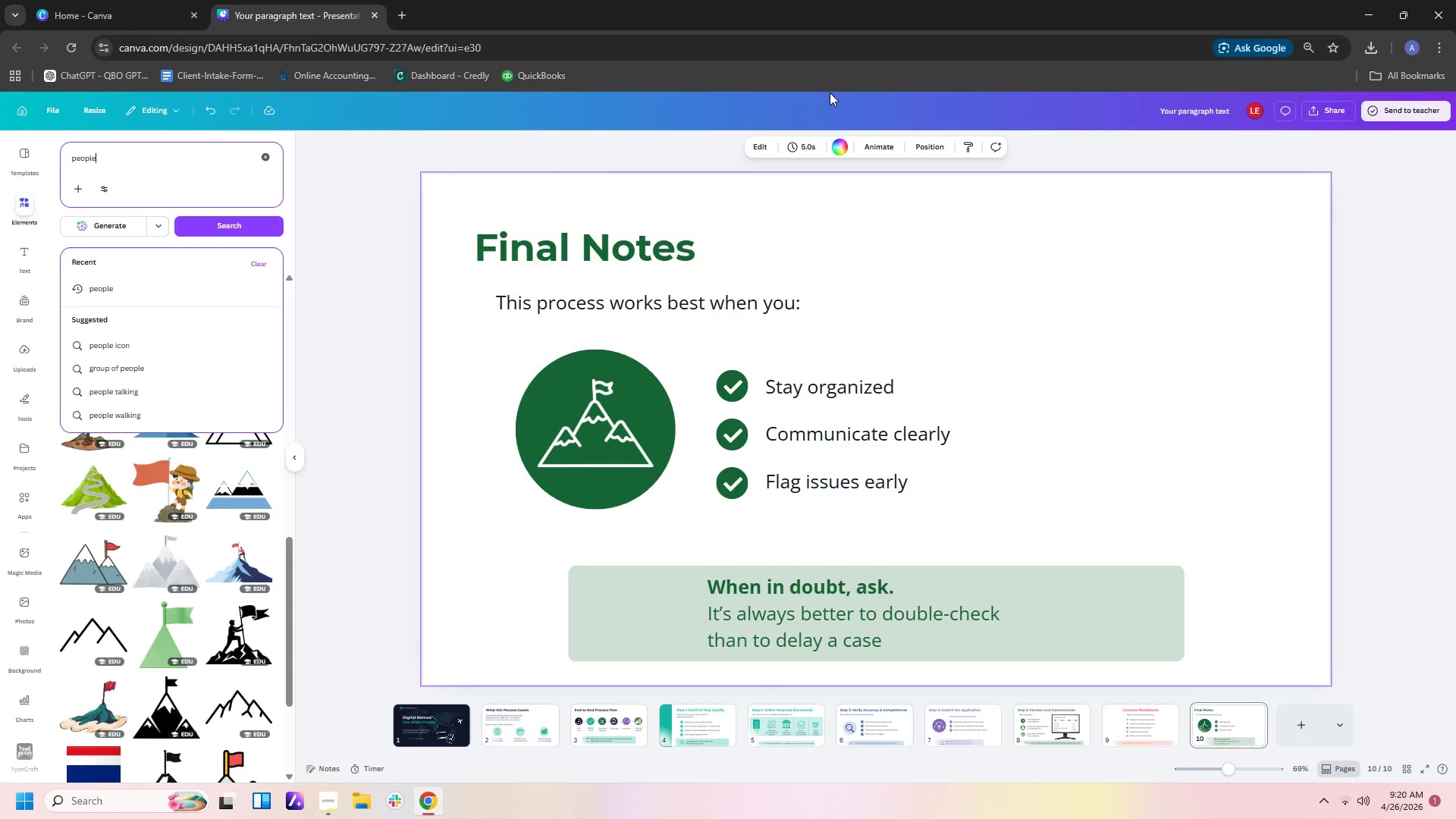 
left_click([211, 227])
 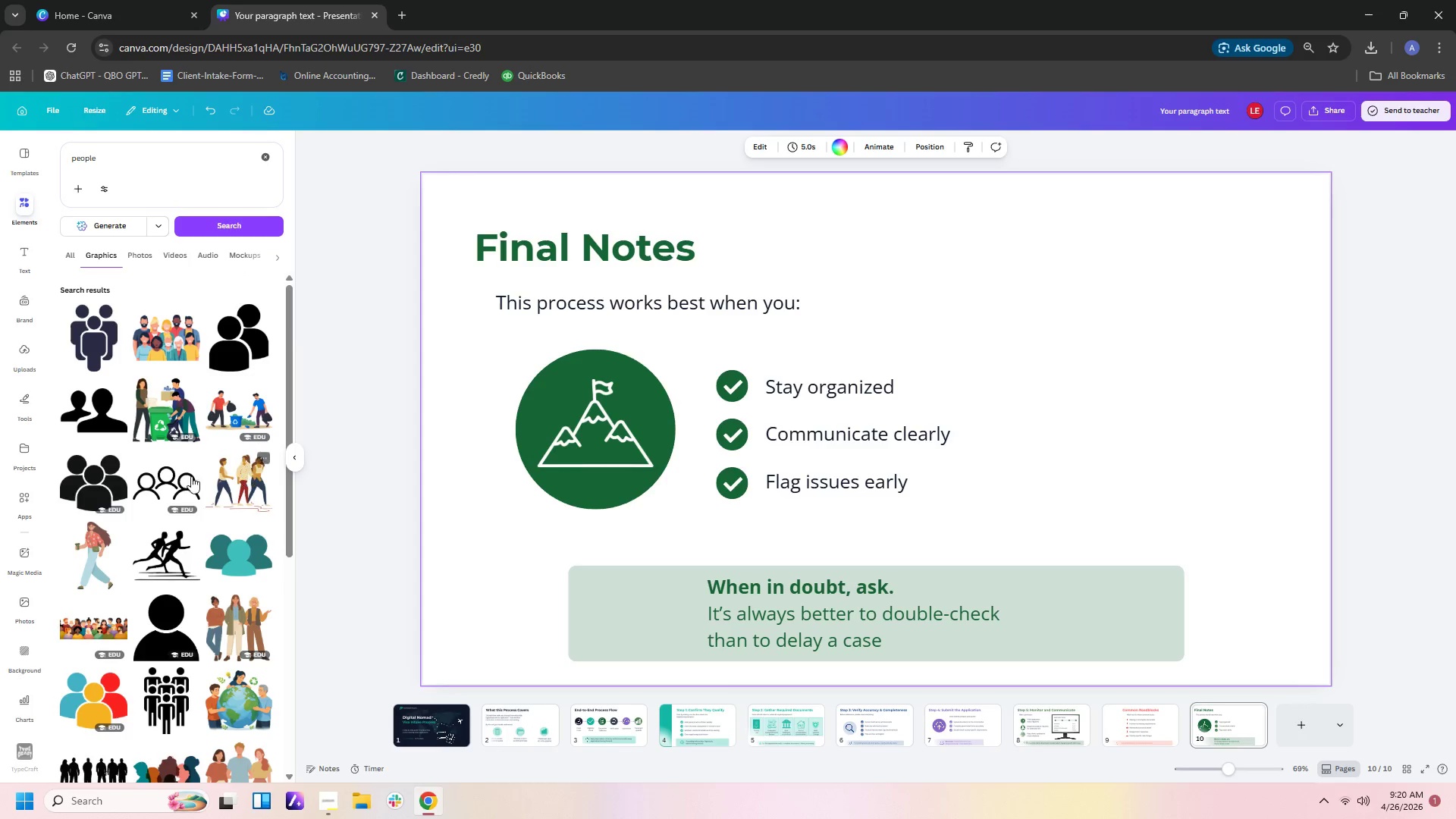 
left_click([249, 335])
 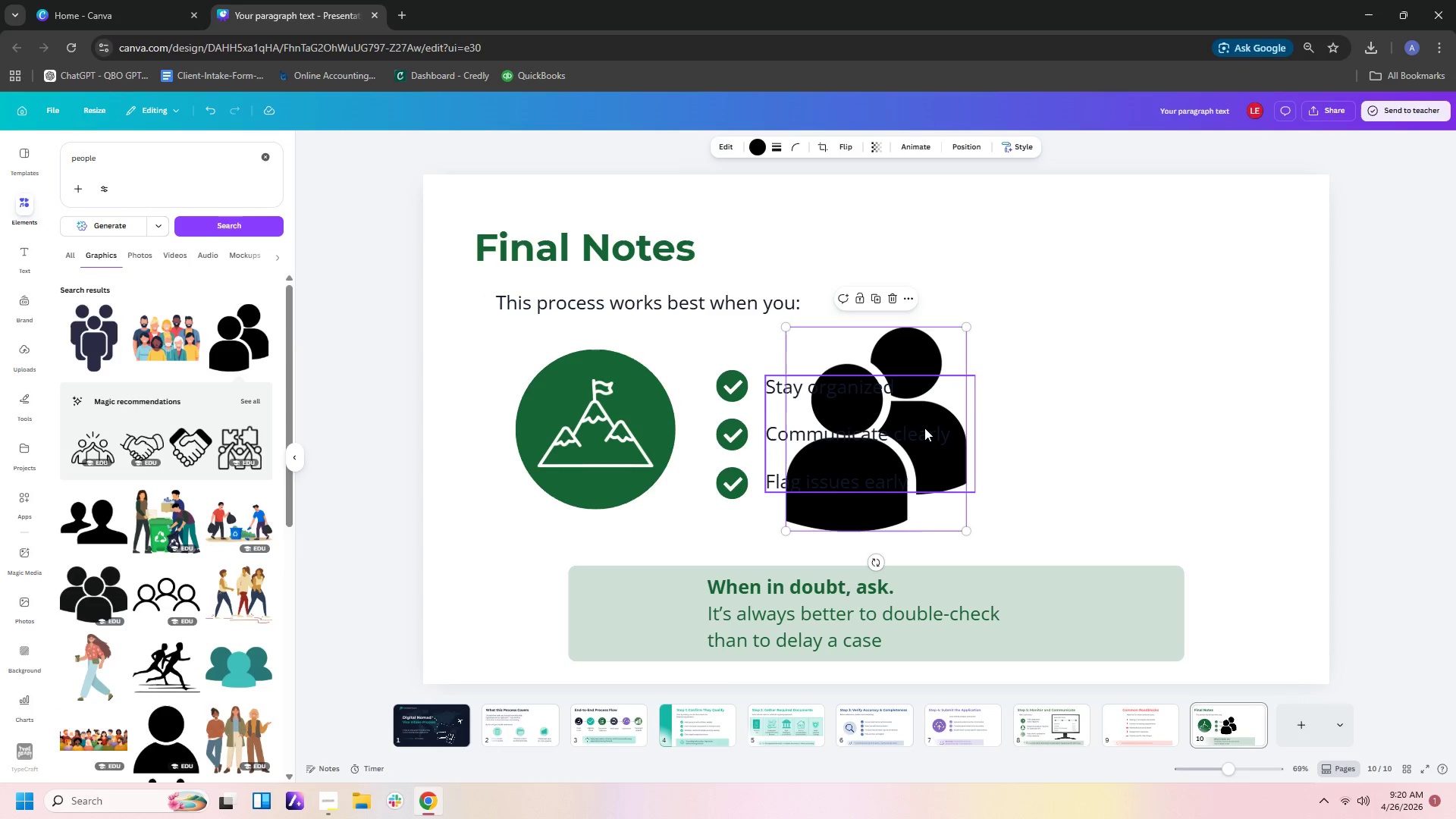 
left_click([933, 369])
 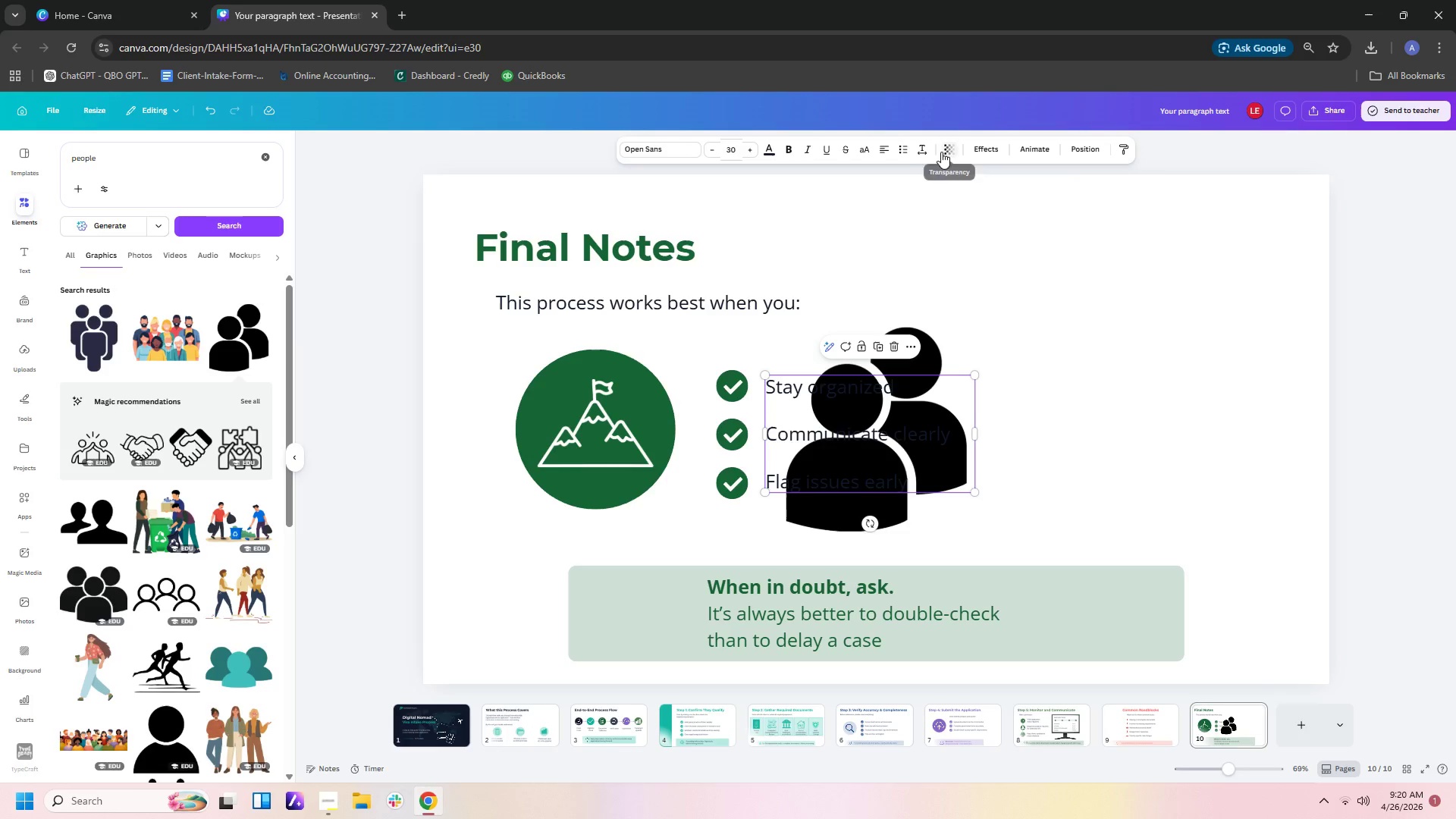 
left_click([922, 152])
 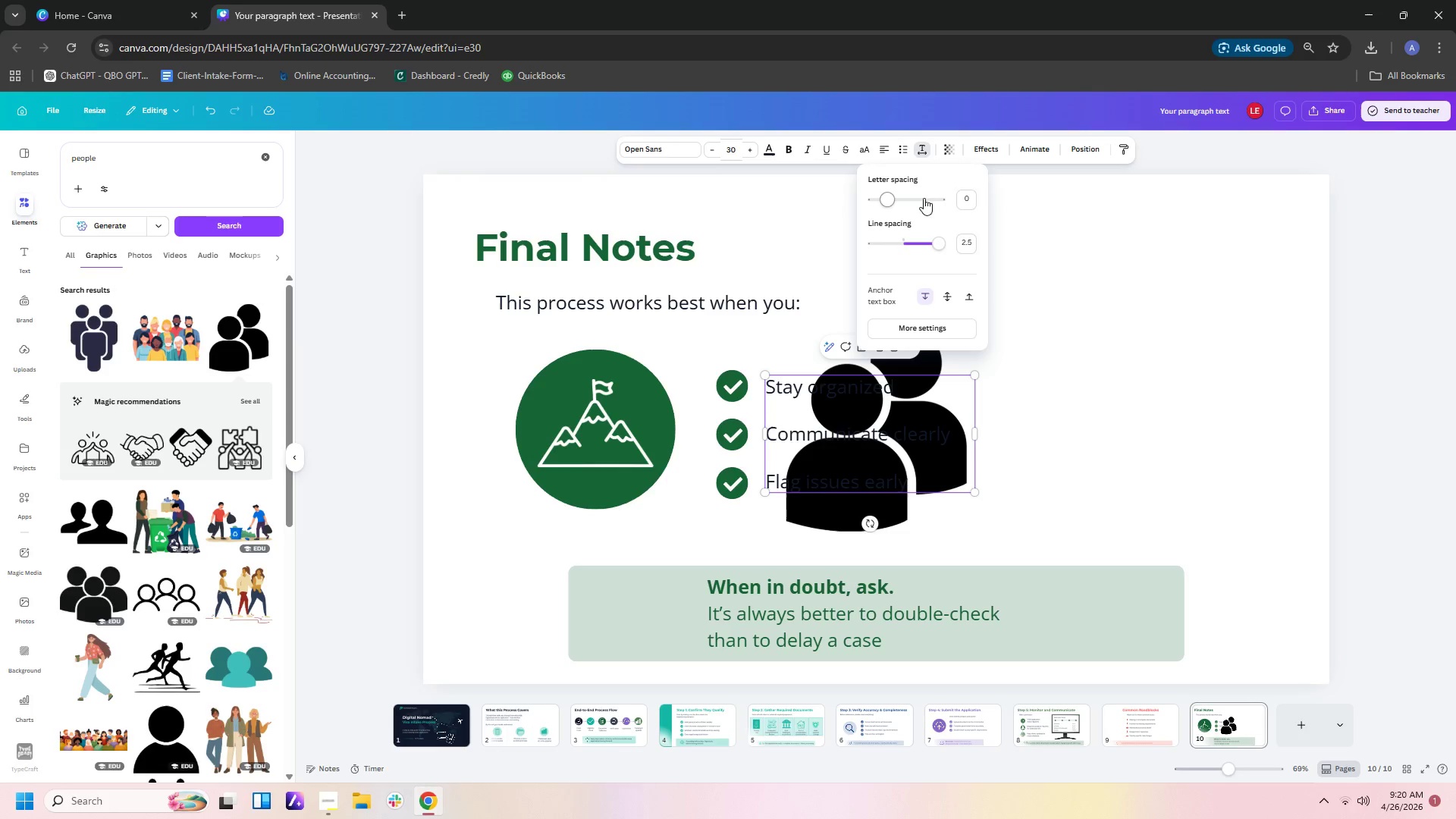 
left_click([1015, 191])
 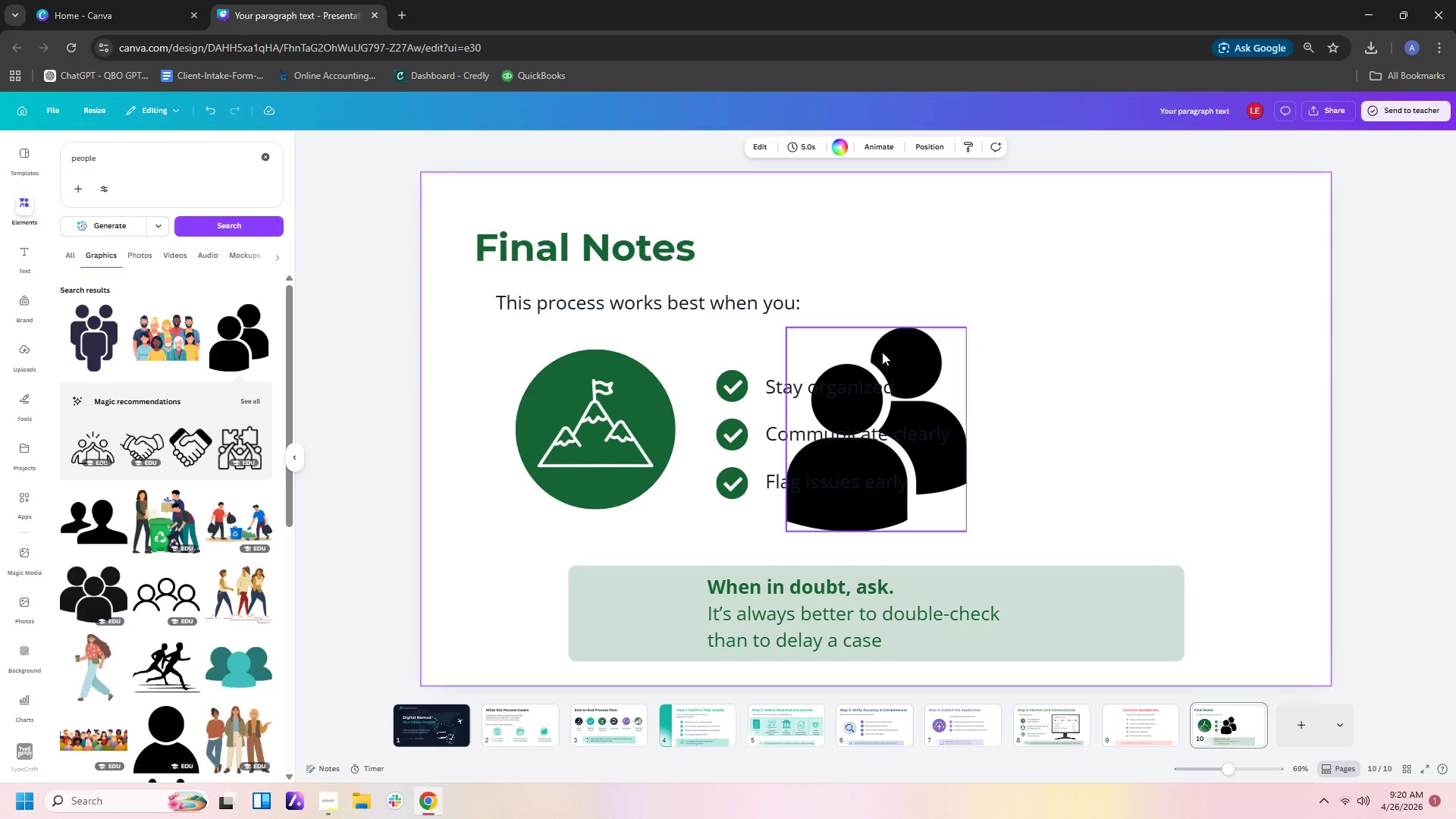 
left_click([882, 365])
 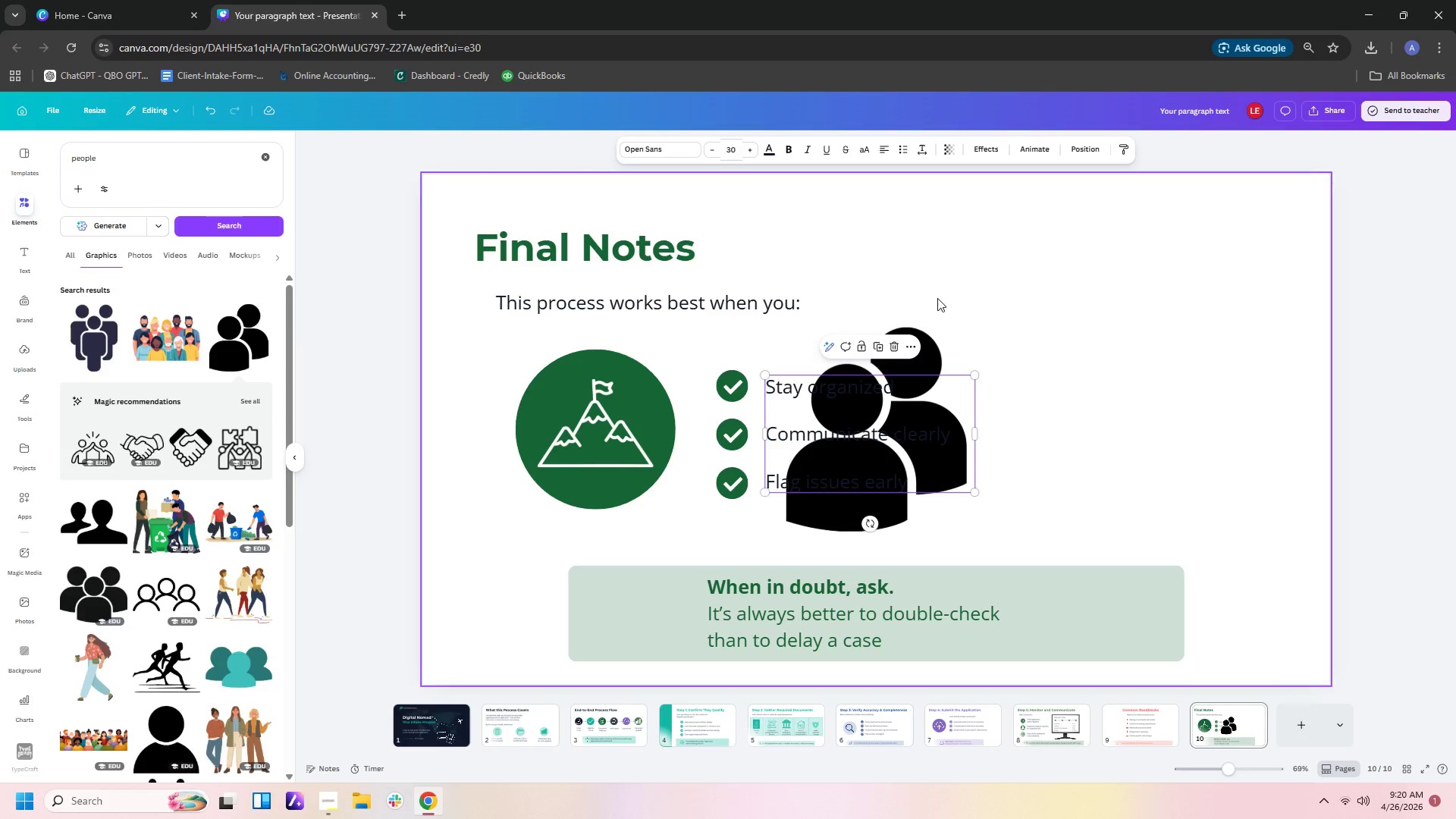 
left_click([936, 347])
 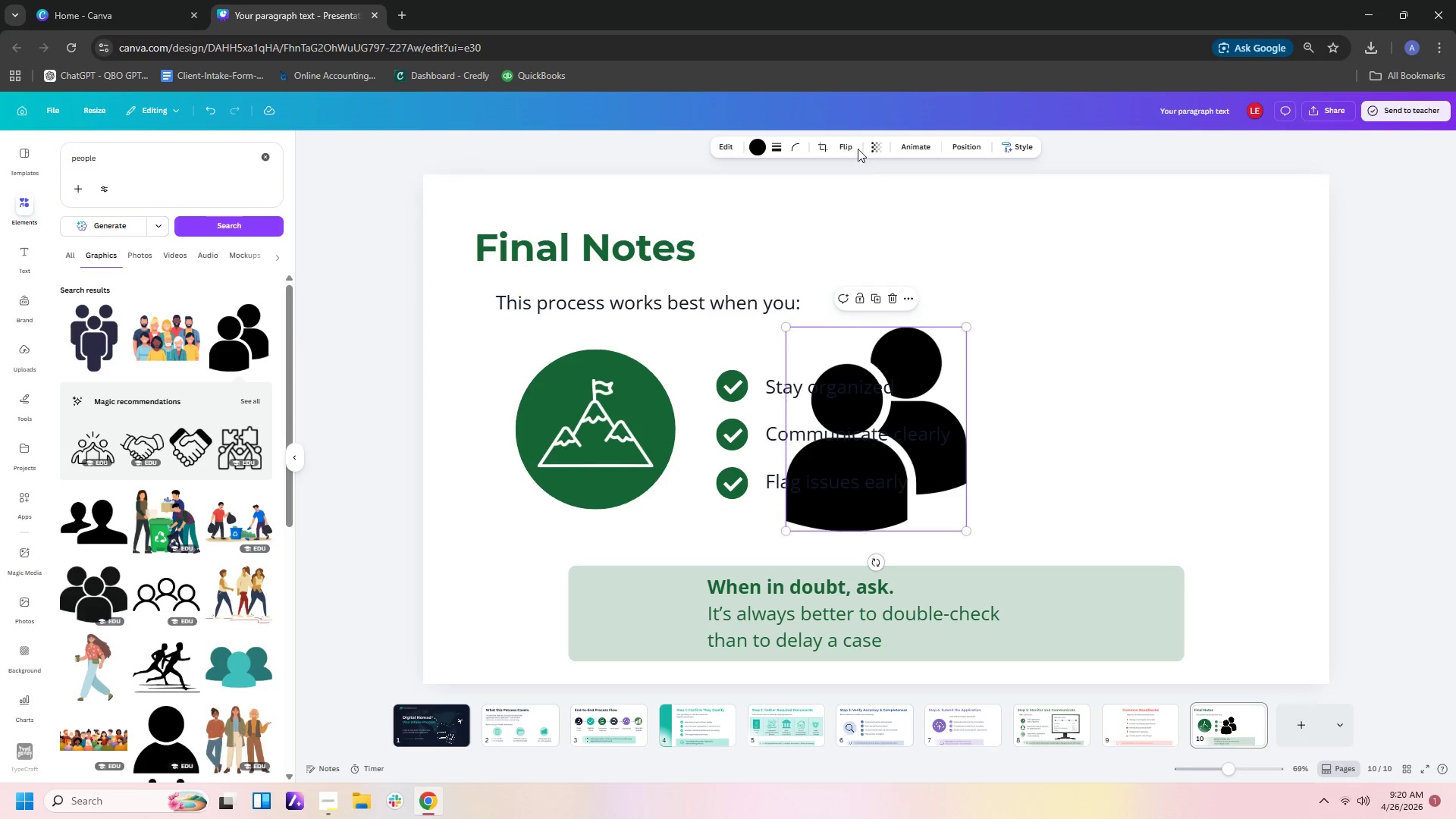 
left_click([848, 149])
 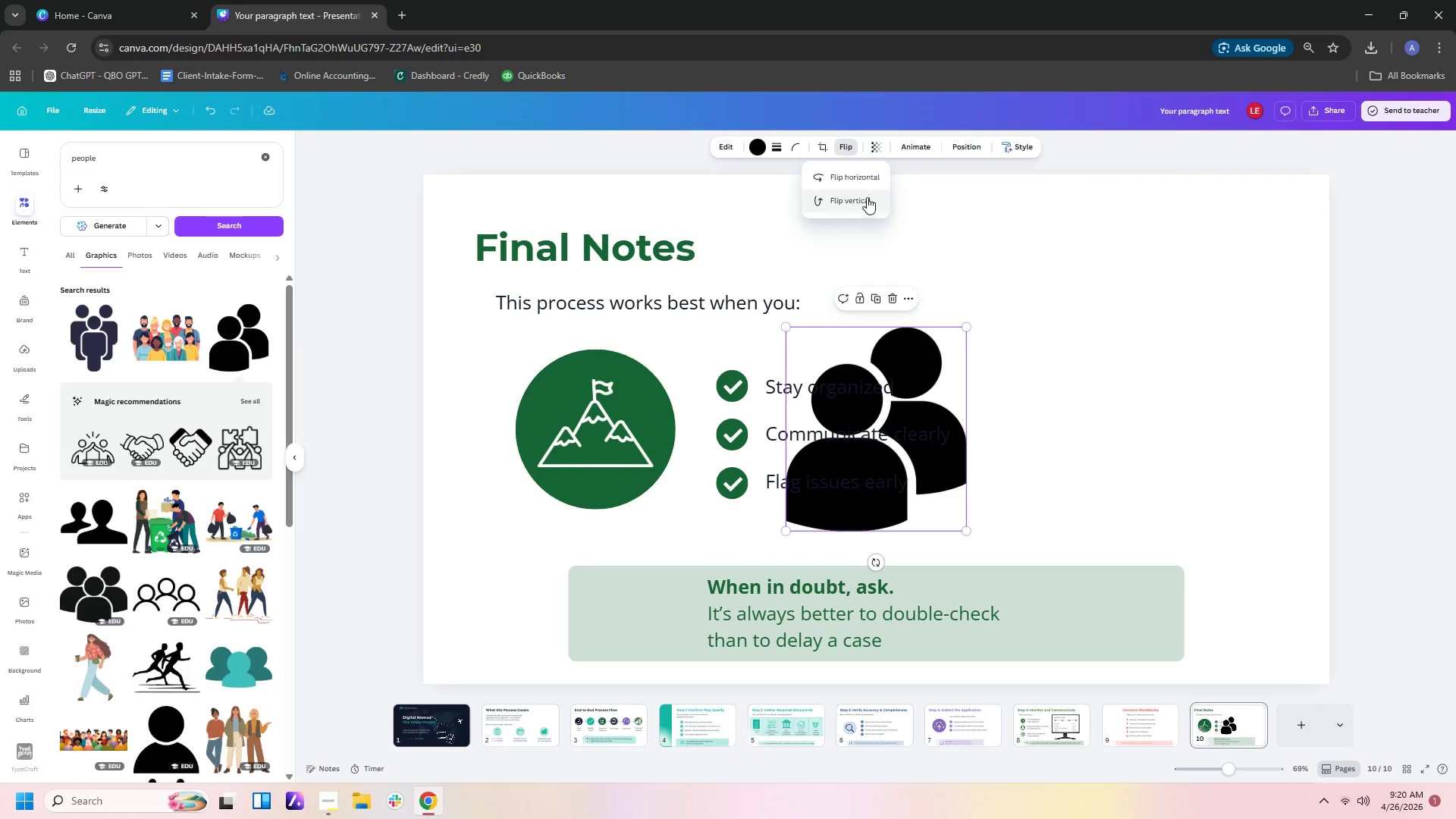 
left_click([865, 174])
 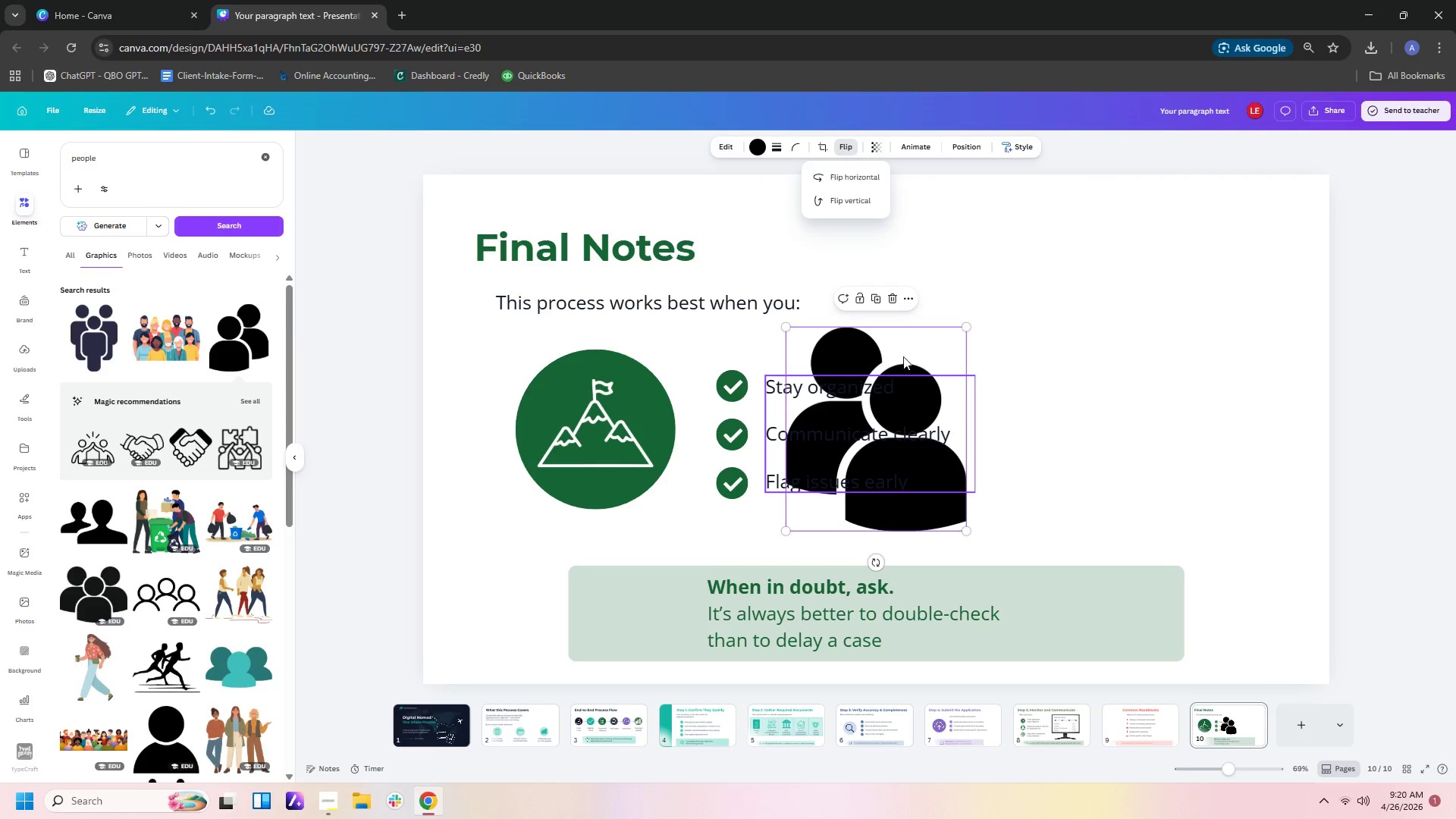 
left_click_drag(start_coordinate=[893, 352], to_coordinate=[699, 481])
 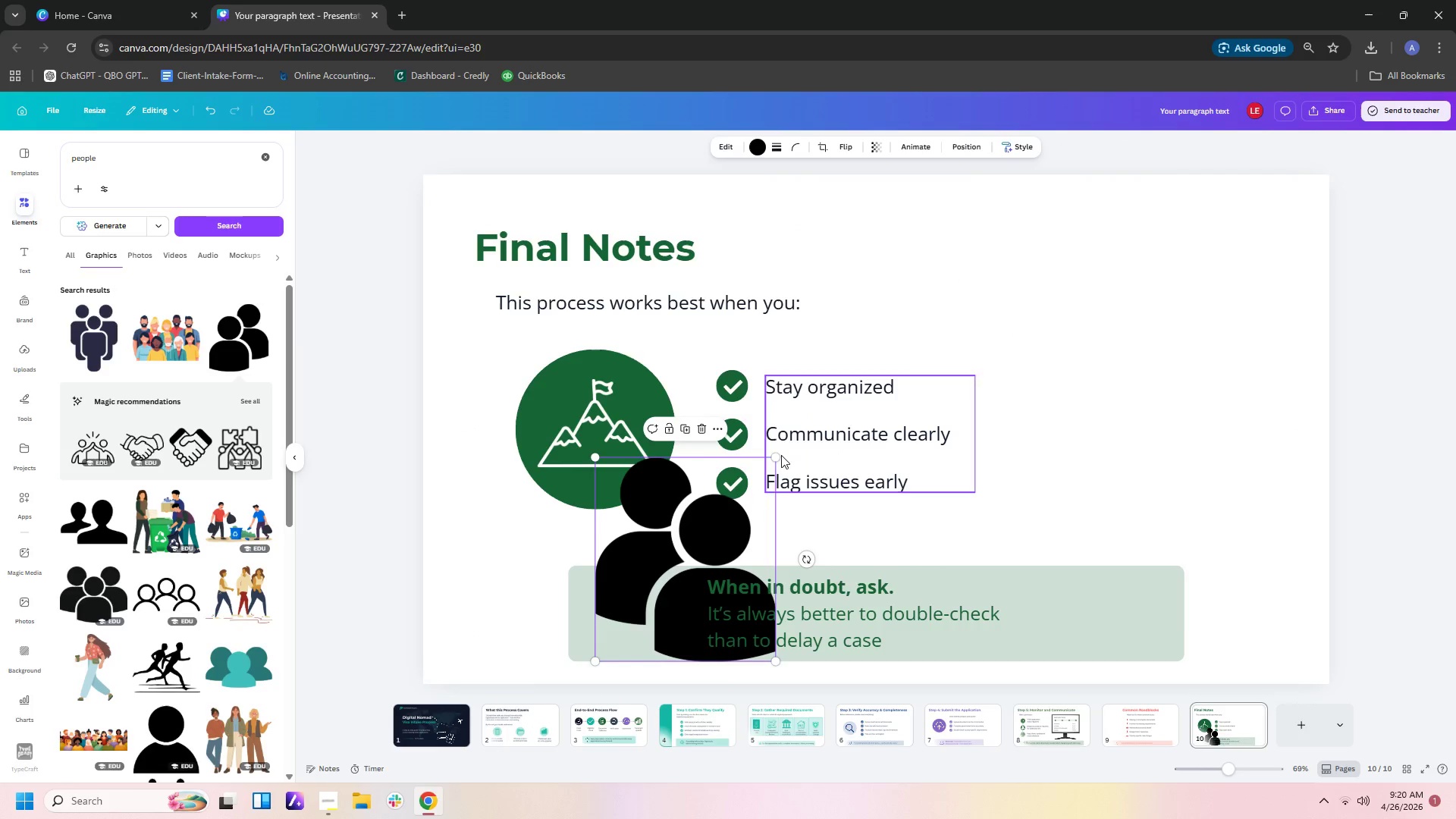 
left_click_drag(start_coordinate=[778, 457], to_coordinate=[693, 625])
 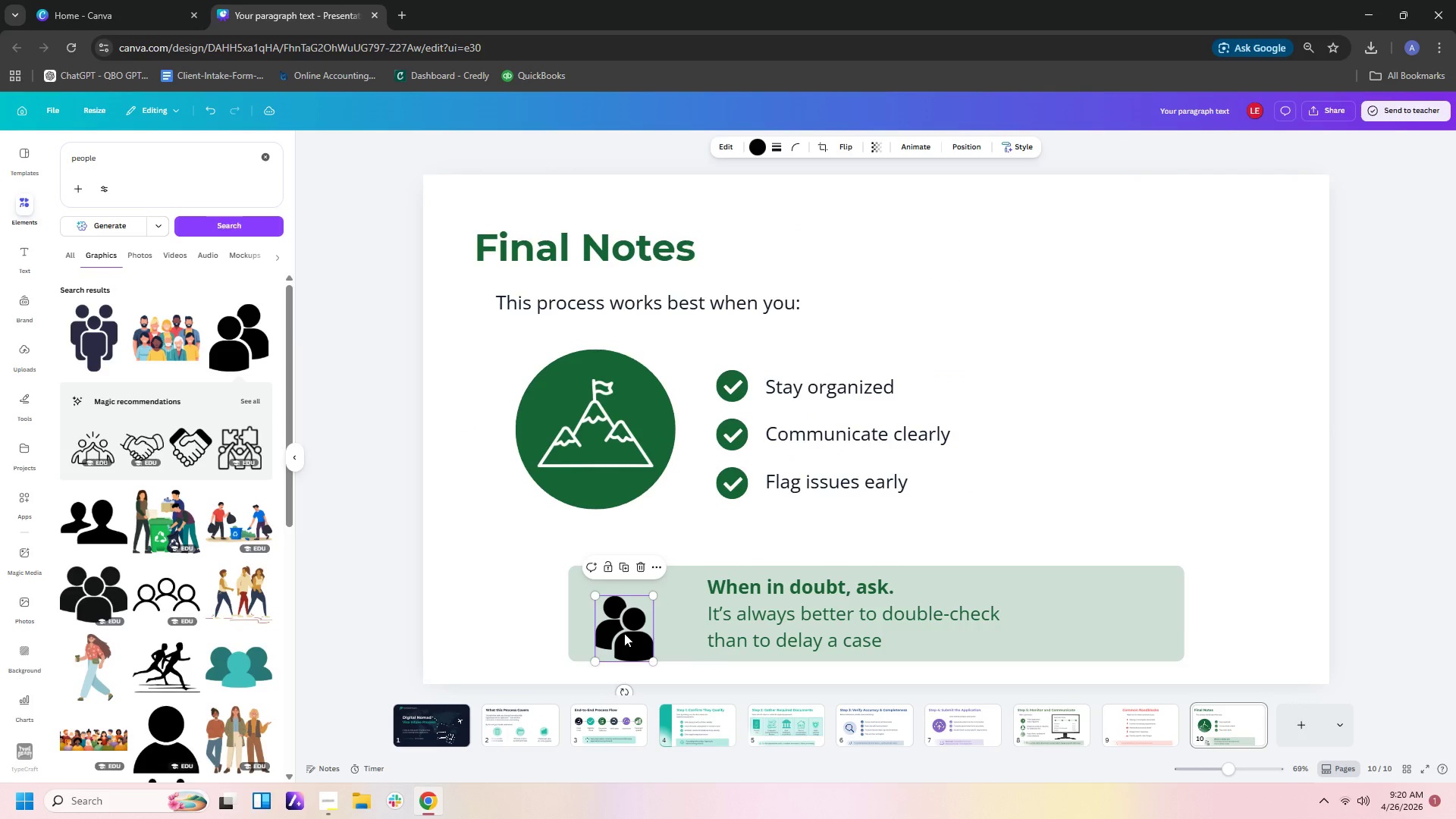 
left_click_drag(start_coordinate=[625, 633], to_coordinate=[645, 620])
 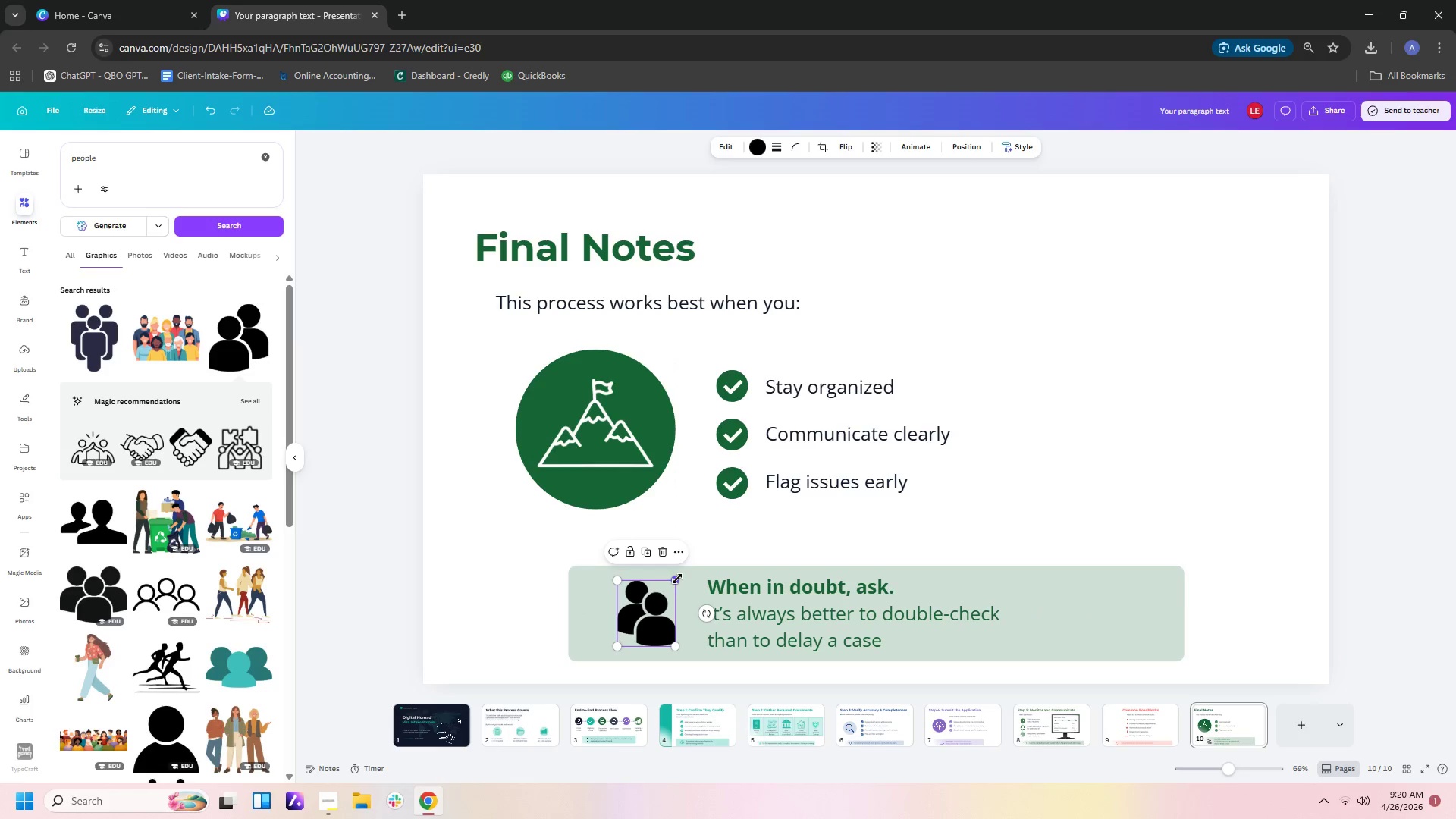 
left_click_drag(start_coordinate=[677, 579], to_coordinate=[673, 589])
 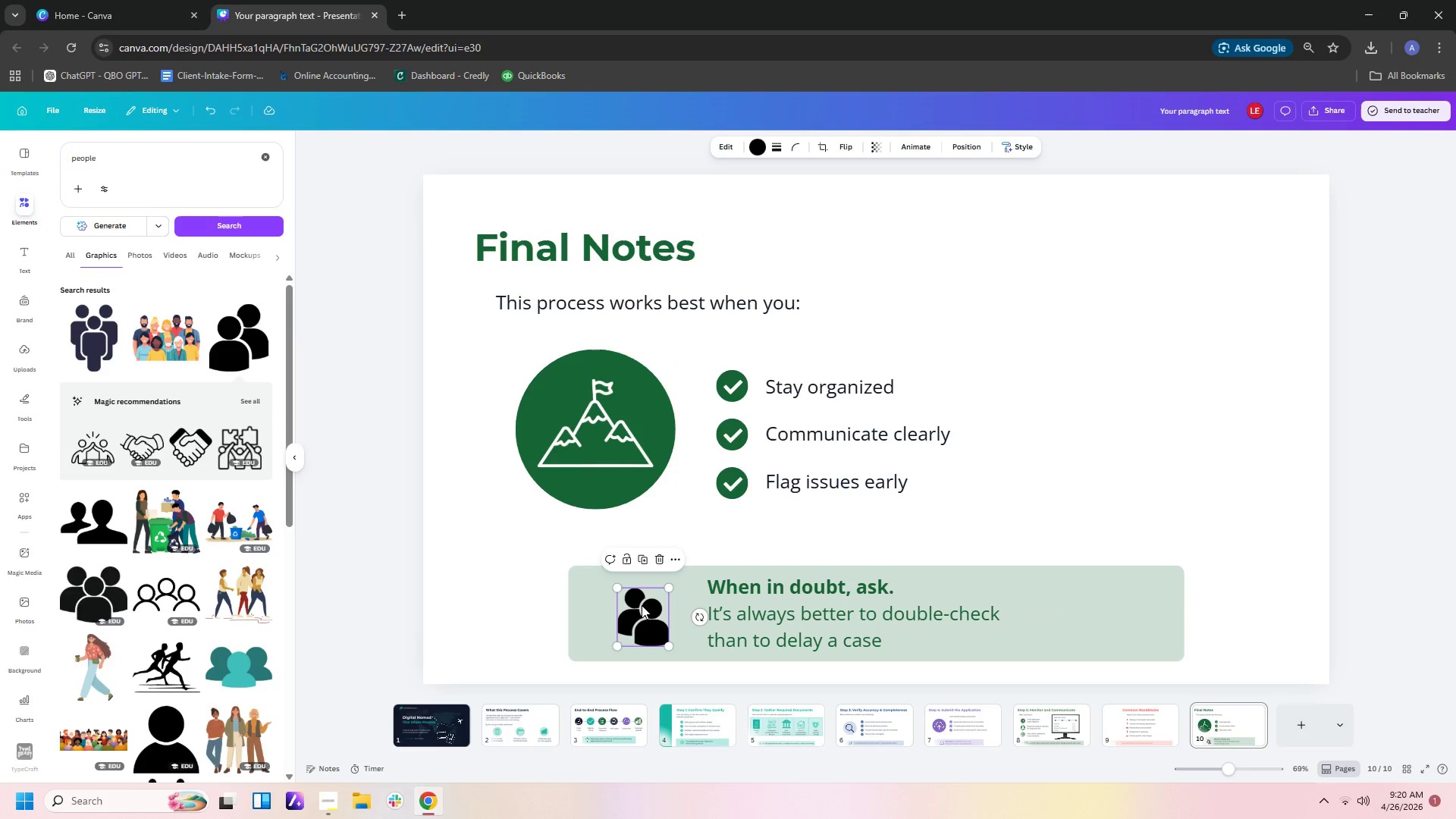 
left_click_drag(start_coordinate=[642, 605], to_coordinate=[648, 600])
 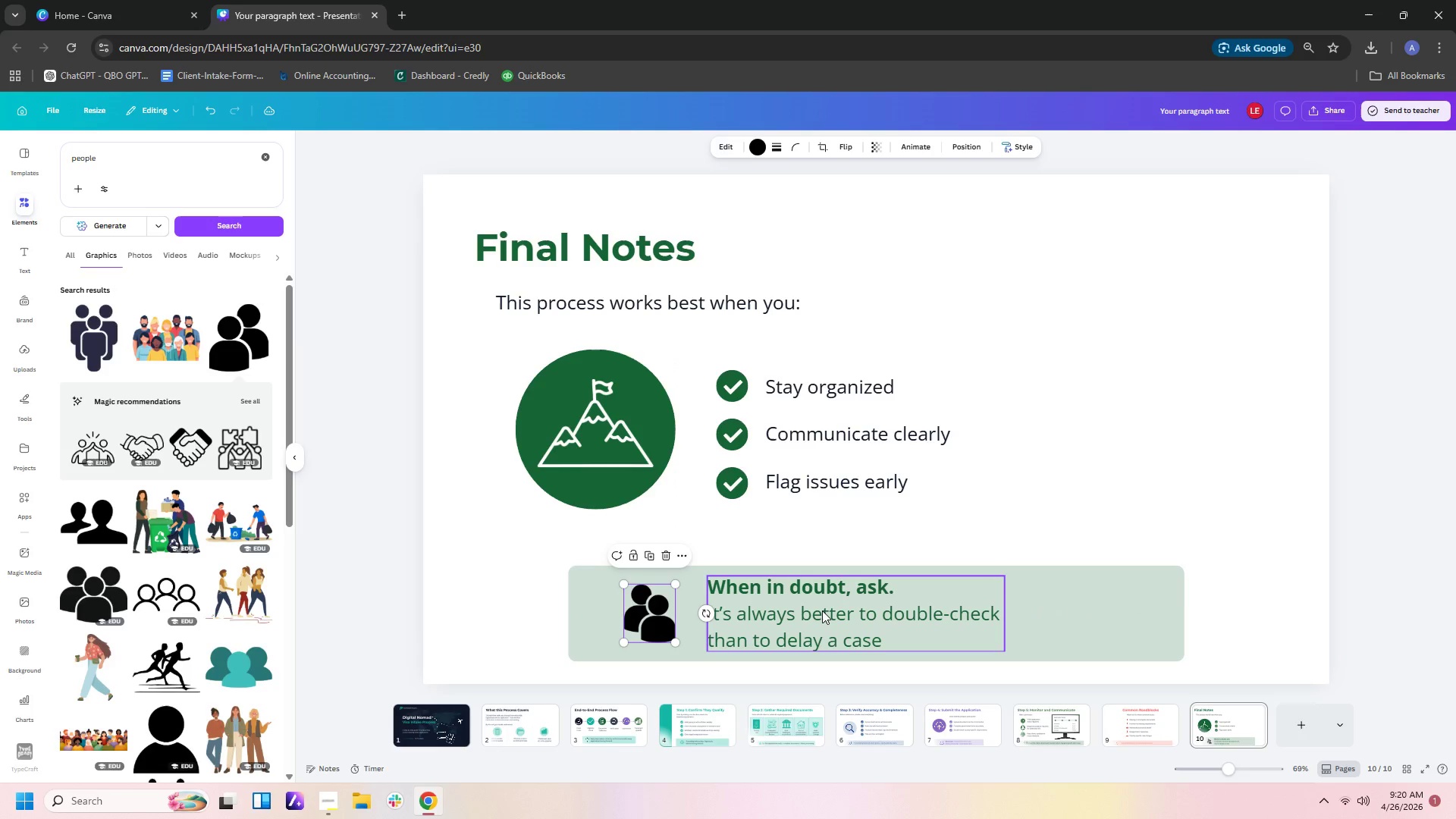 
left_click_drag(start_coordinate=[822, 611], to_coordinate=[862, 612])
 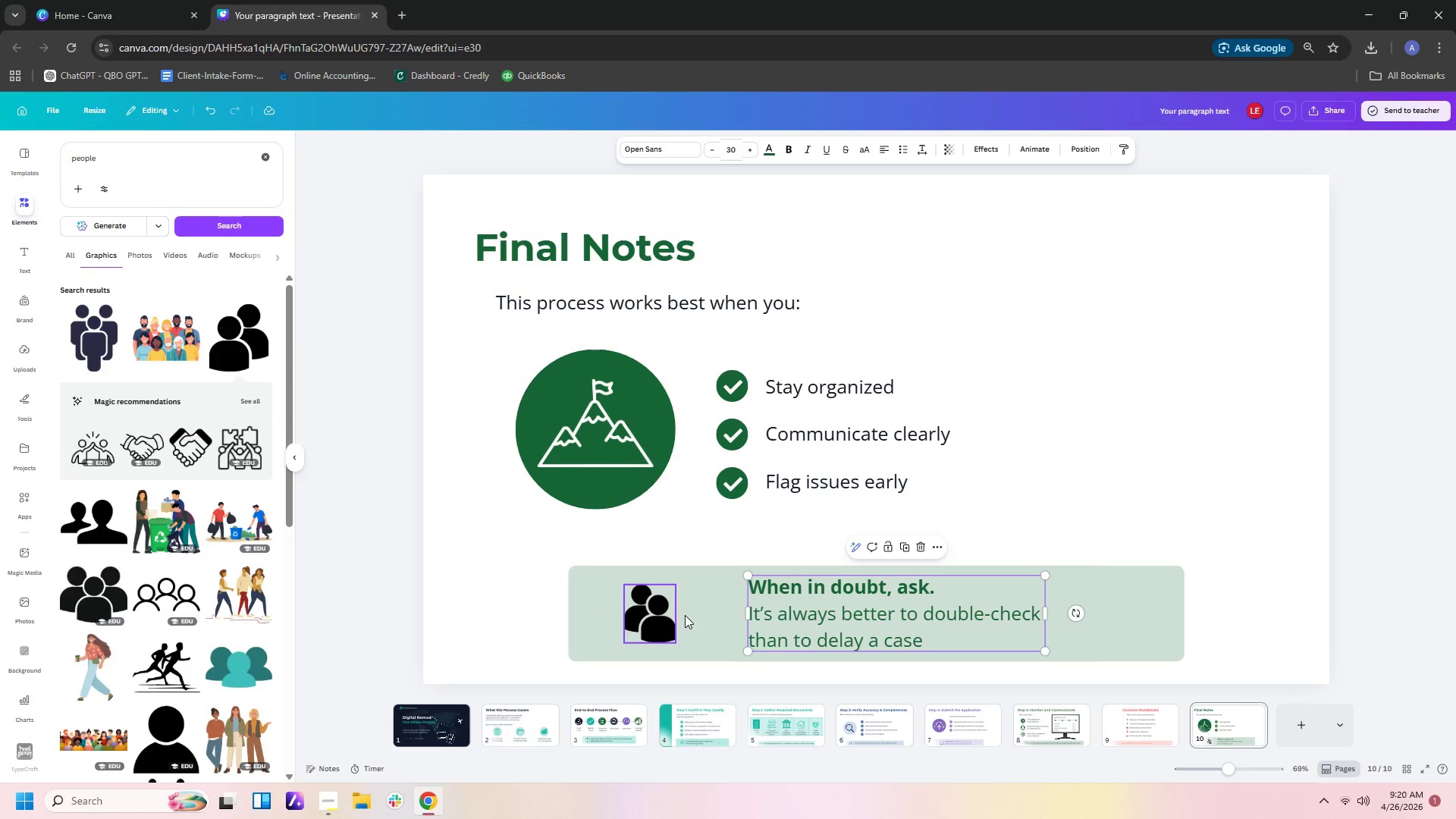 
left_click_drag(start_coordinate=[809, 618], to_coordinate=[764, 621])
 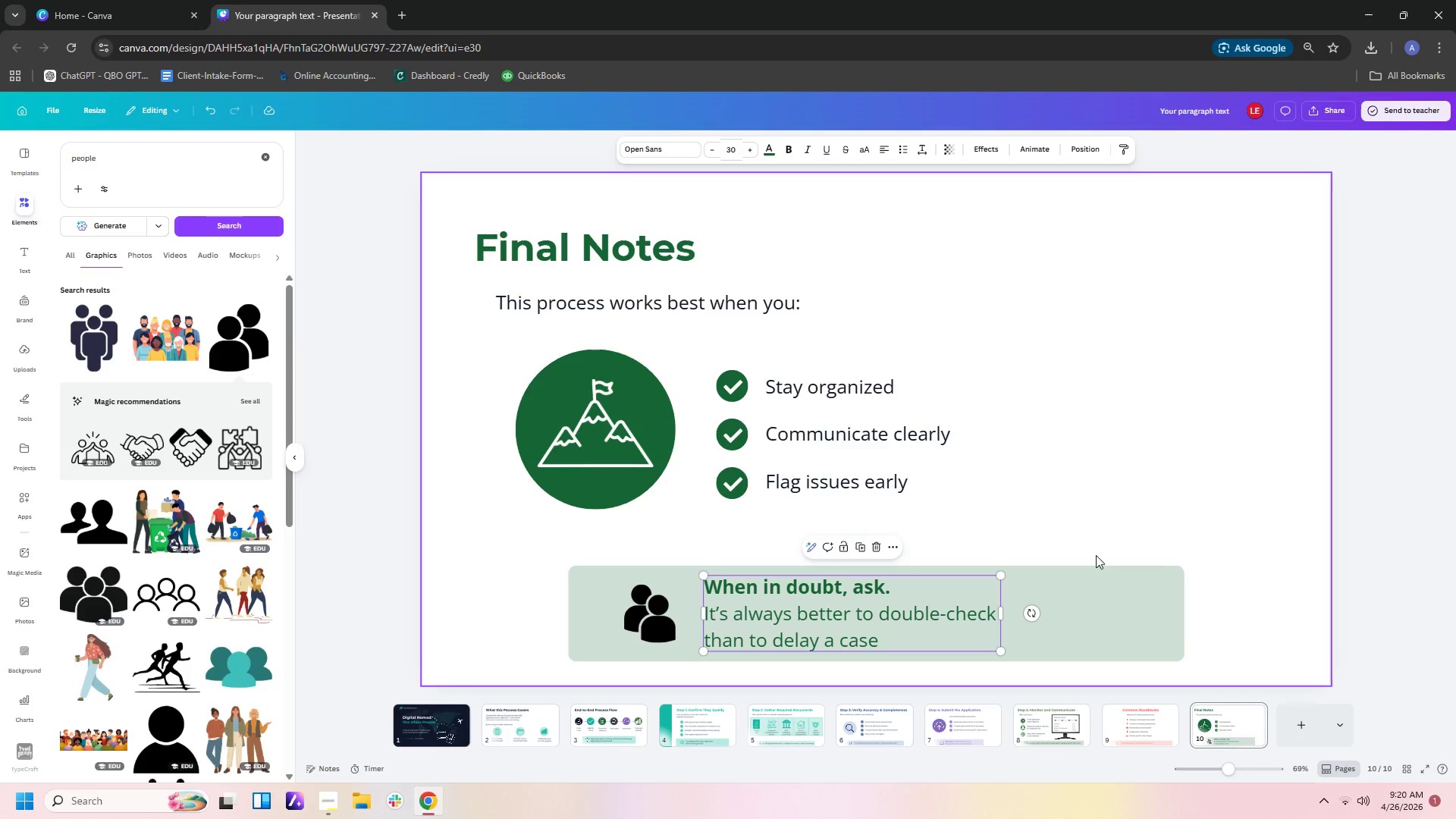 
left_click([1111, 502])
 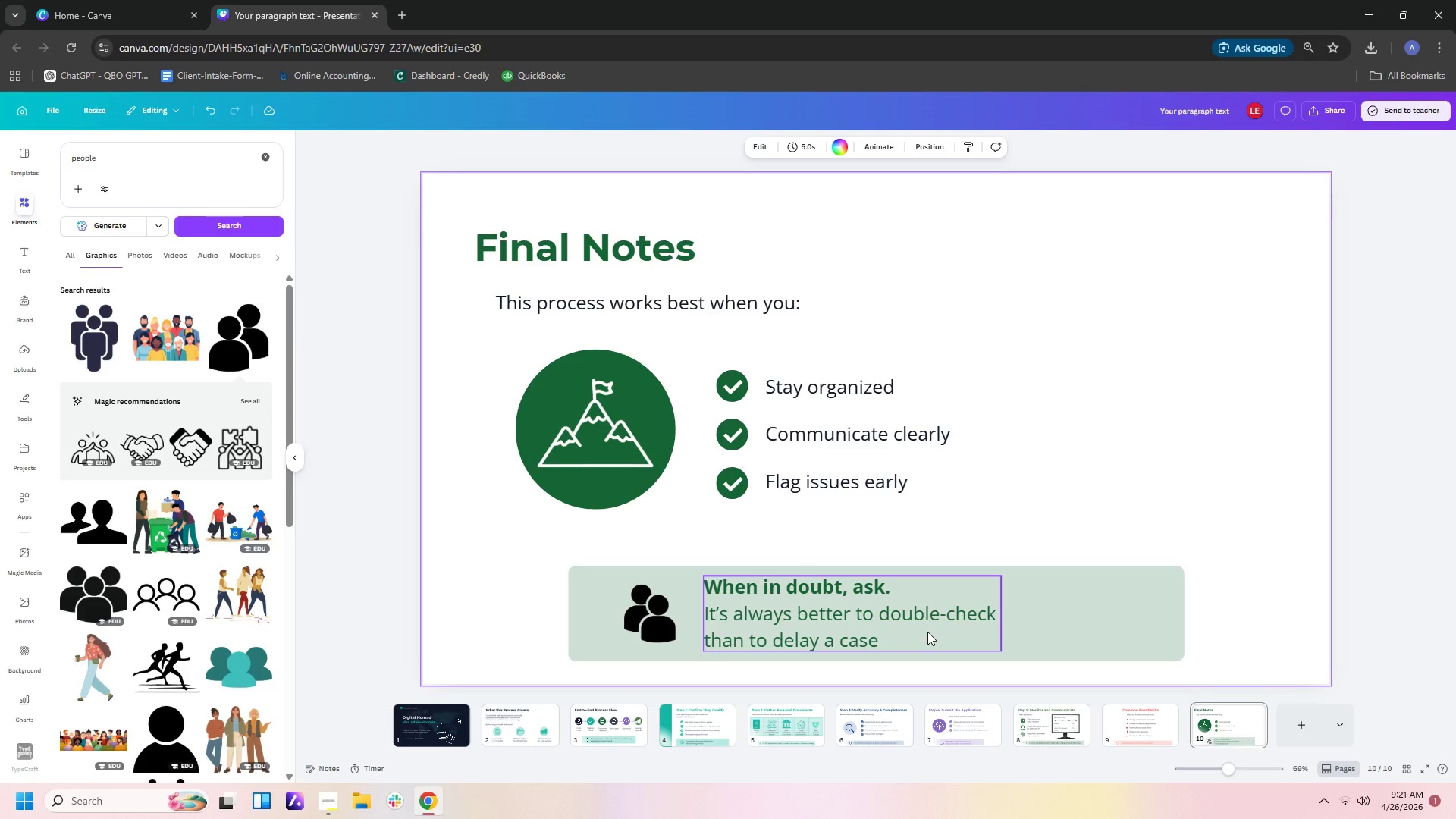 
wait(21.72)
 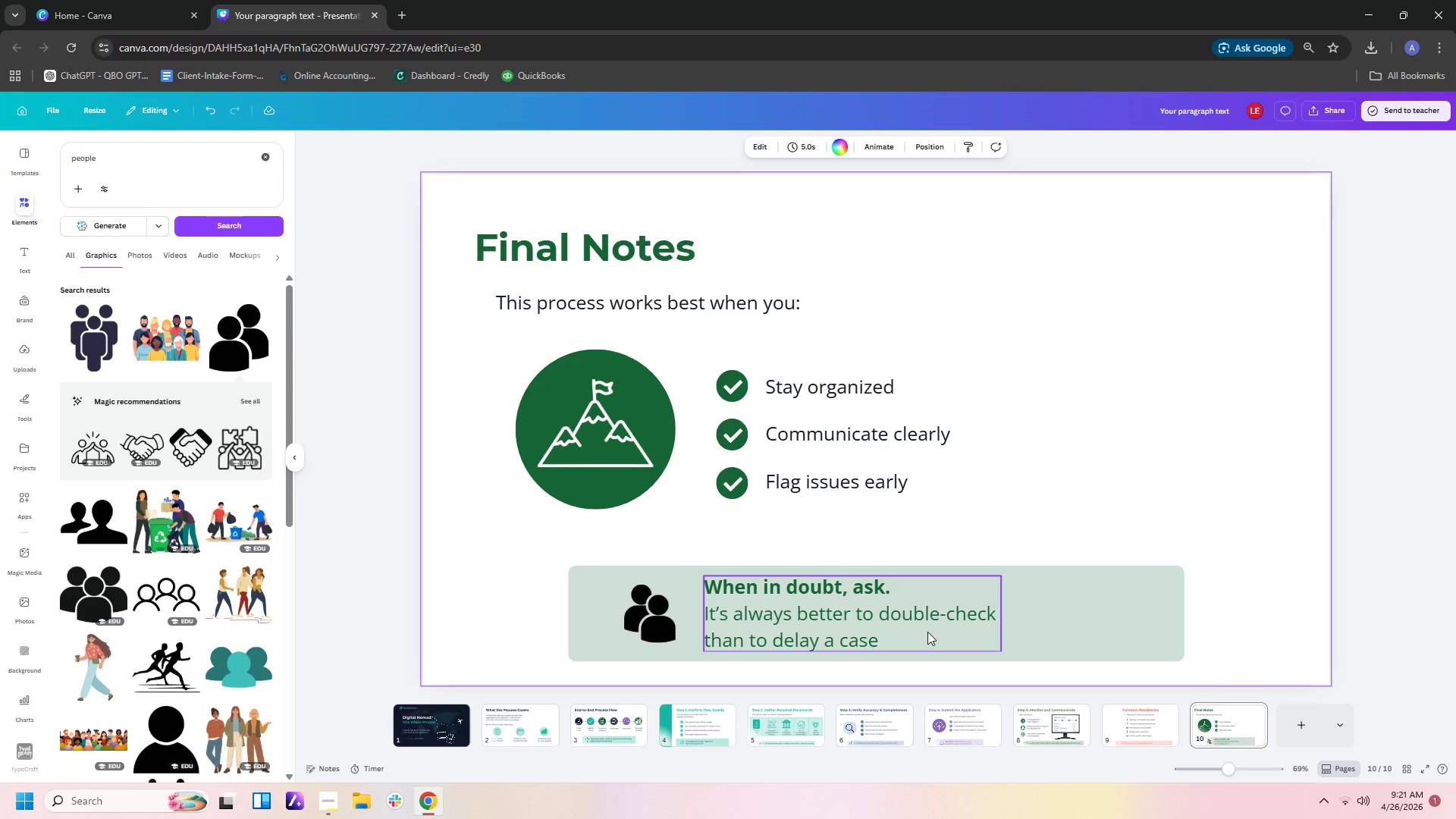 
left_click([1211, 490])
 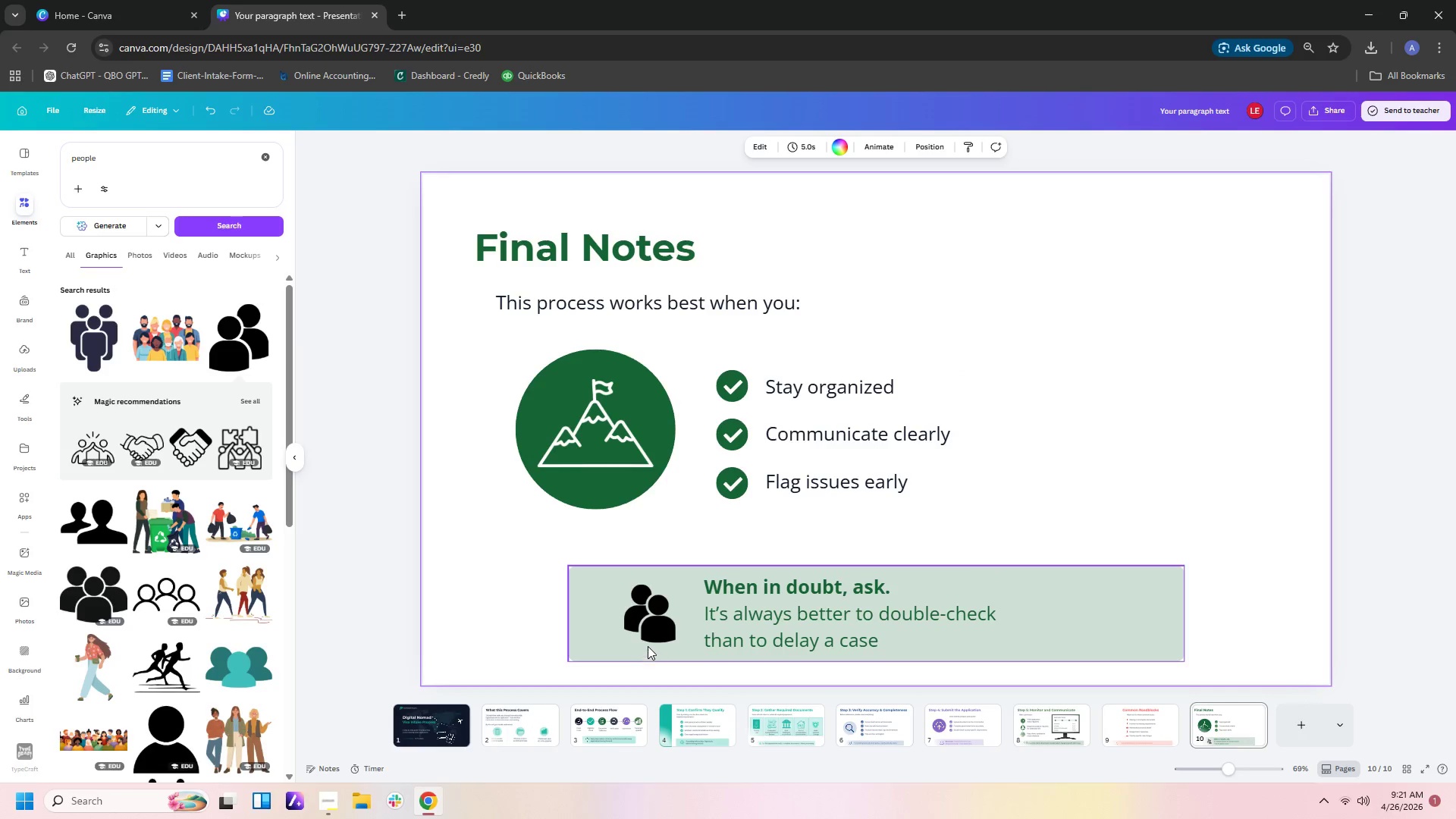 
left_click([637, 604])
 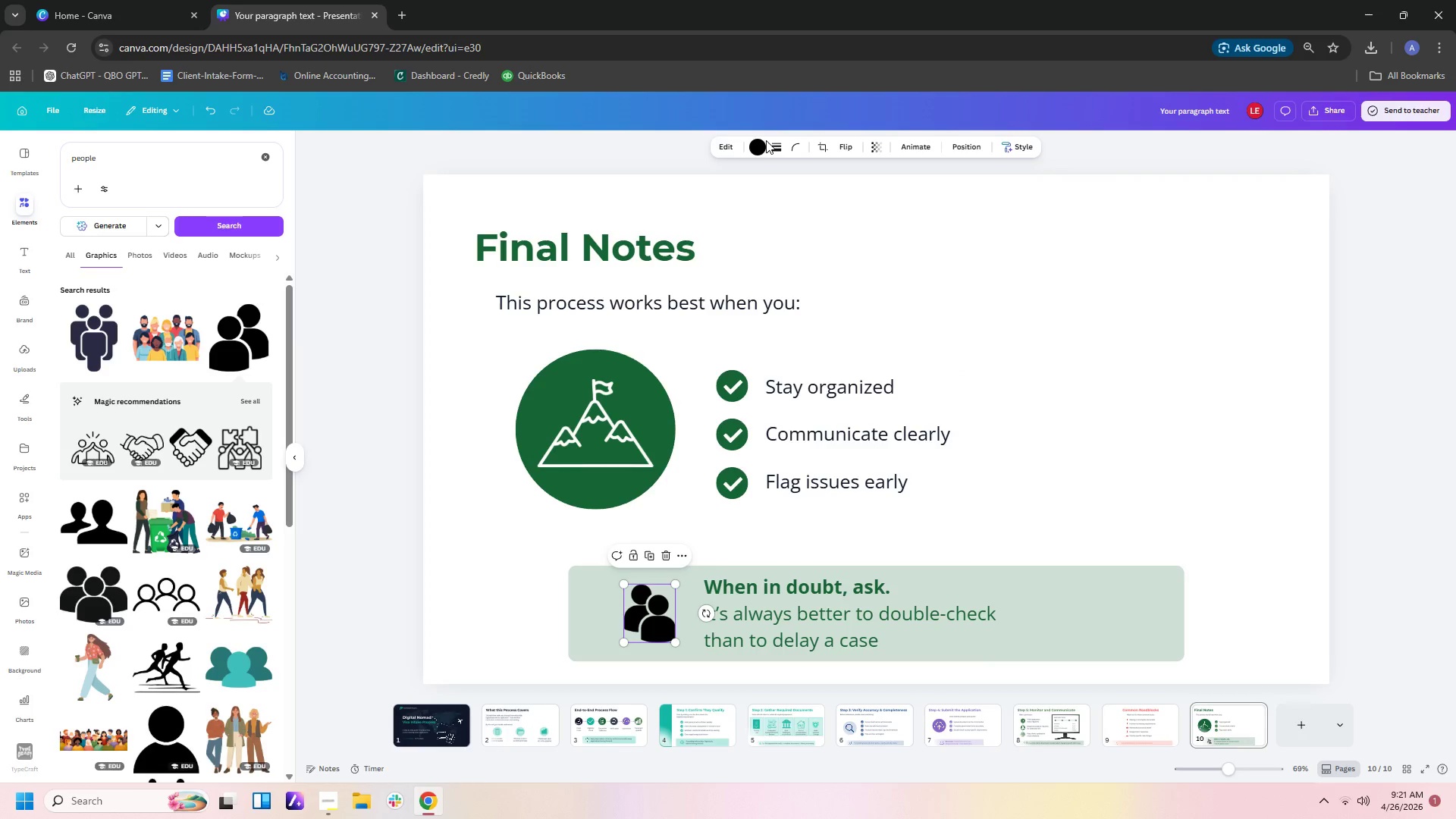 
left_click([752, 148])
 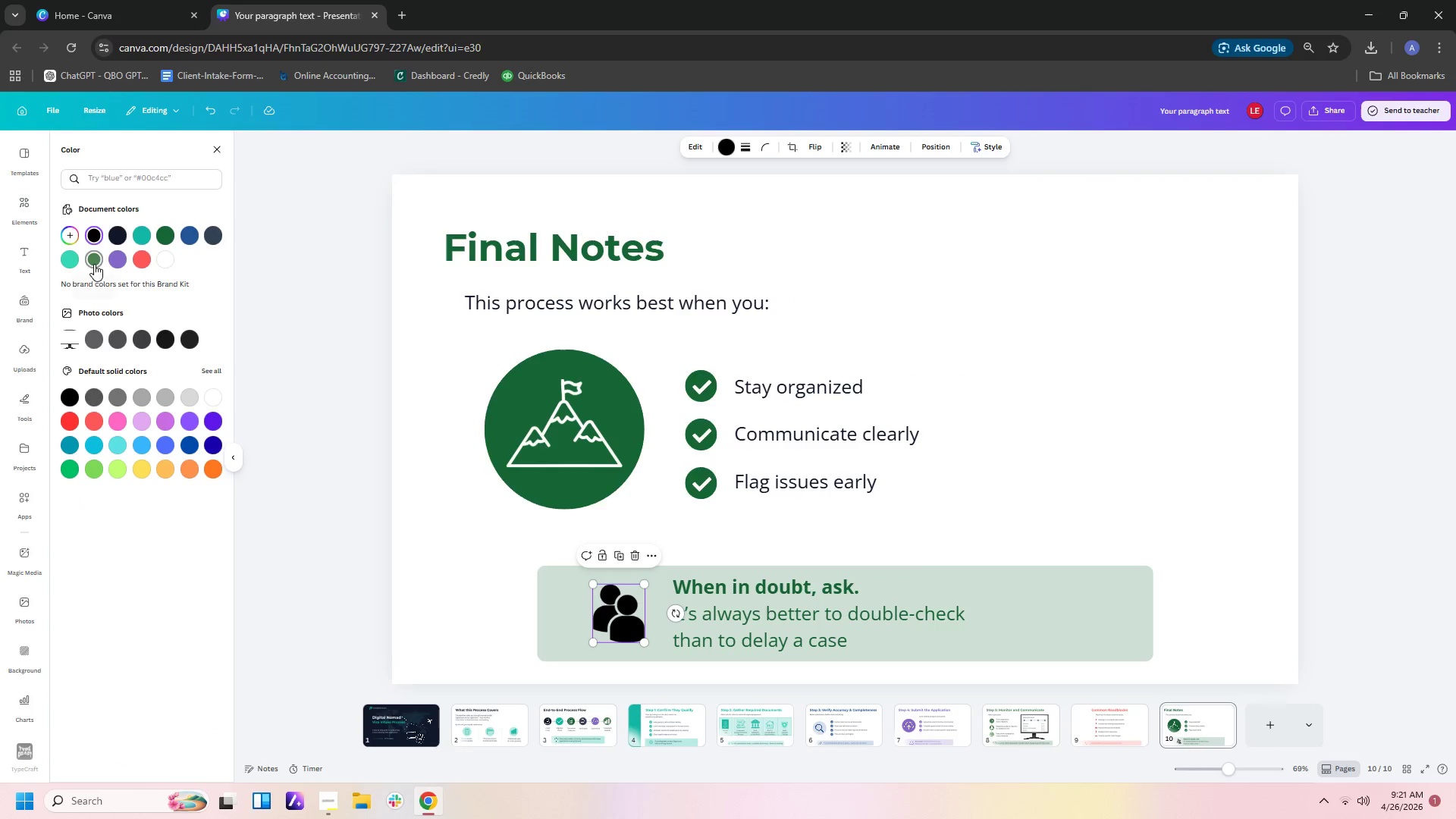 
left_click([163, 233])
 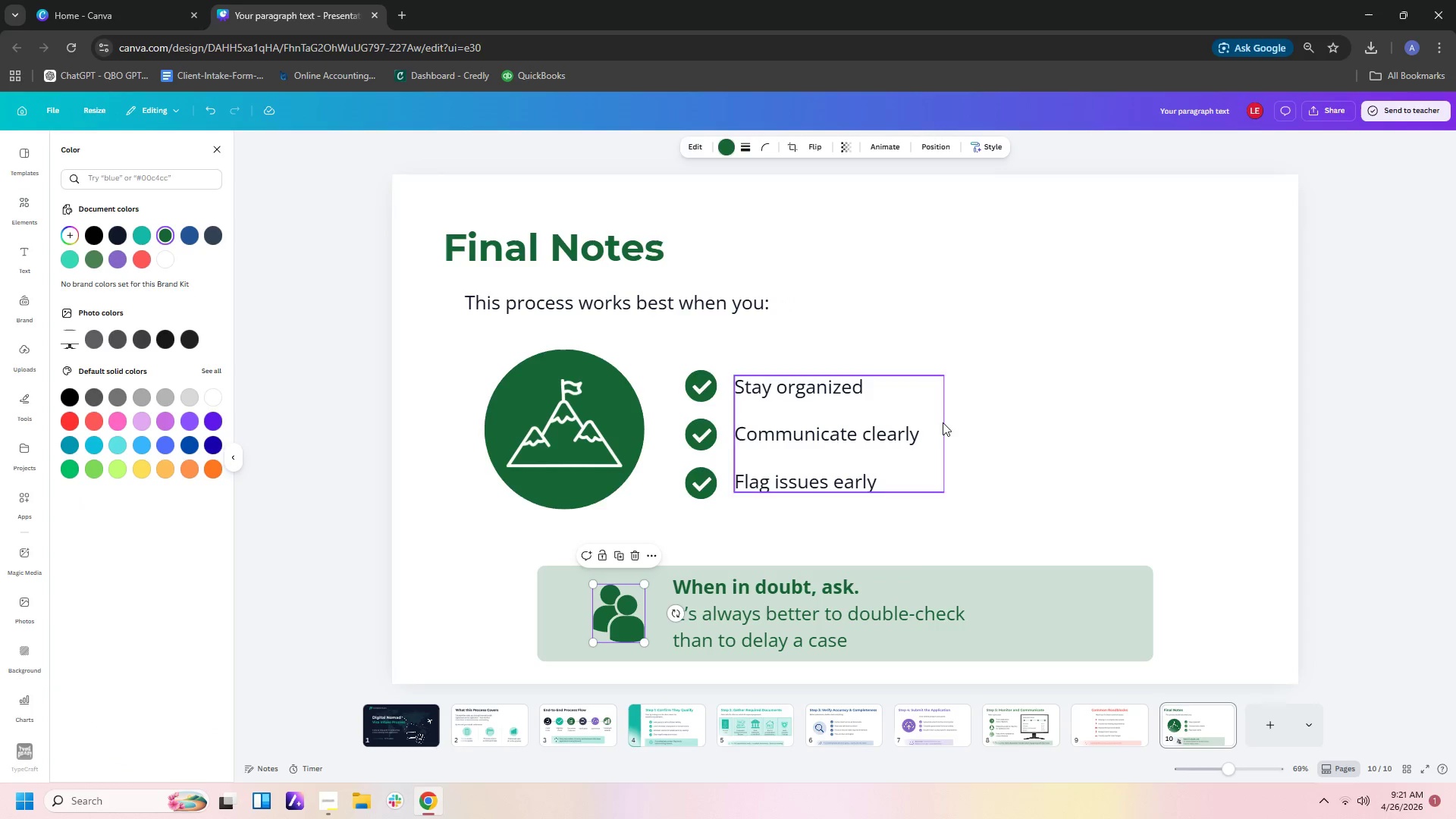 
left_click([1079, 422])
 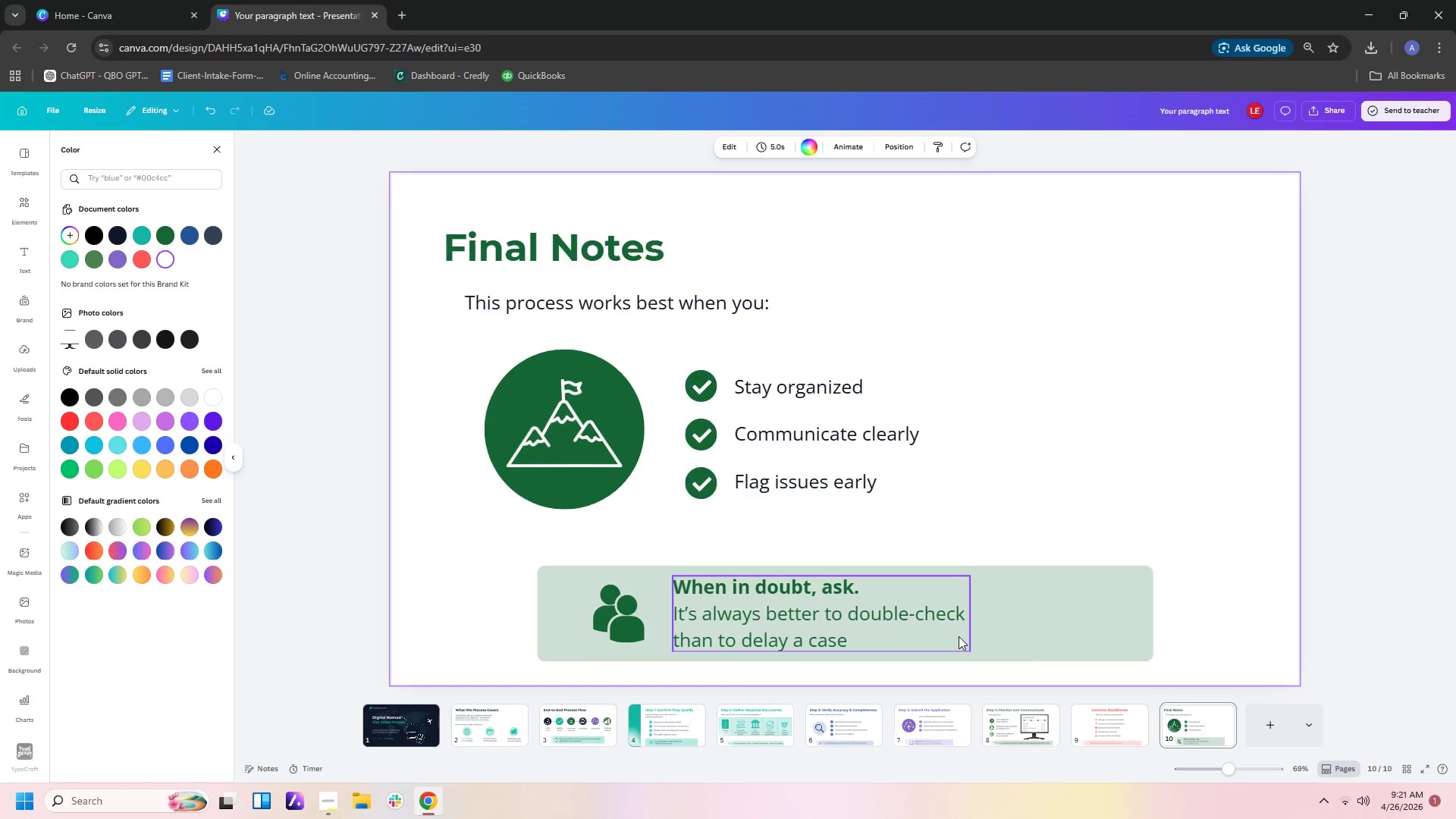 
left_click([927, 627])
 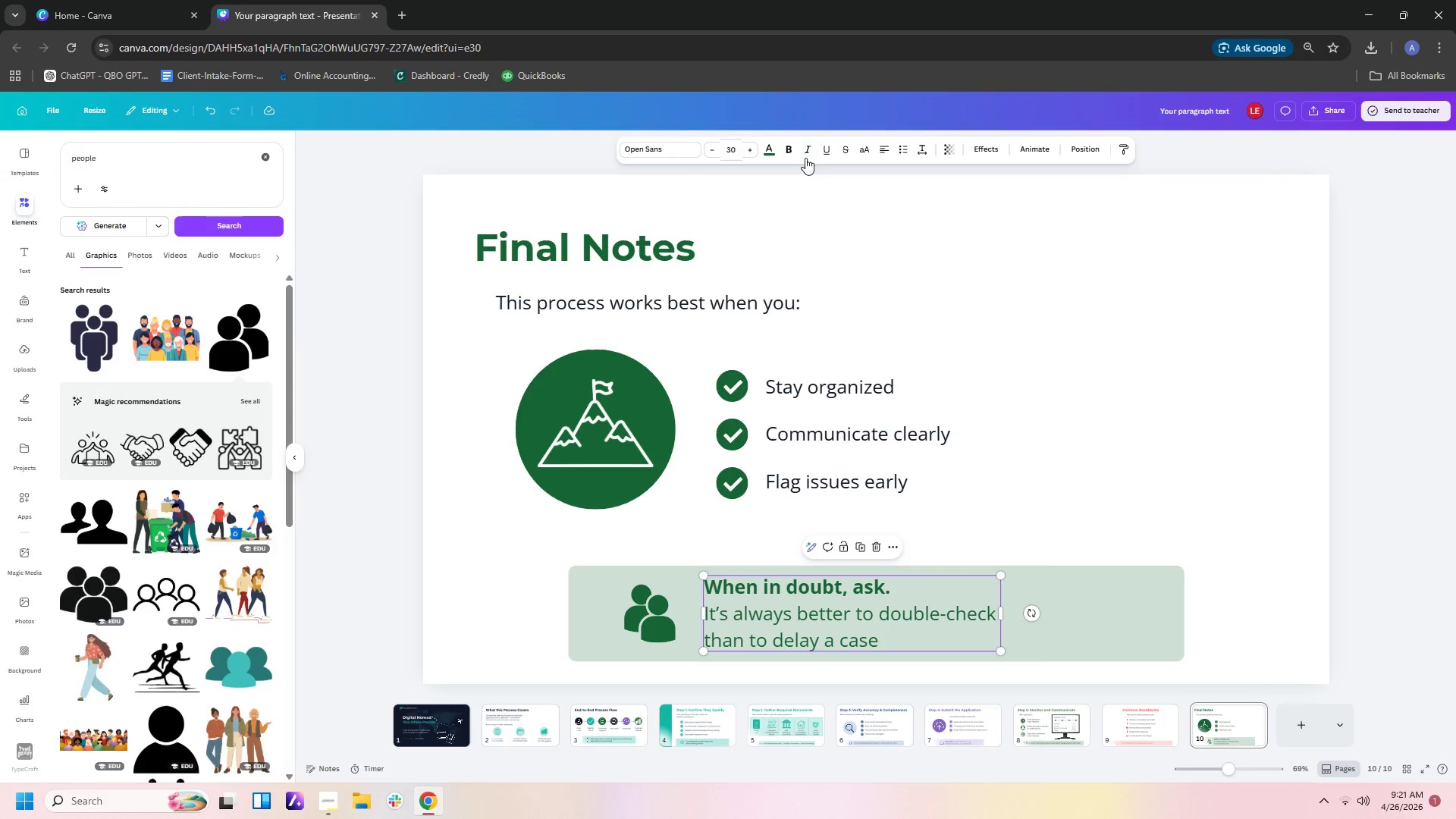 
left_click([770, 147])
 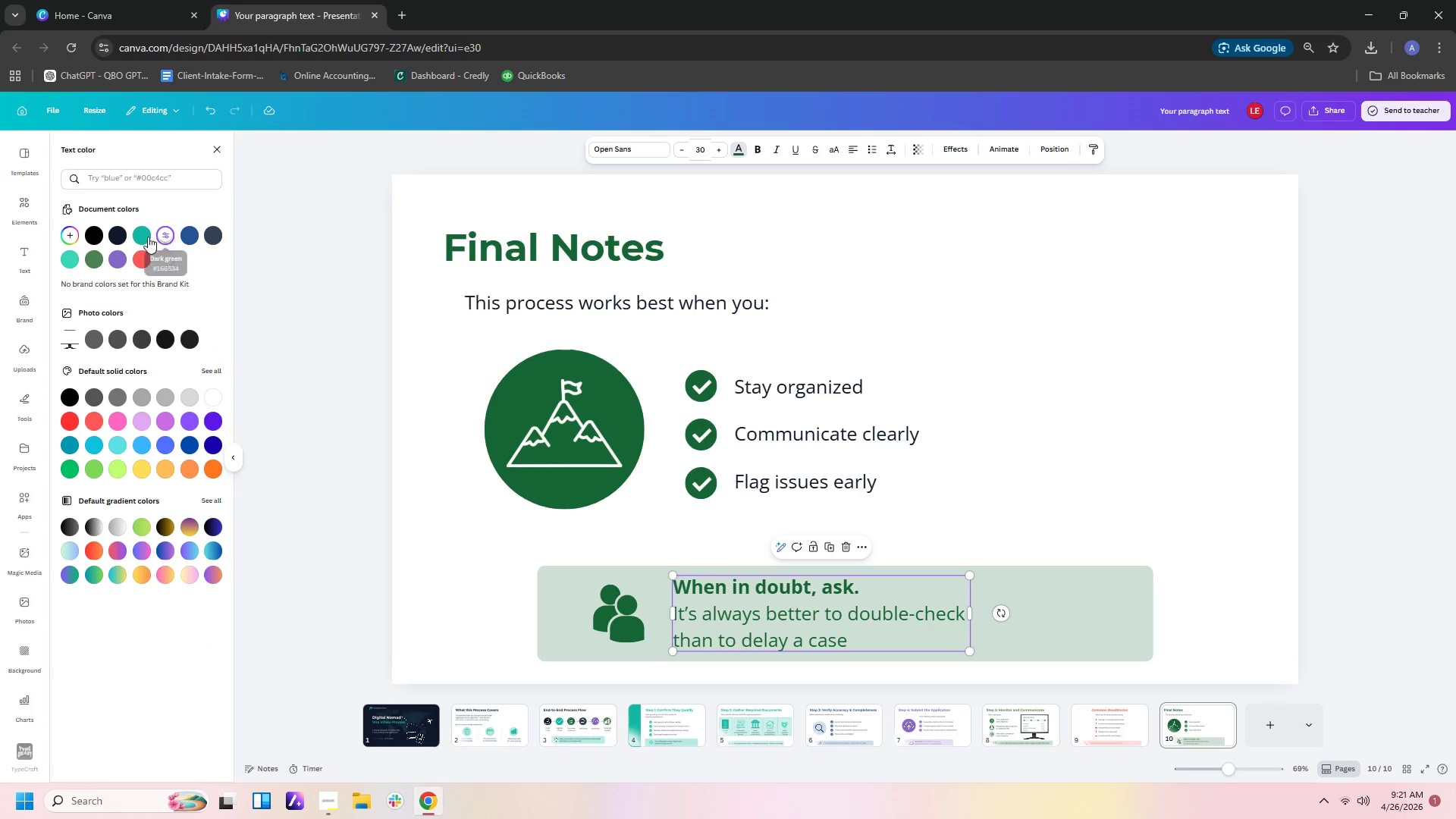 
left_click([120, 235])
 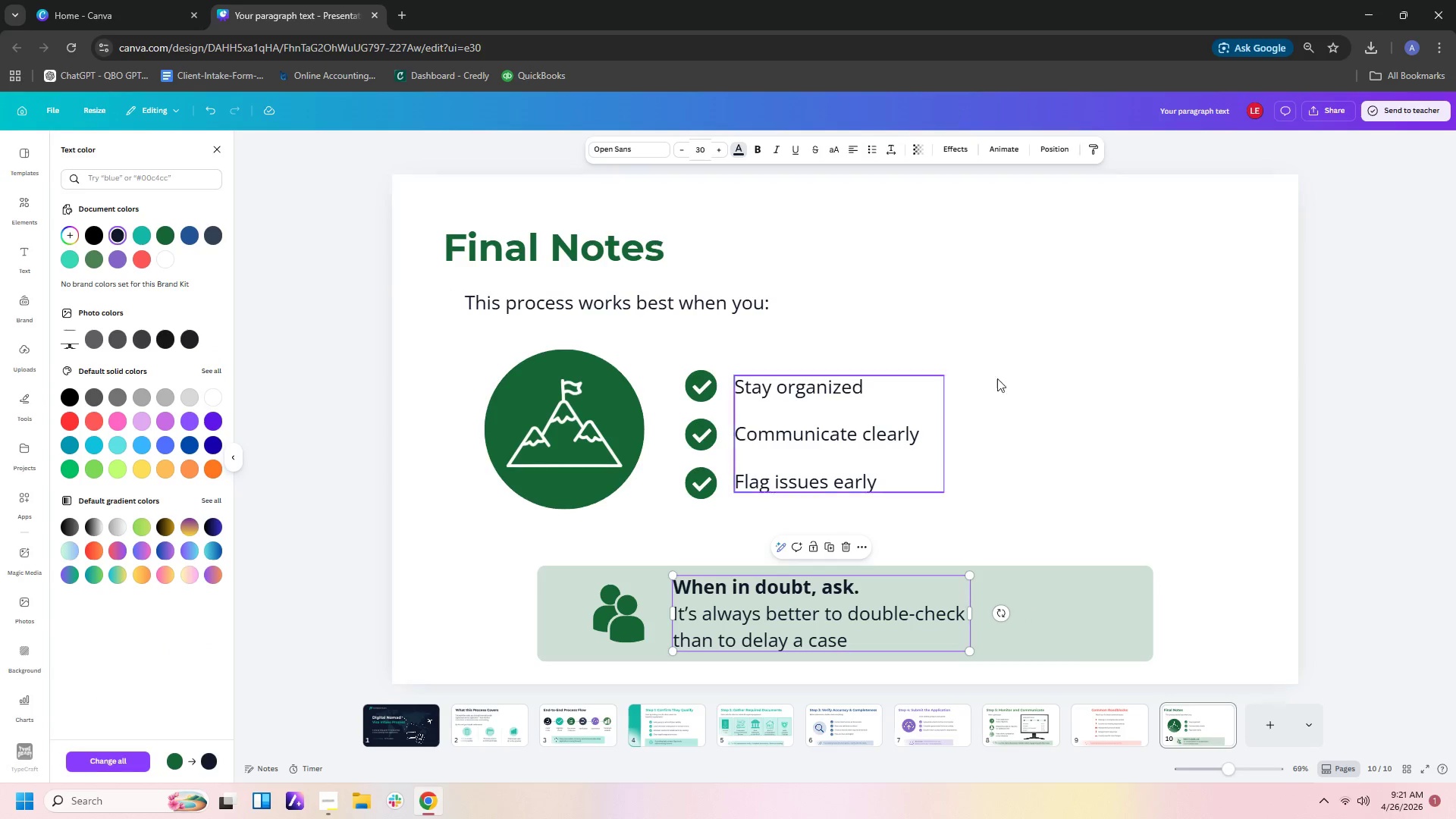 
left_click([1037, 387])
 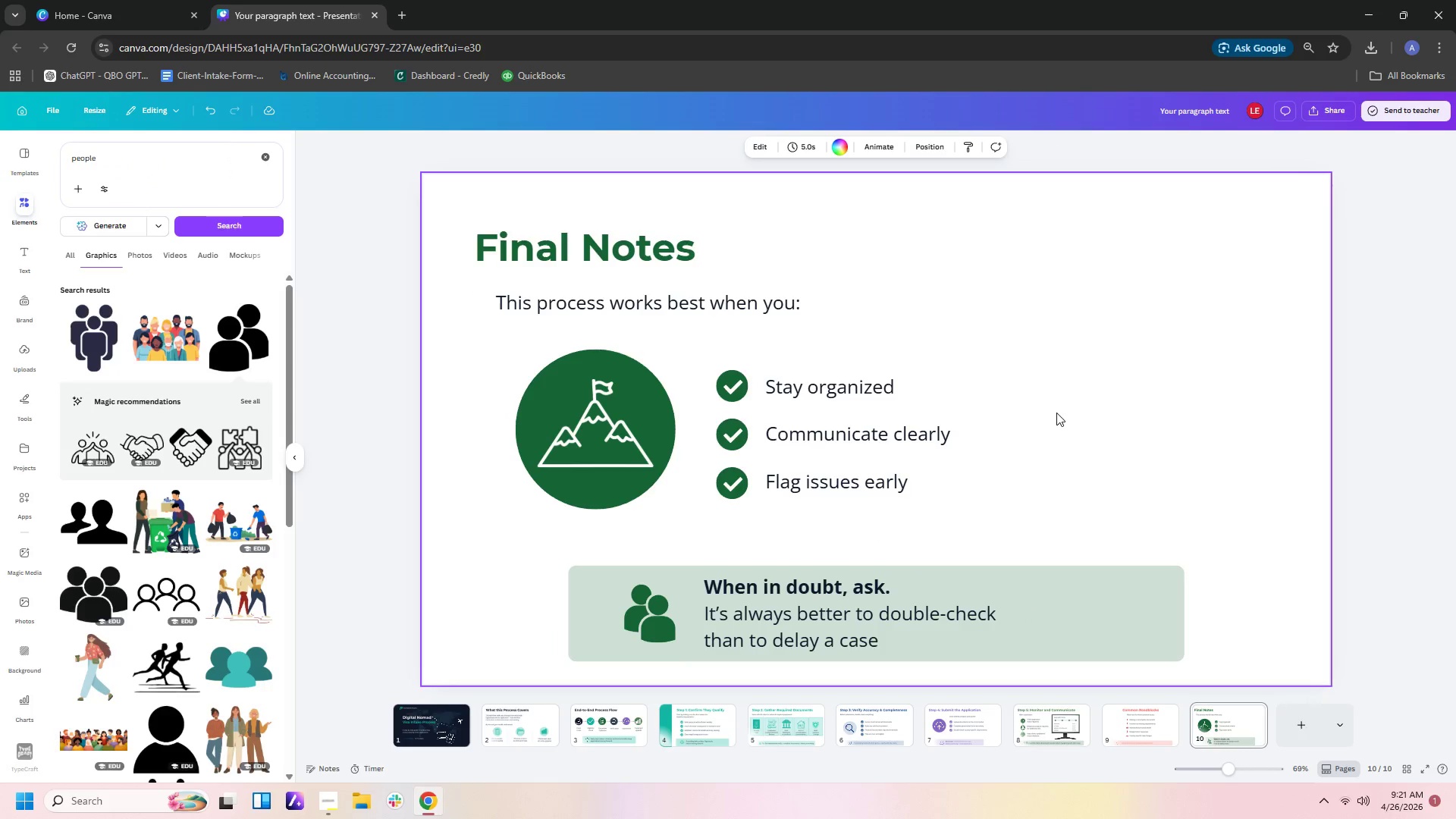 
left_click([1056, 413])
 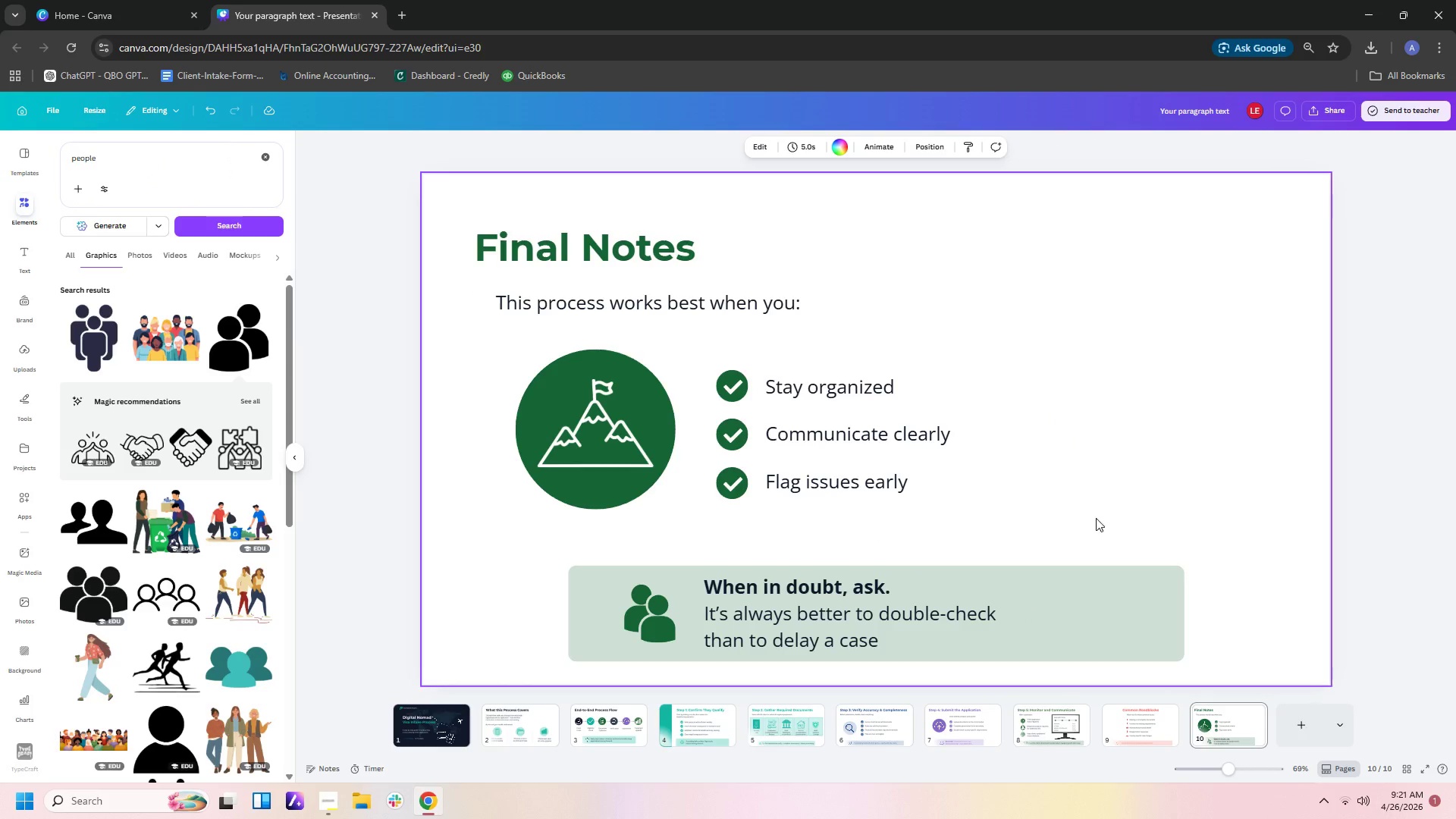 
wait(7.38)
 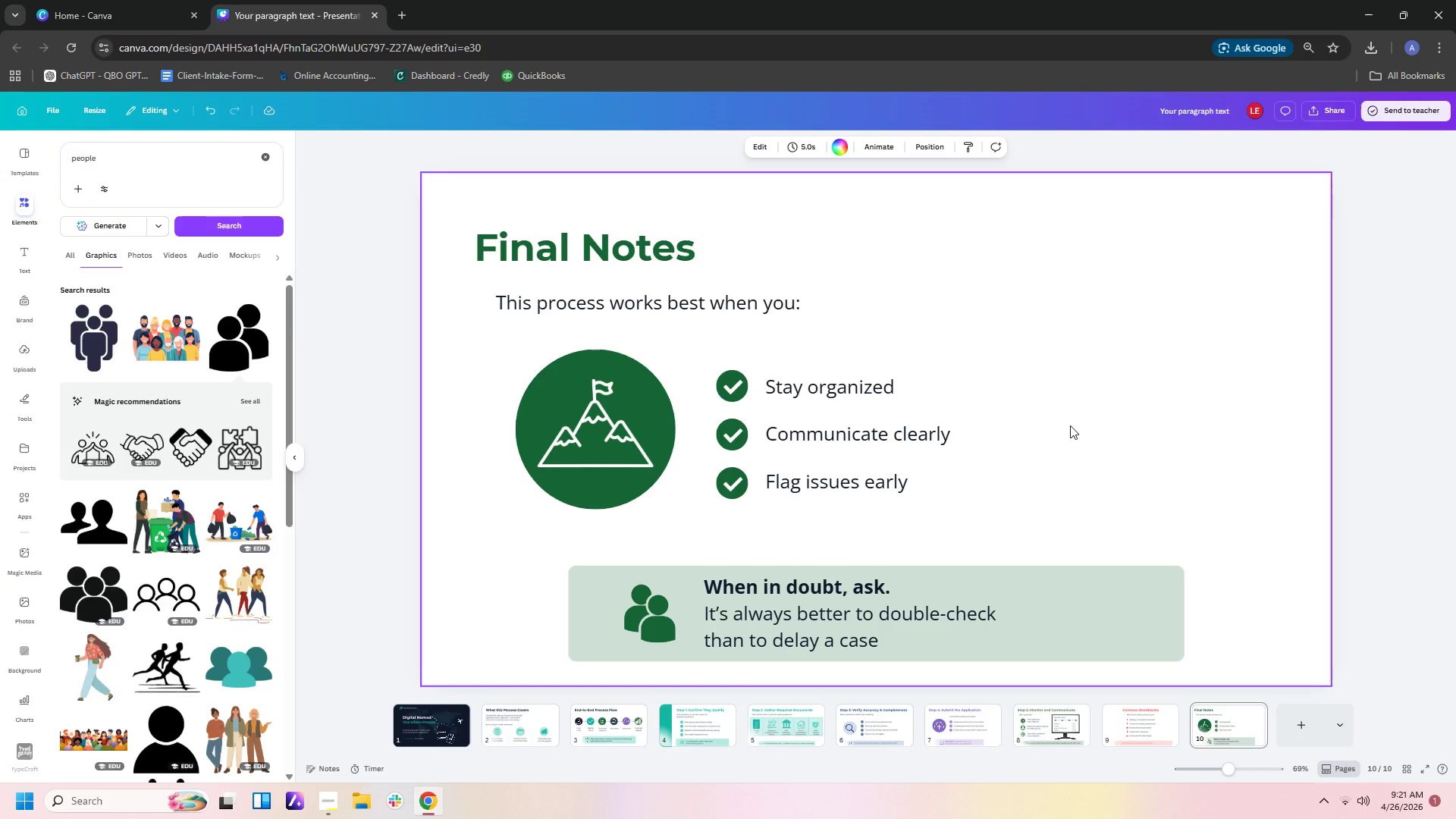 
left_click_drag(start_coordinate=[483, 361], to_coordinate=[1210, 540])
 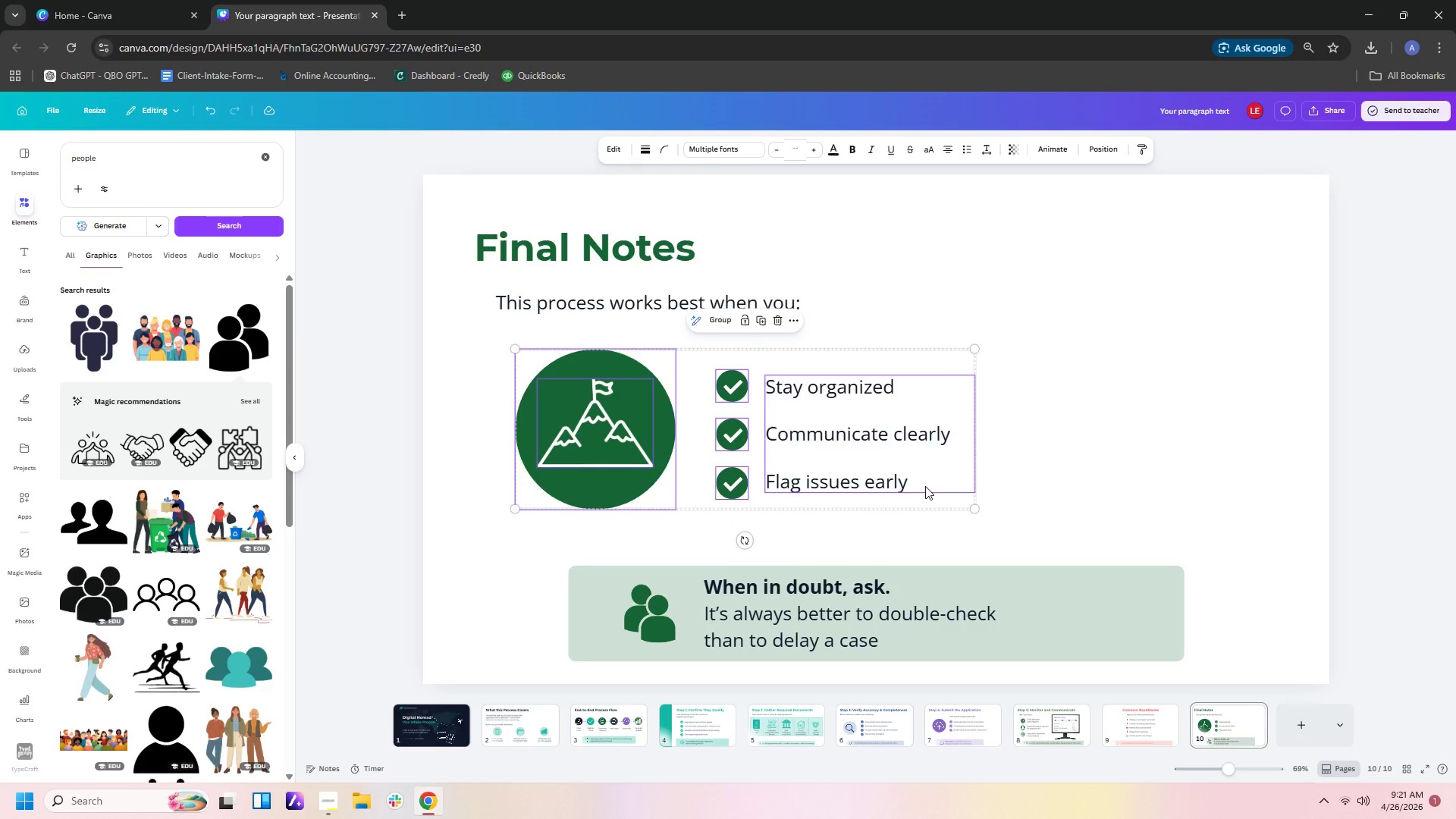 
left_click_drag(start_coordinate=[925, 486], to_coordinate=[1059, 482])
 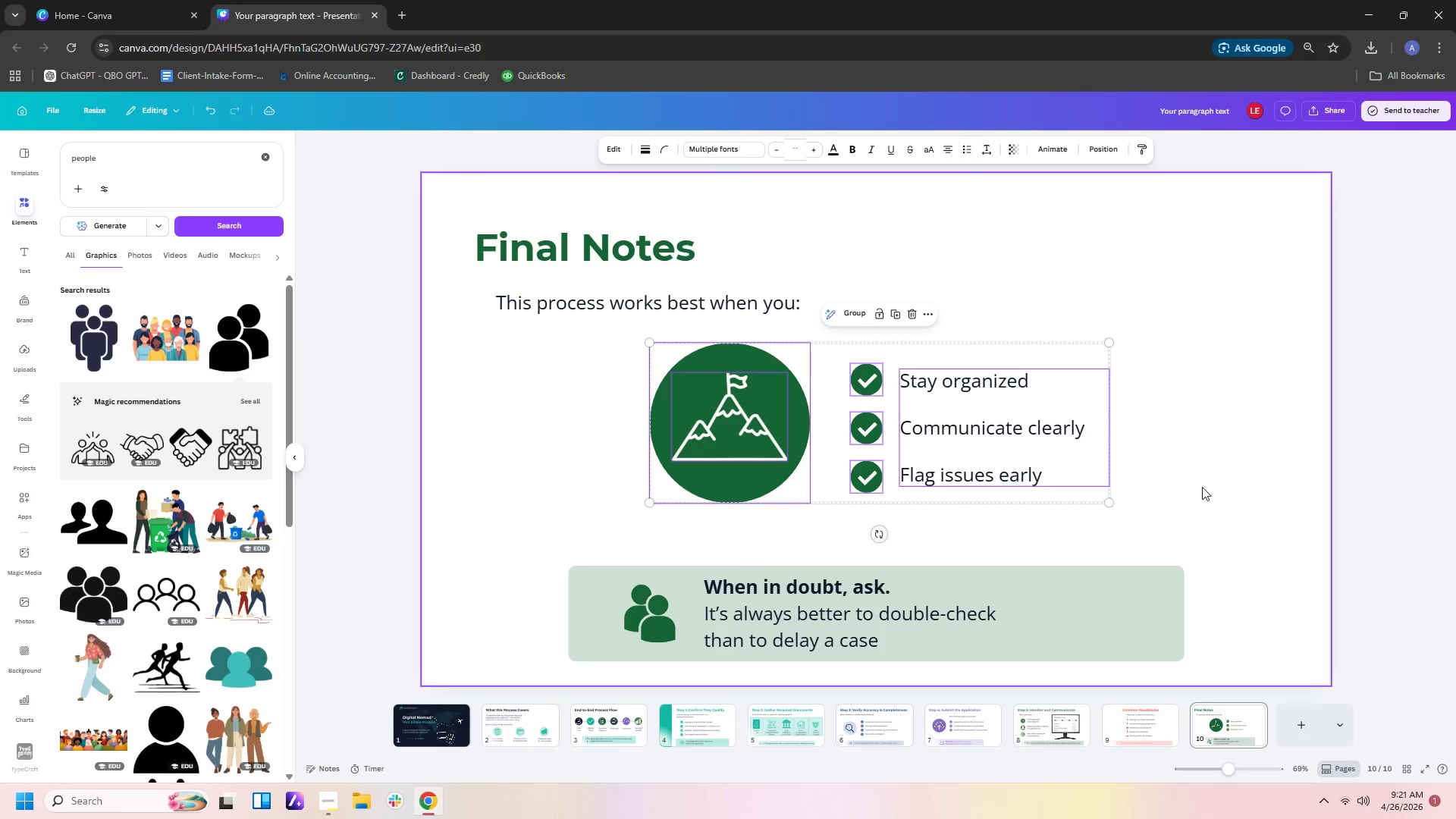 
left_click([1204, 486])
 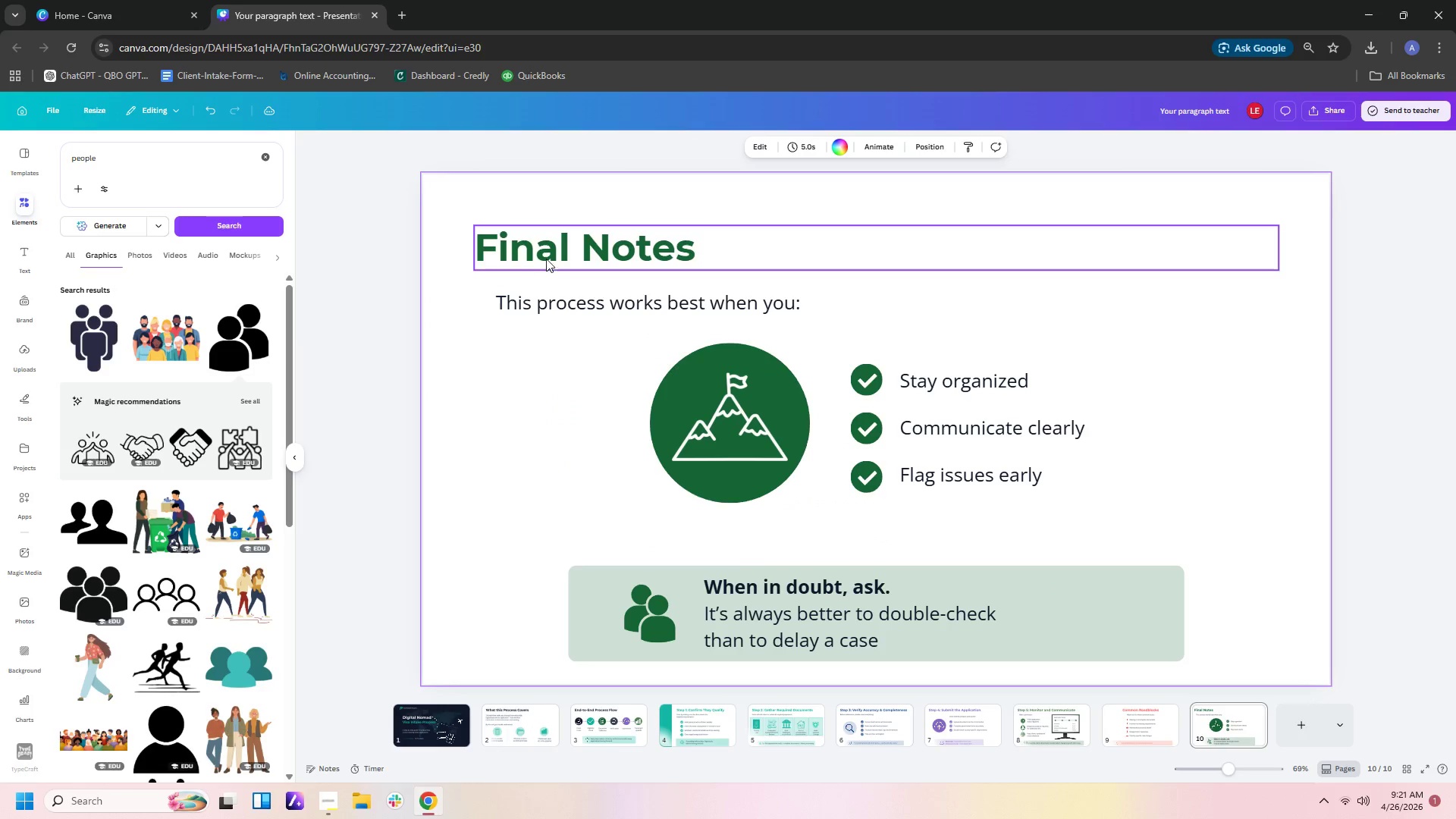 
left_click_drag(start_coordinate=[540, 256], to_coordinate=[561, 262])
 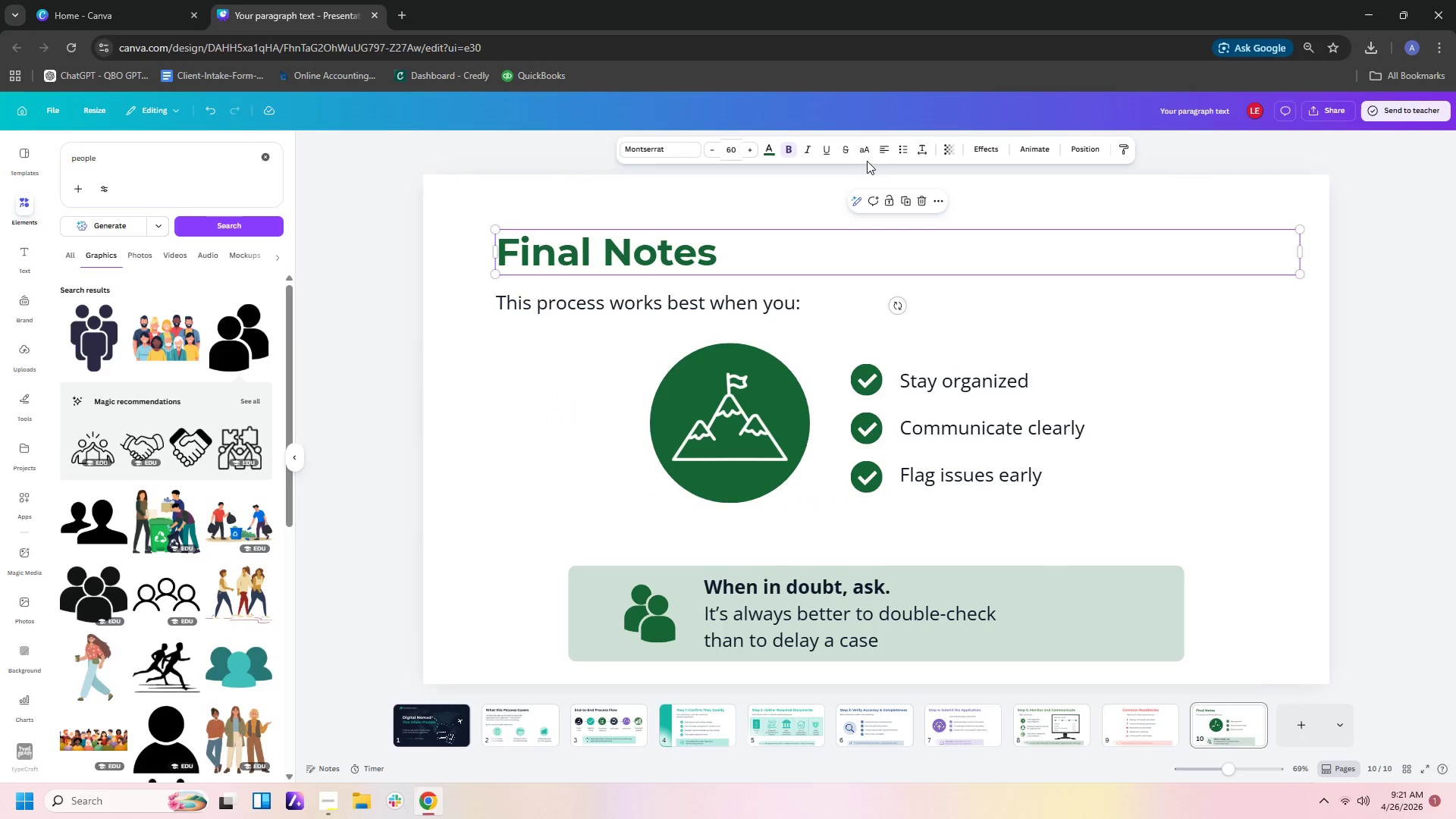 
left_click([885, 152])
 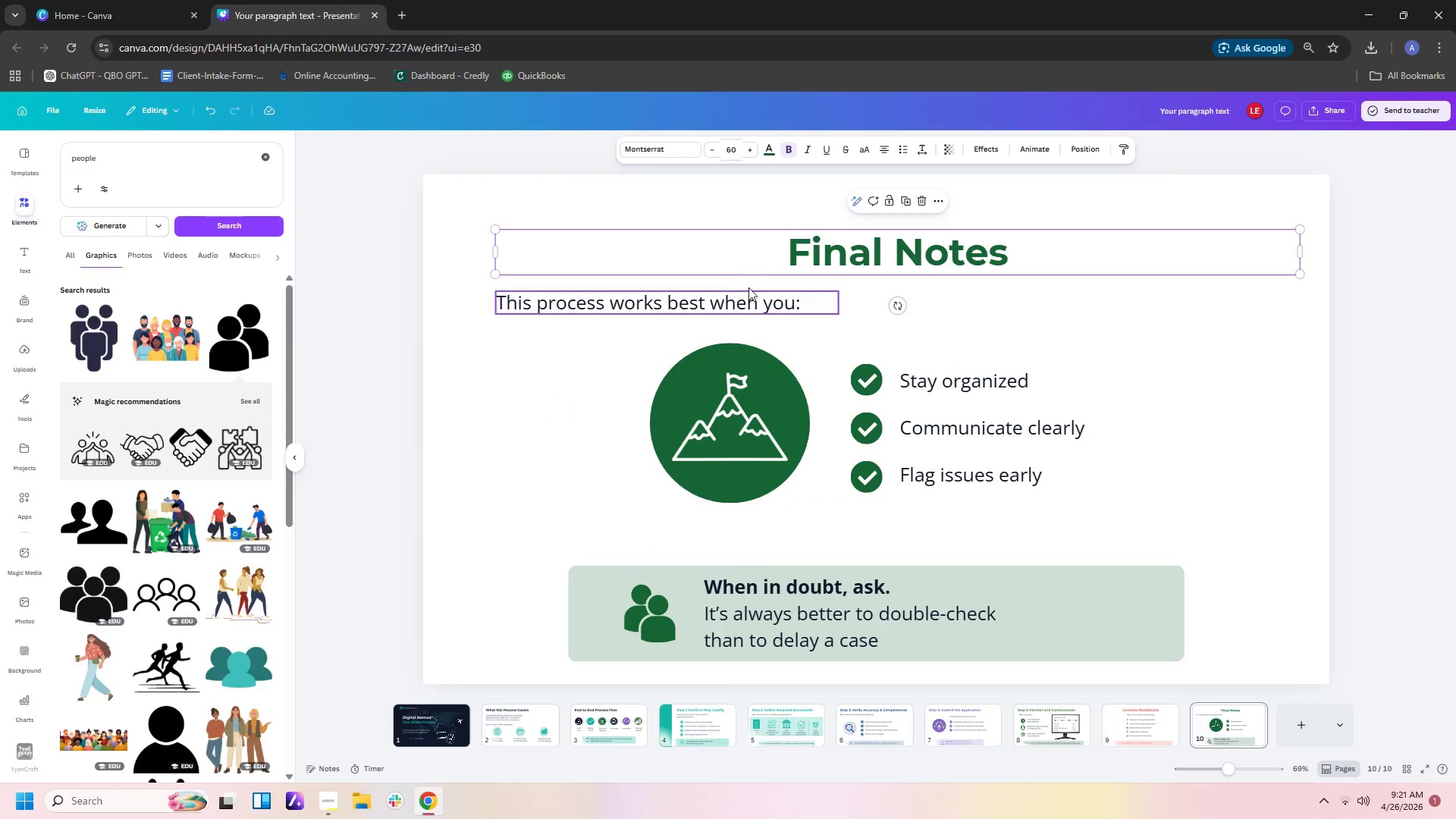 
left_click([748, 290])
 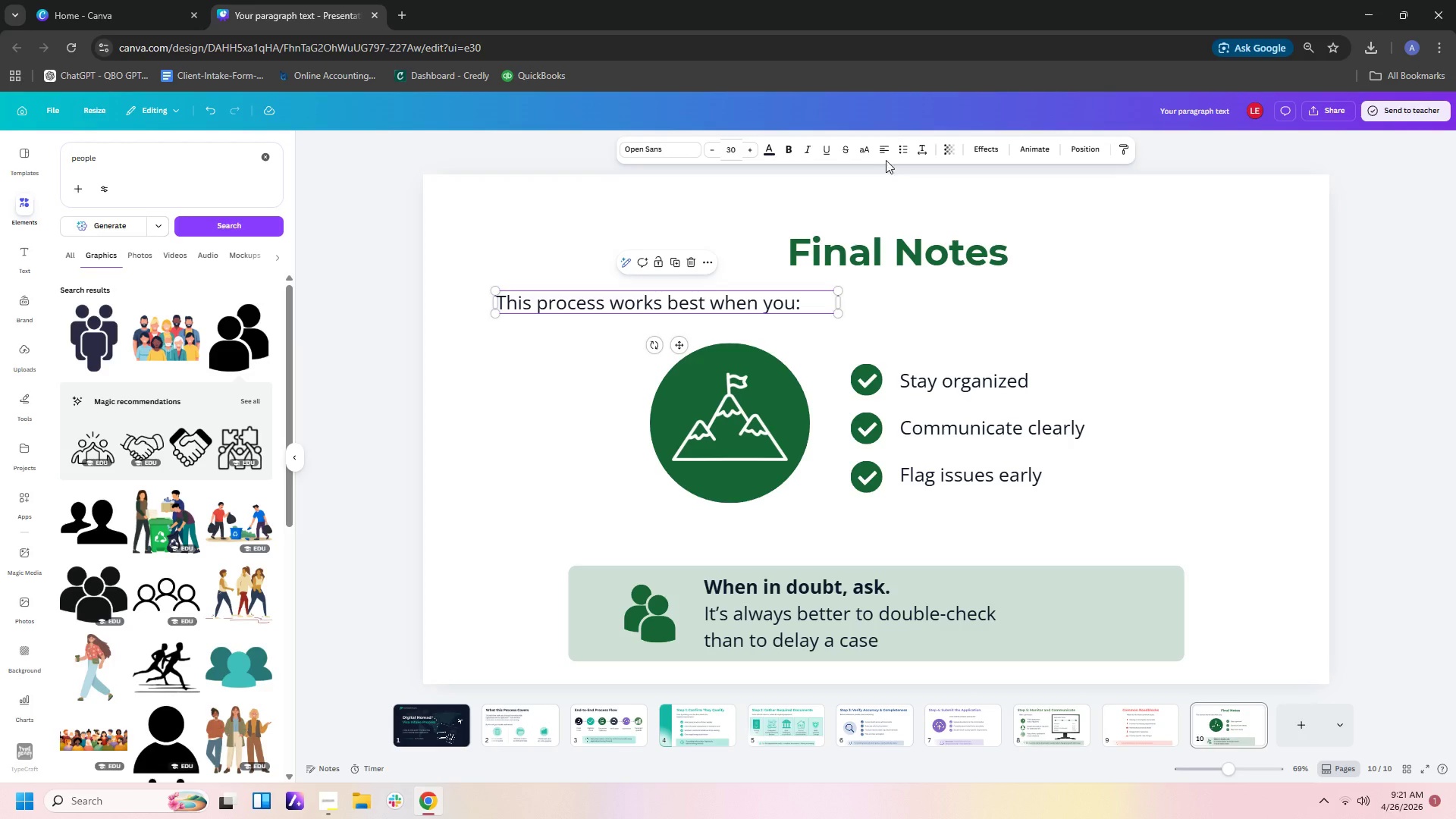 
left_click([886, 153])
 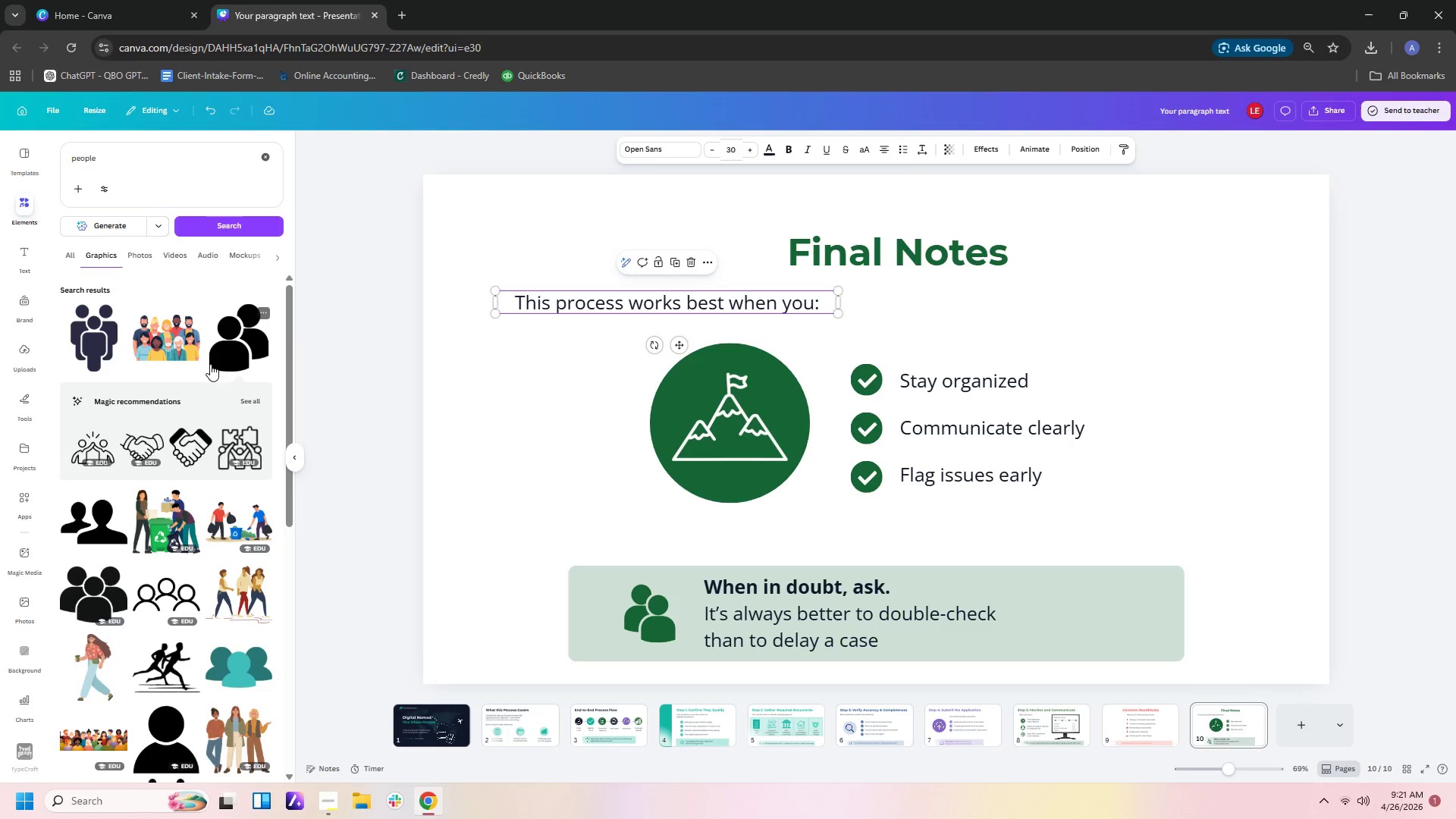 
left_click([1078, 152])
 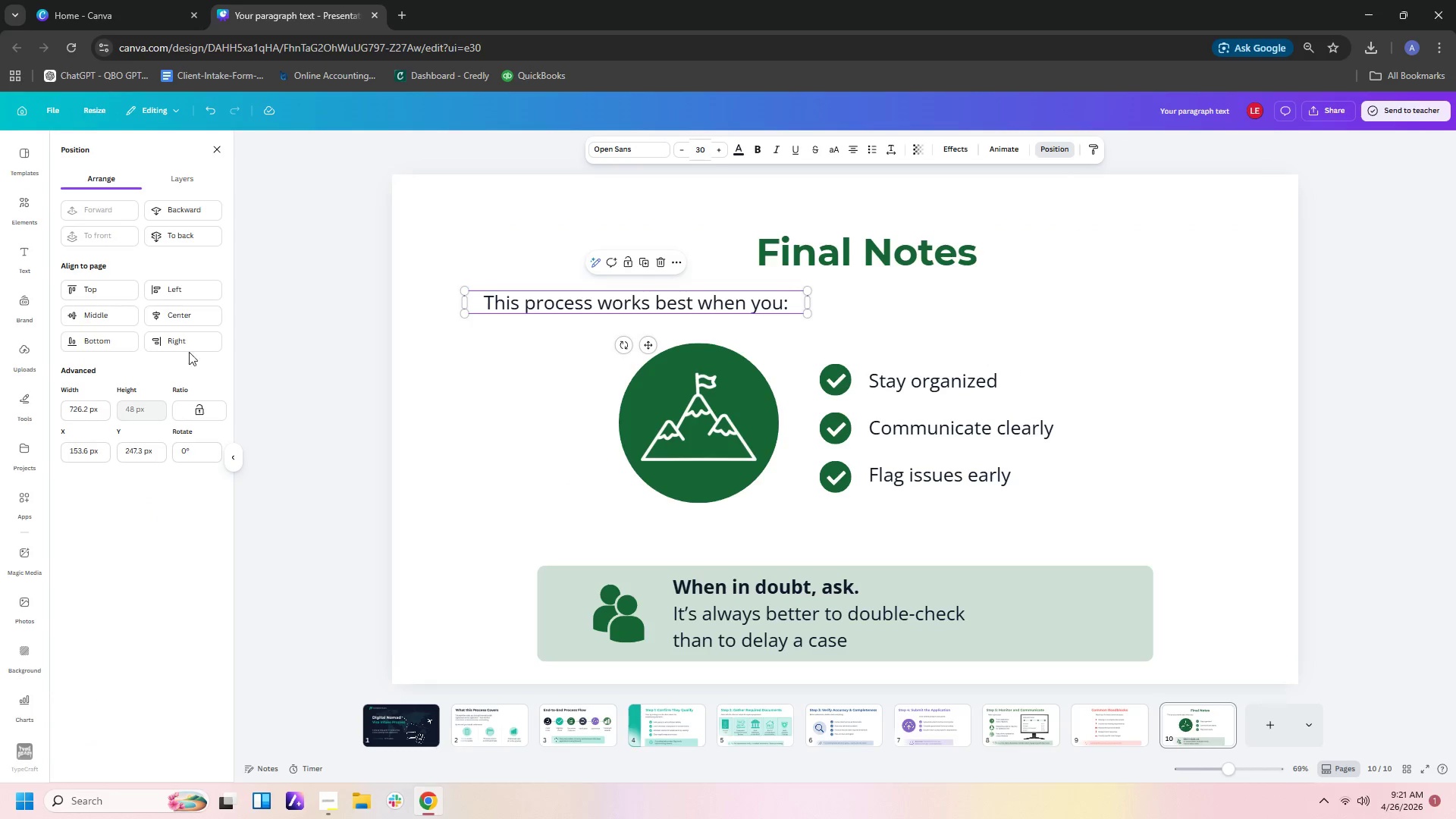 
left_click([193, 319])
 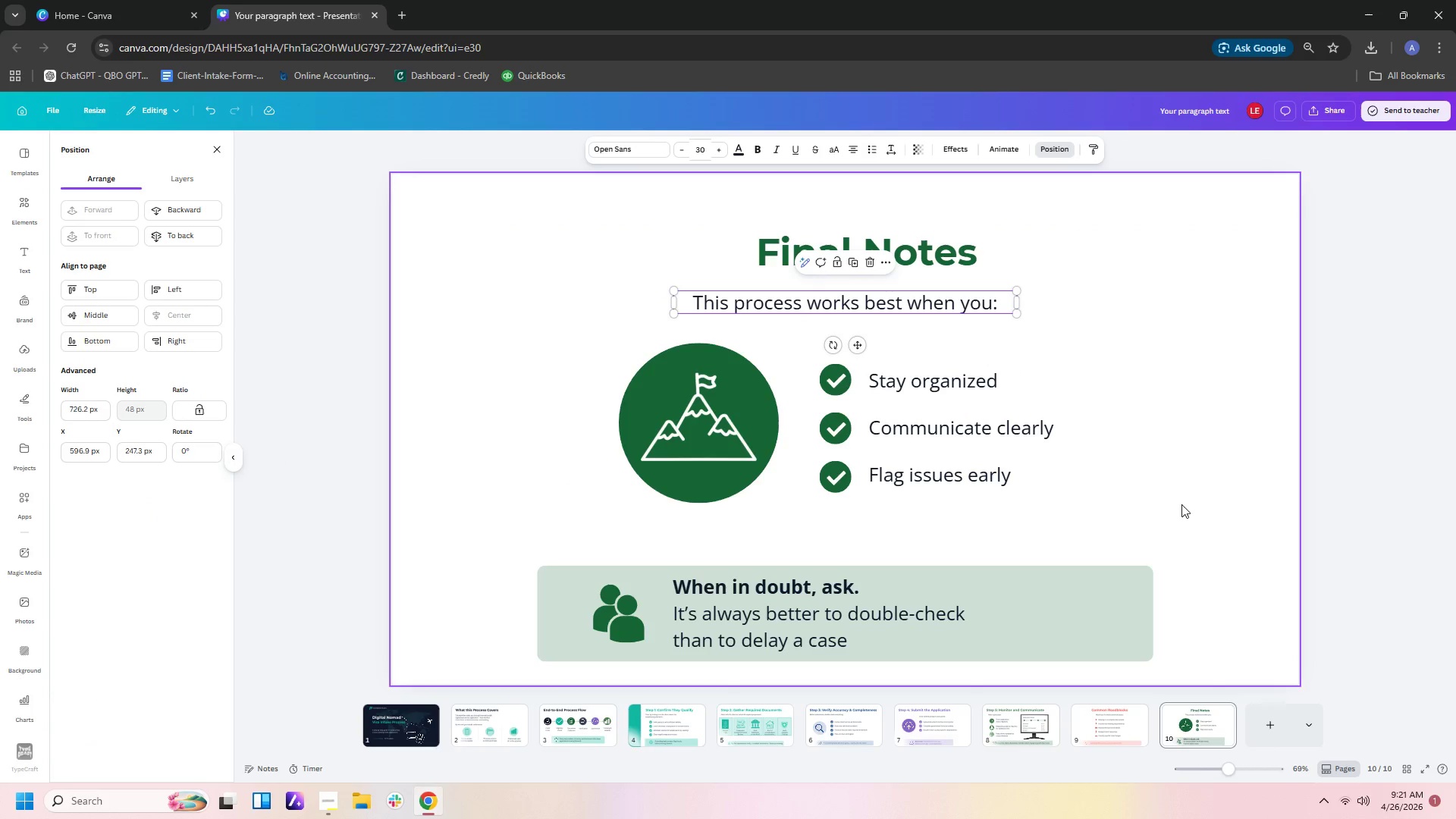 
left_click([1144, 448])
 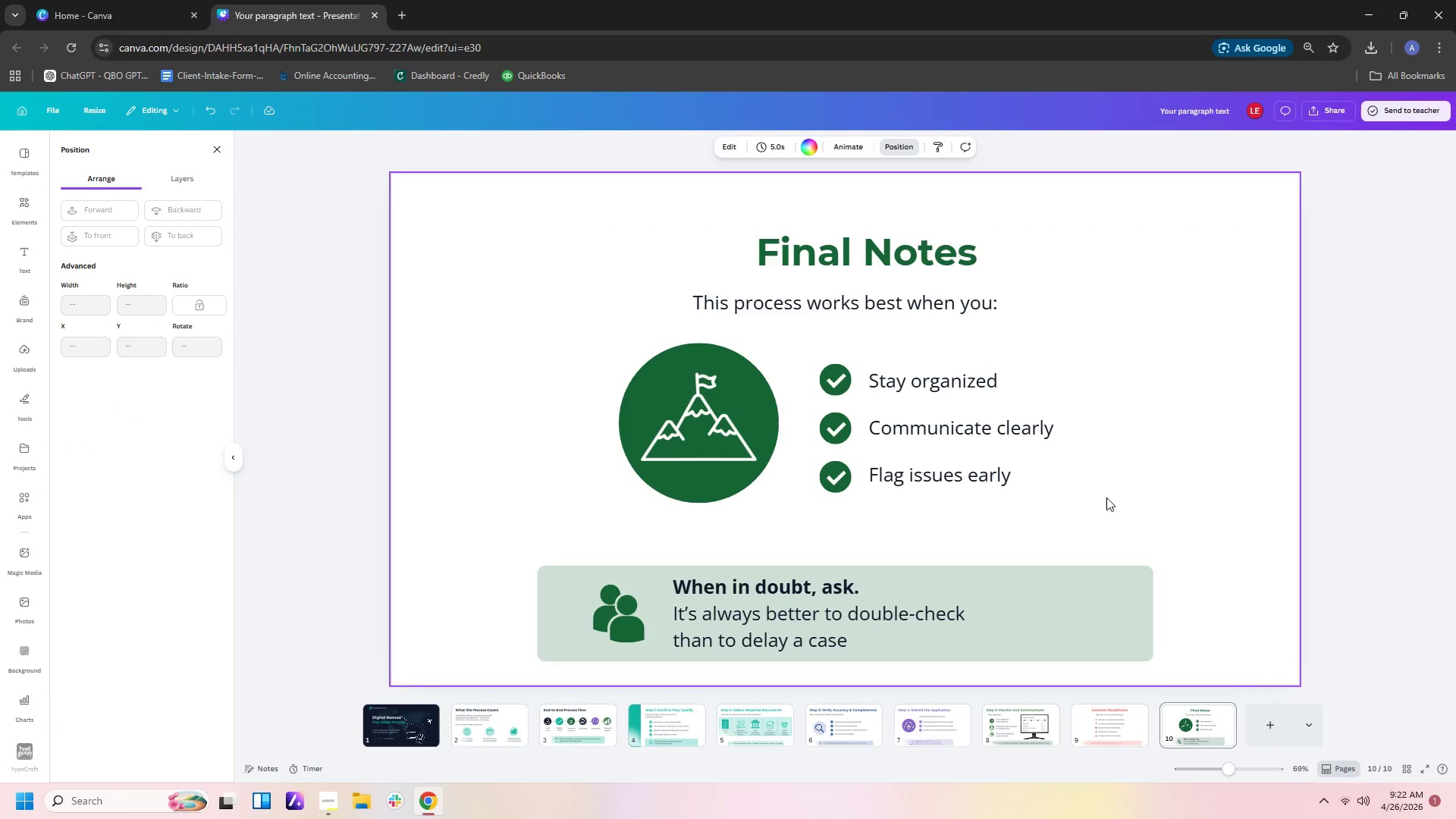 
left_click([1109, 615])
 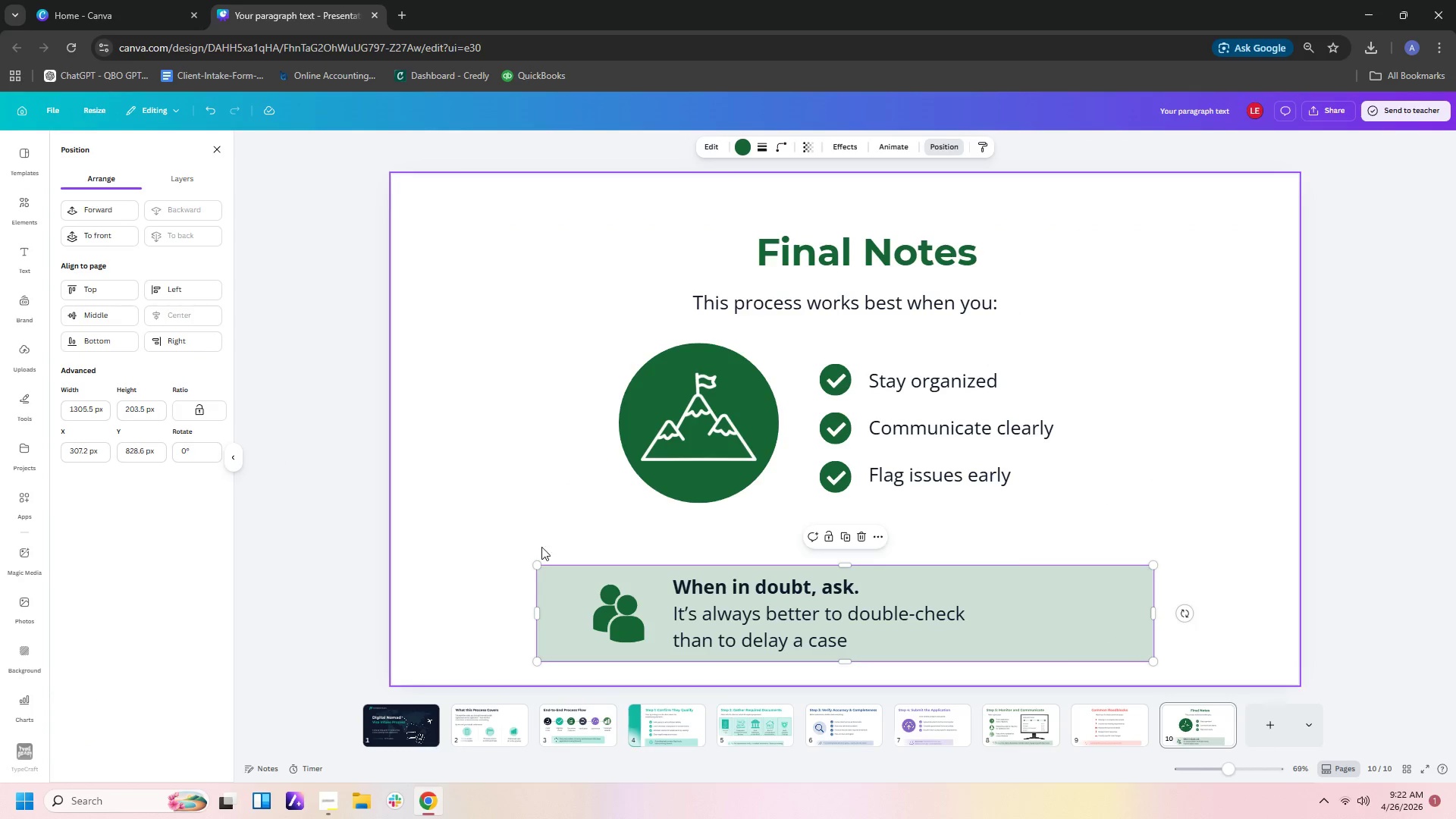 
left_click([565, 519])
 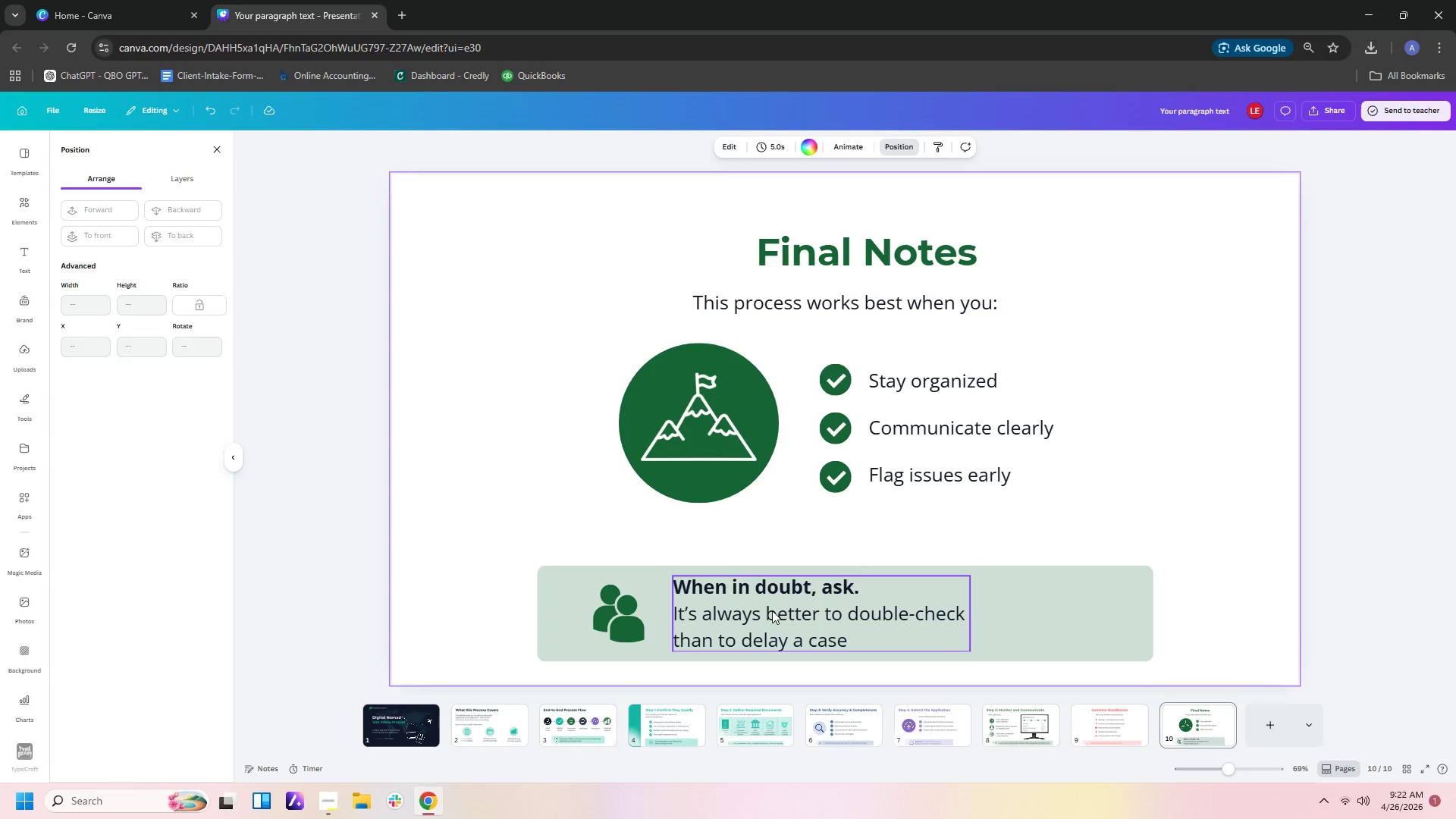 
left_click([772, 610])
 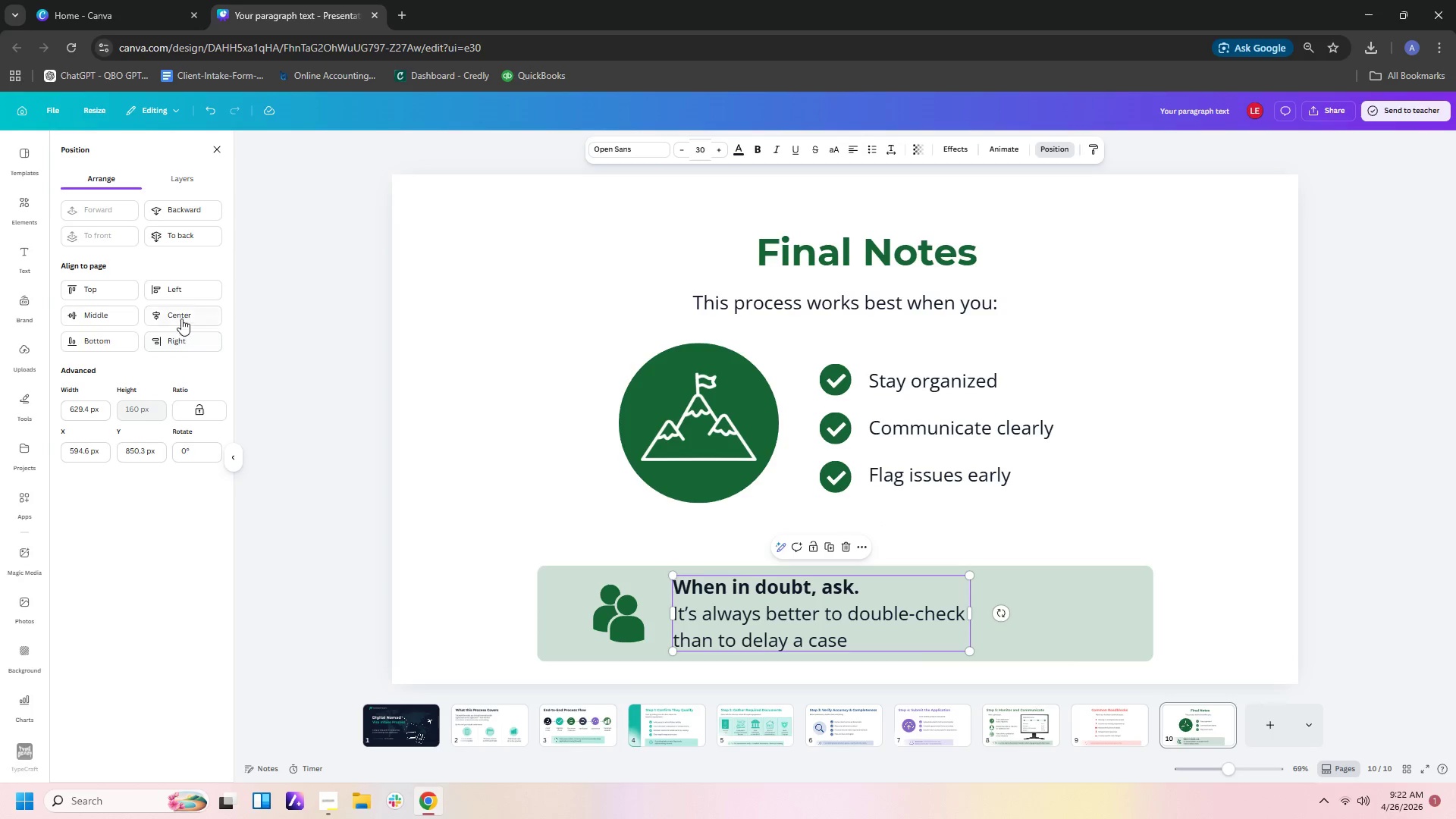 
left_click([181, 318])
 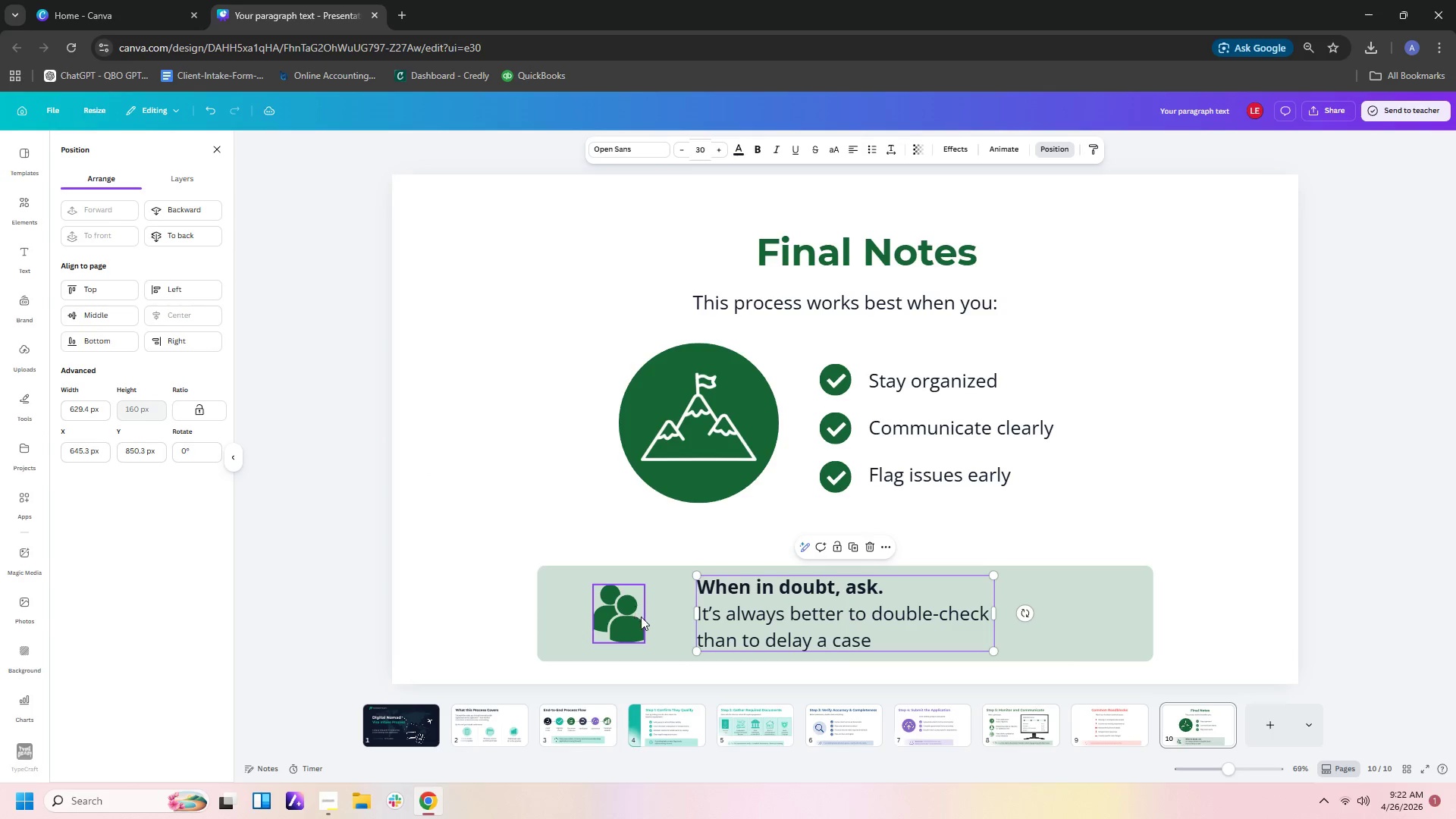 
left_click_drag(start_coordinate=[629, 617], to_coordinate=[670, 618])
 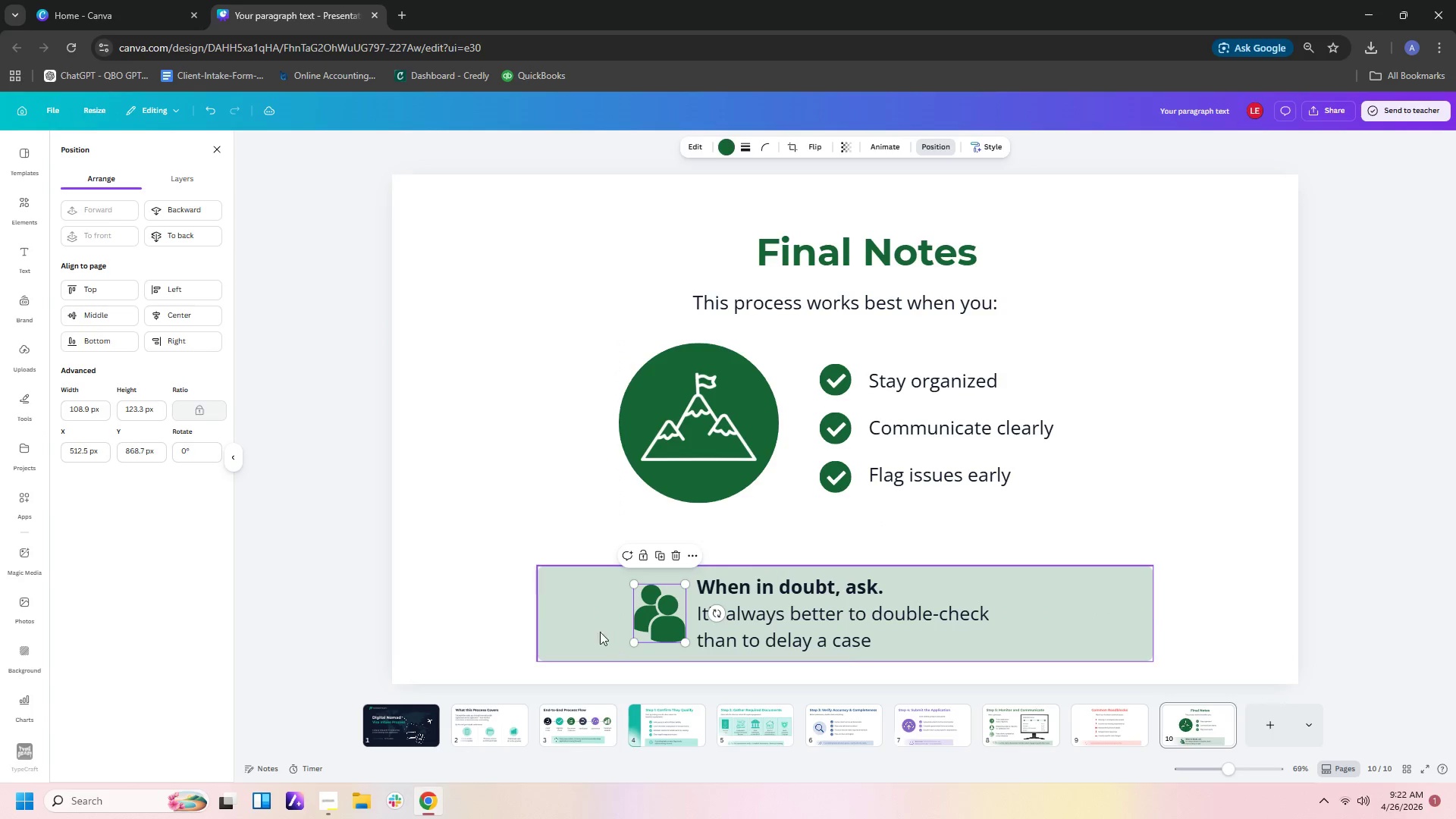 
left_click([587, 631])
 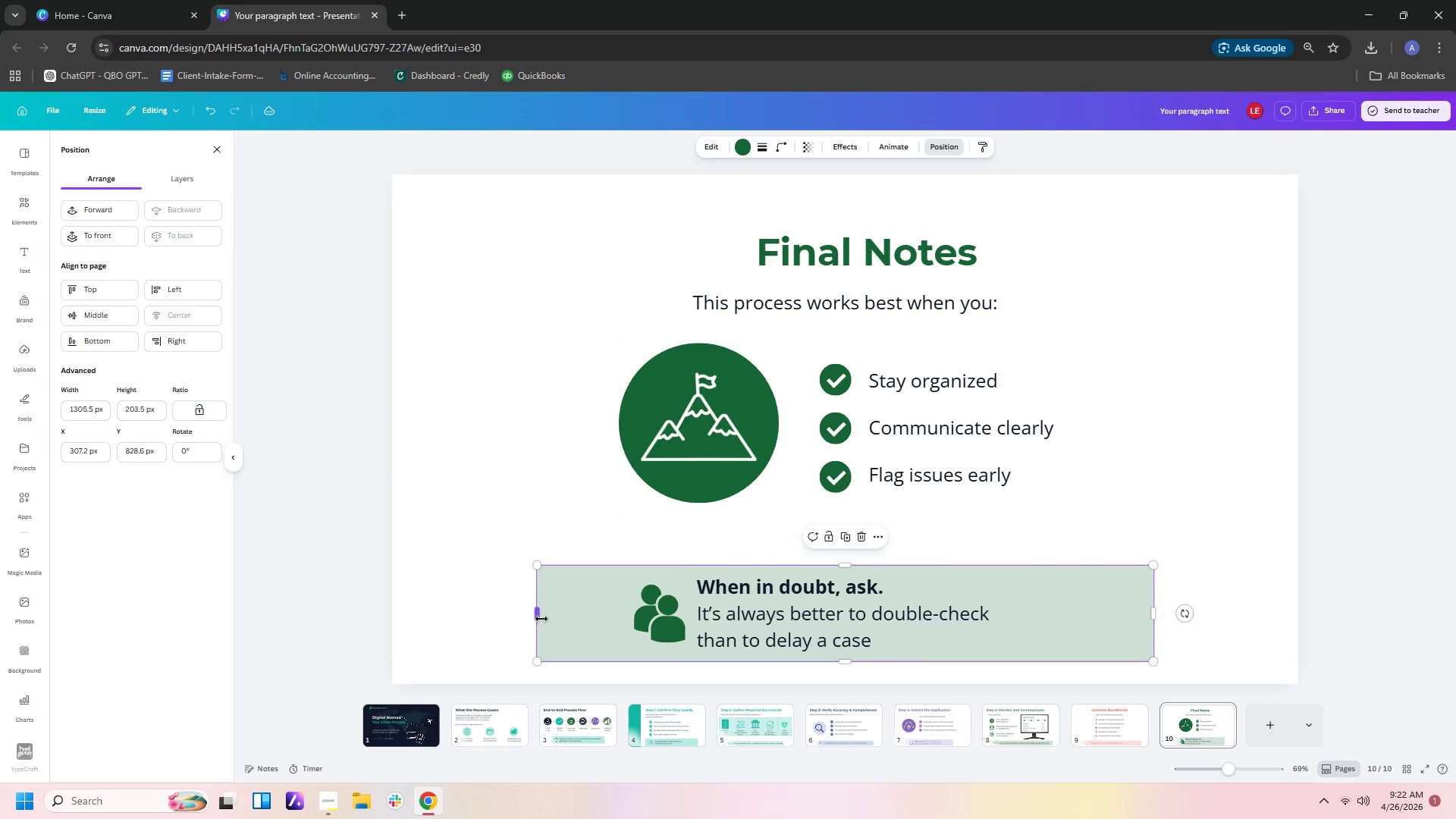 
left_click_drag(start_coordinate=[539, 619], to_coordinate=[606, 619])
 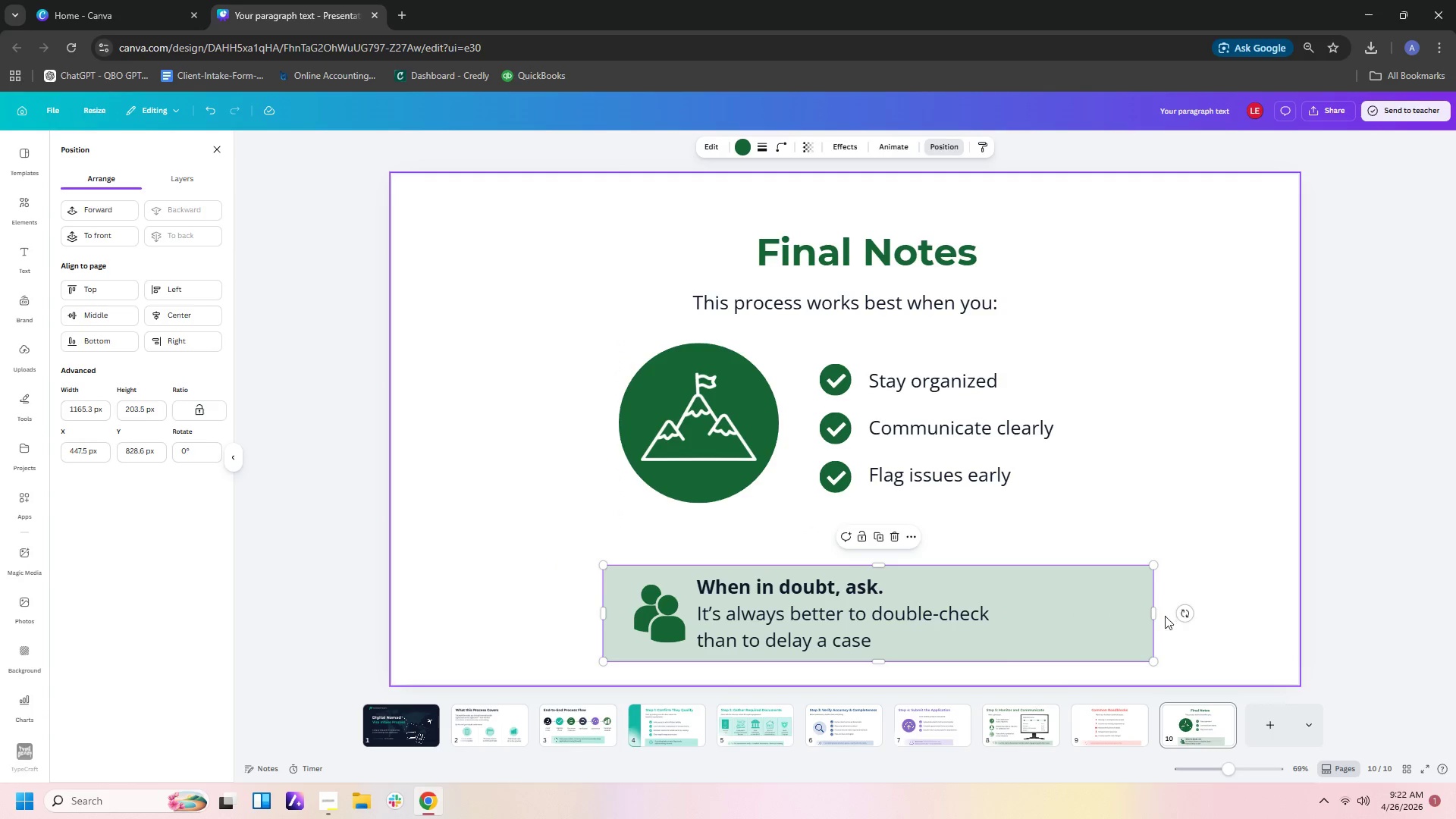 
left_click_drag(start_coordinate=[1155, 617], to_coordinate=[1056, 629])
 